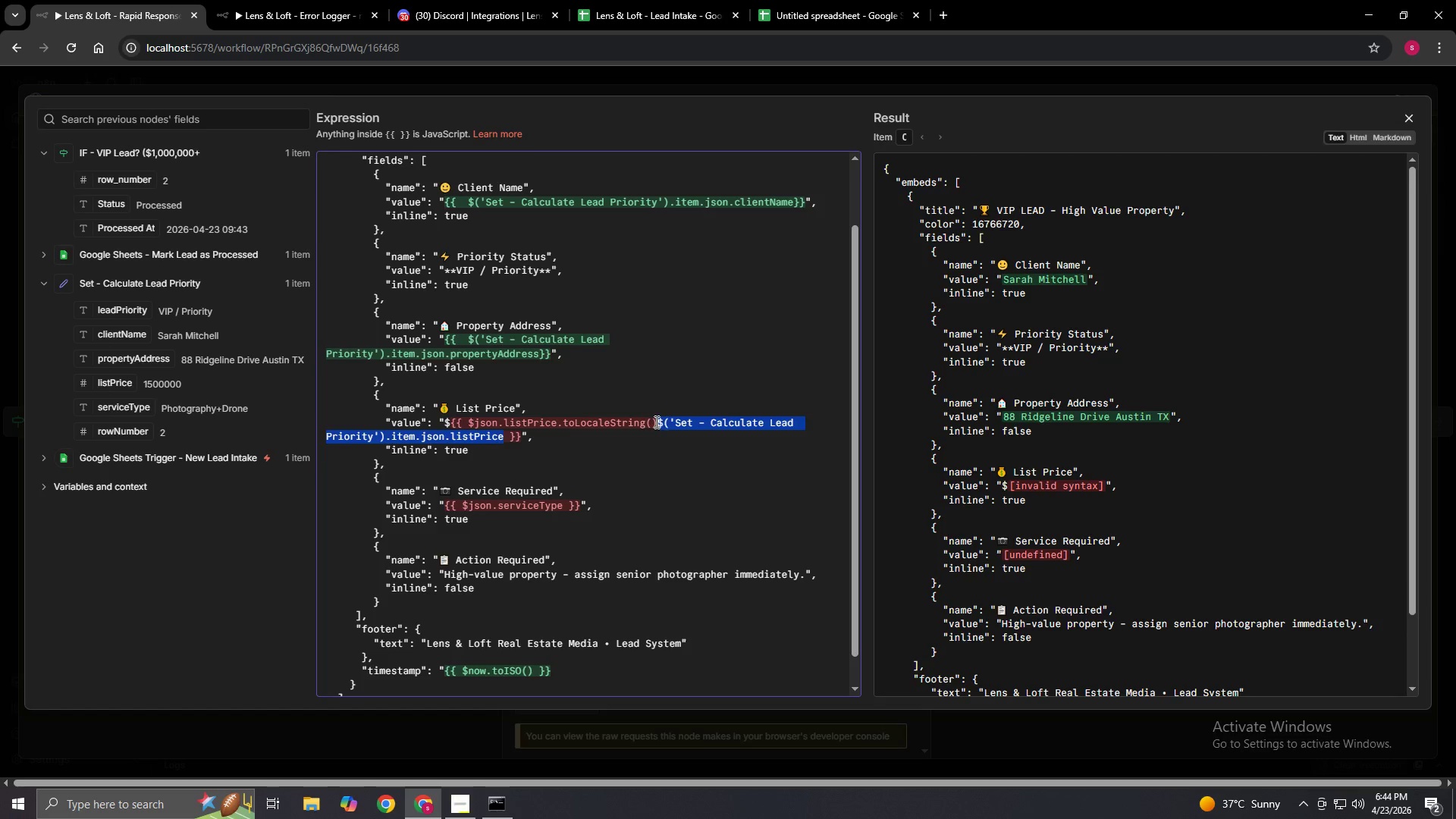 
left_click_drag(start_coordinate=[655, 422], to_coordinate=[469, 422])
 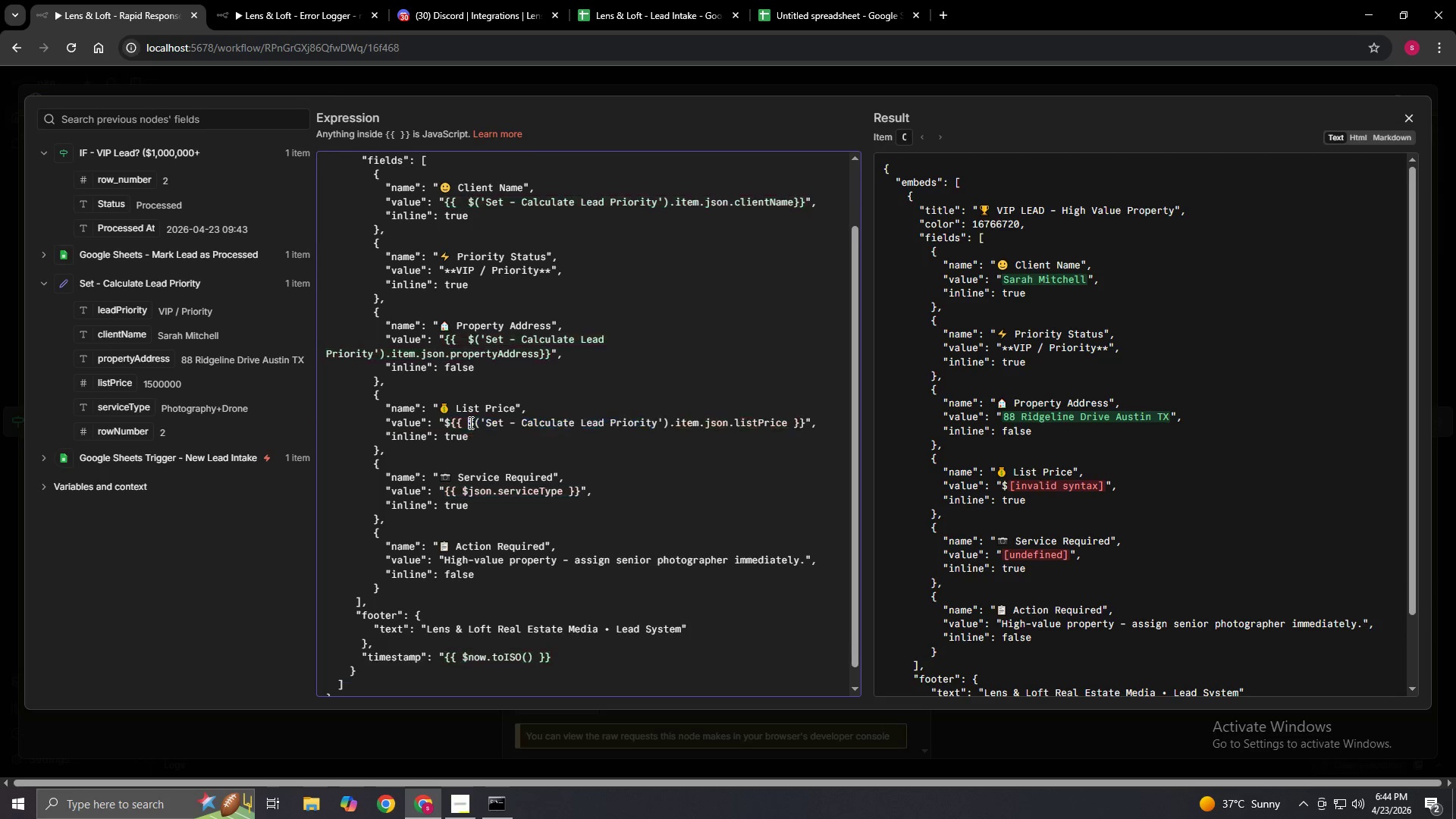 
key(Backspace)
 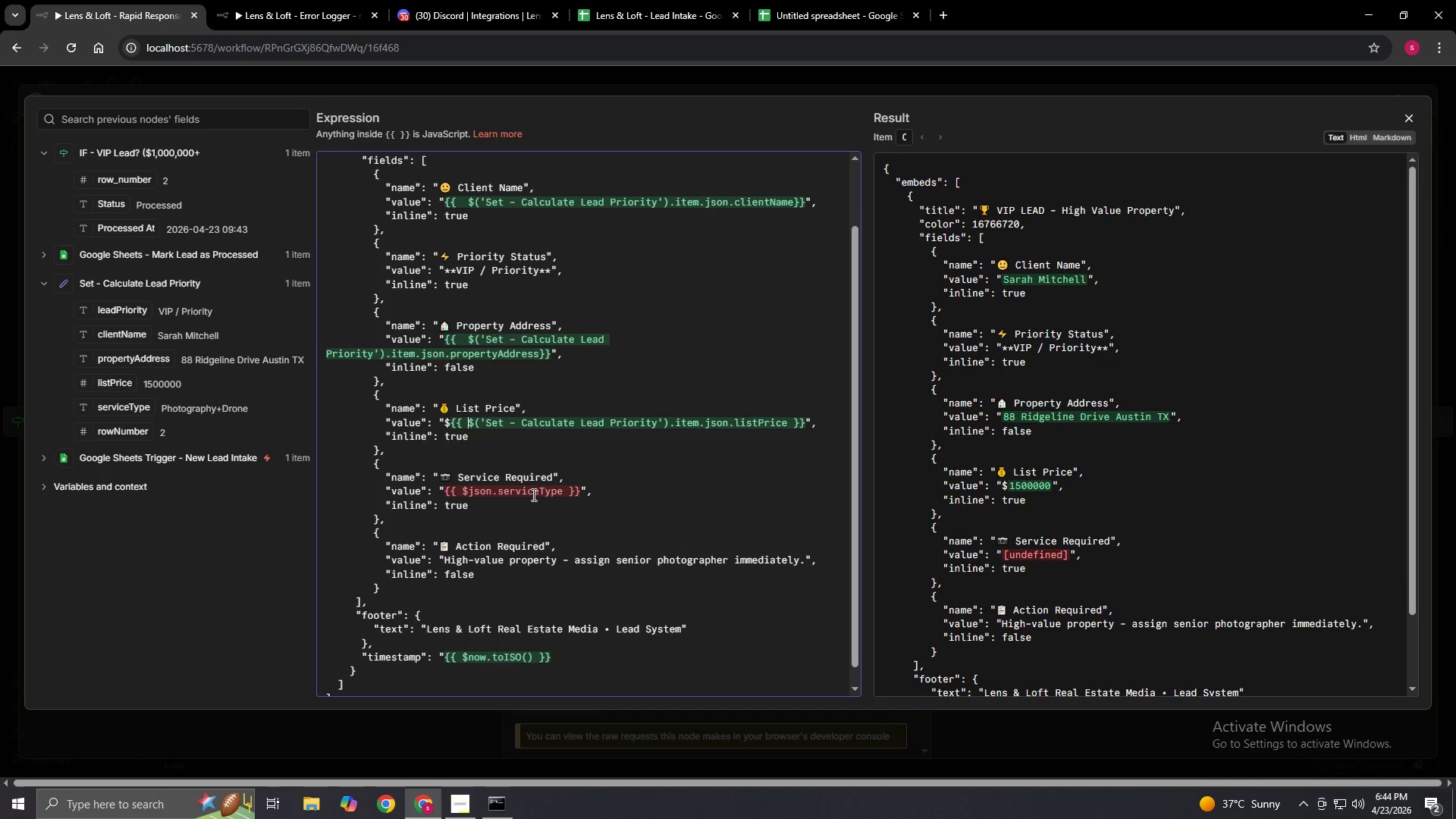 
scroll: coordinate [548, 507], scroll_direction: down, amount: 1.0
 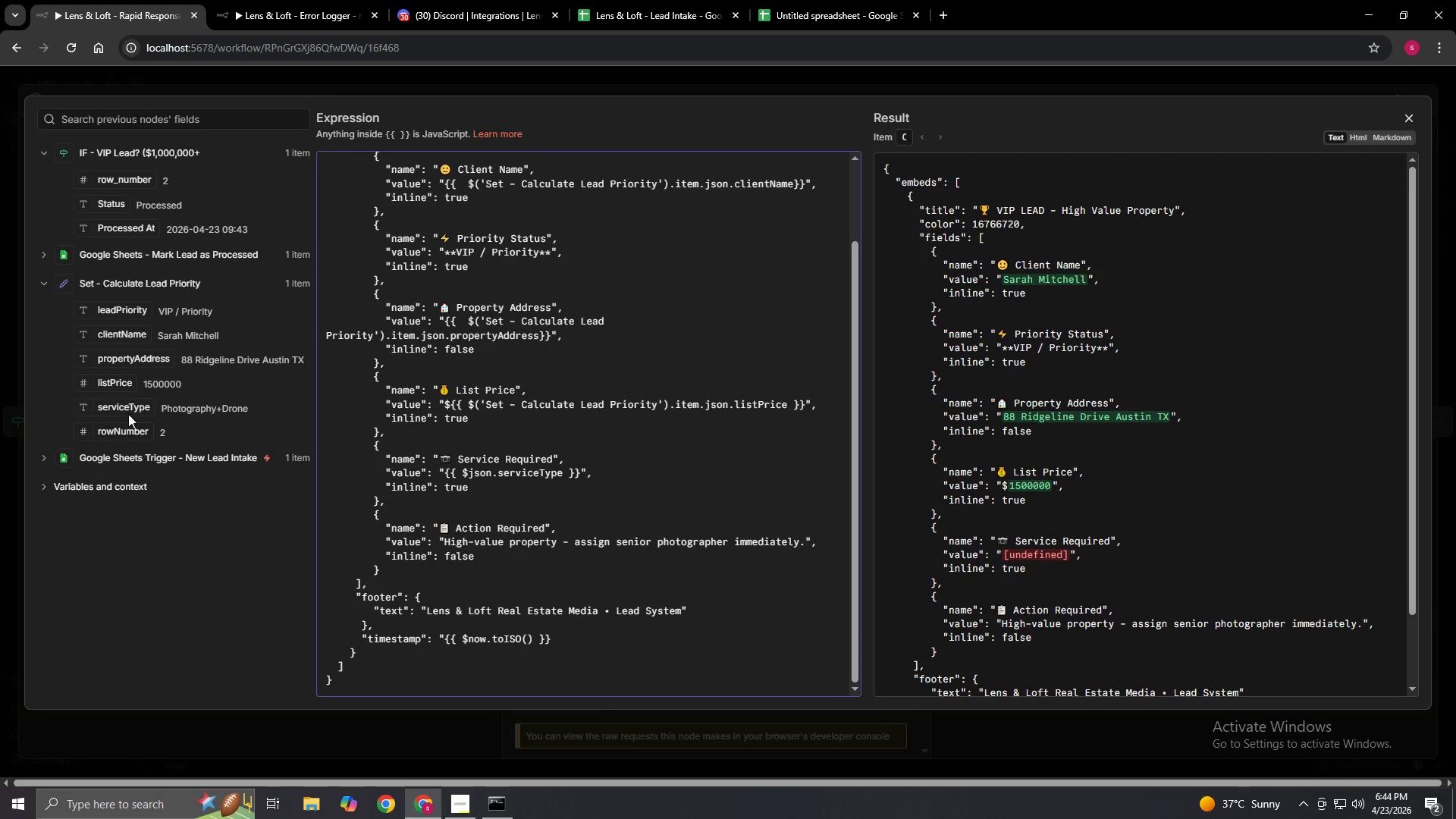 
left_click_drag(start_coordinate=[129, 413], to_coordinate=[564, 478])
 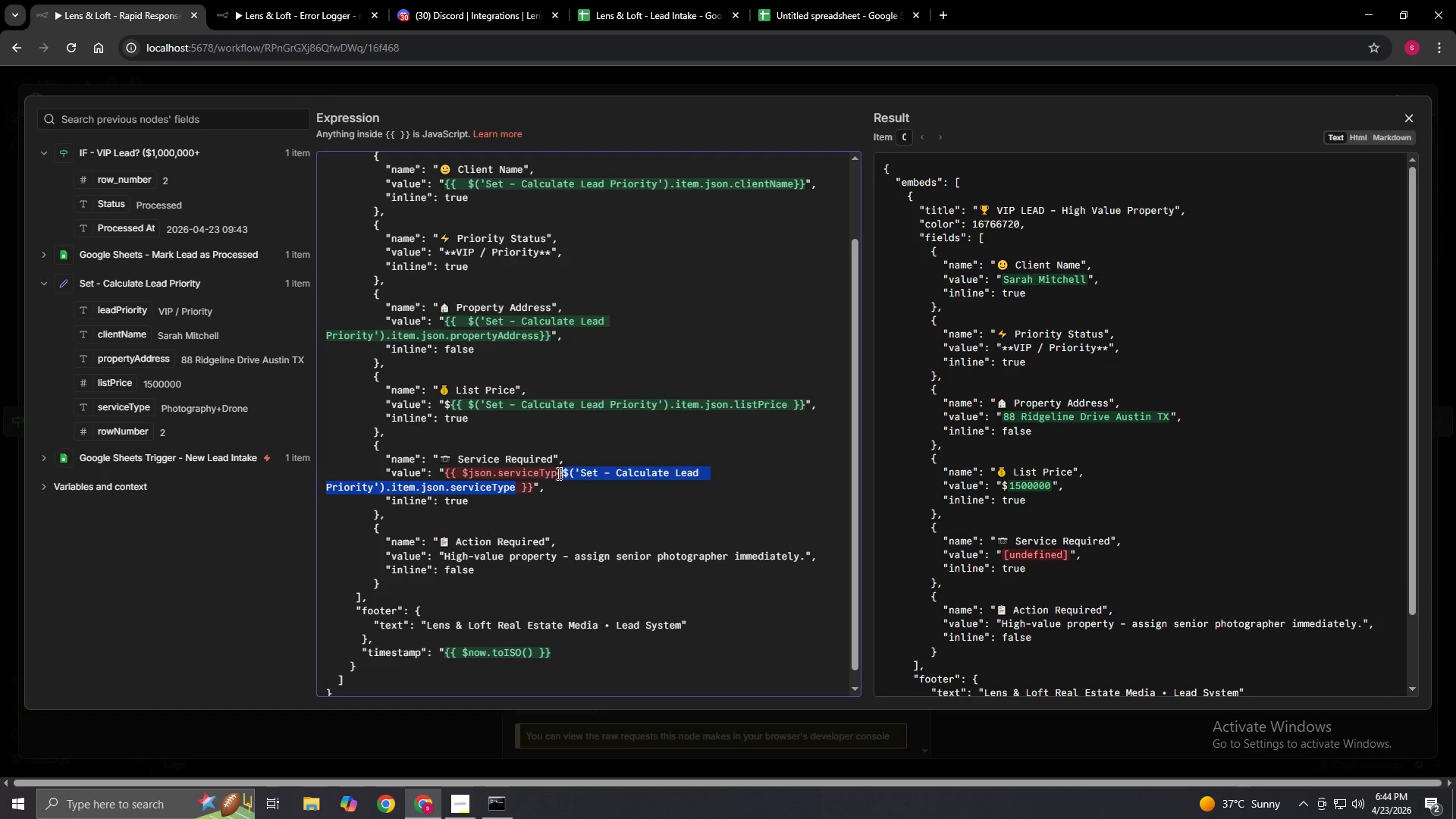 
left_click_drag(start_coordinate=[557, 473], to_coordinate=[465, 468])
 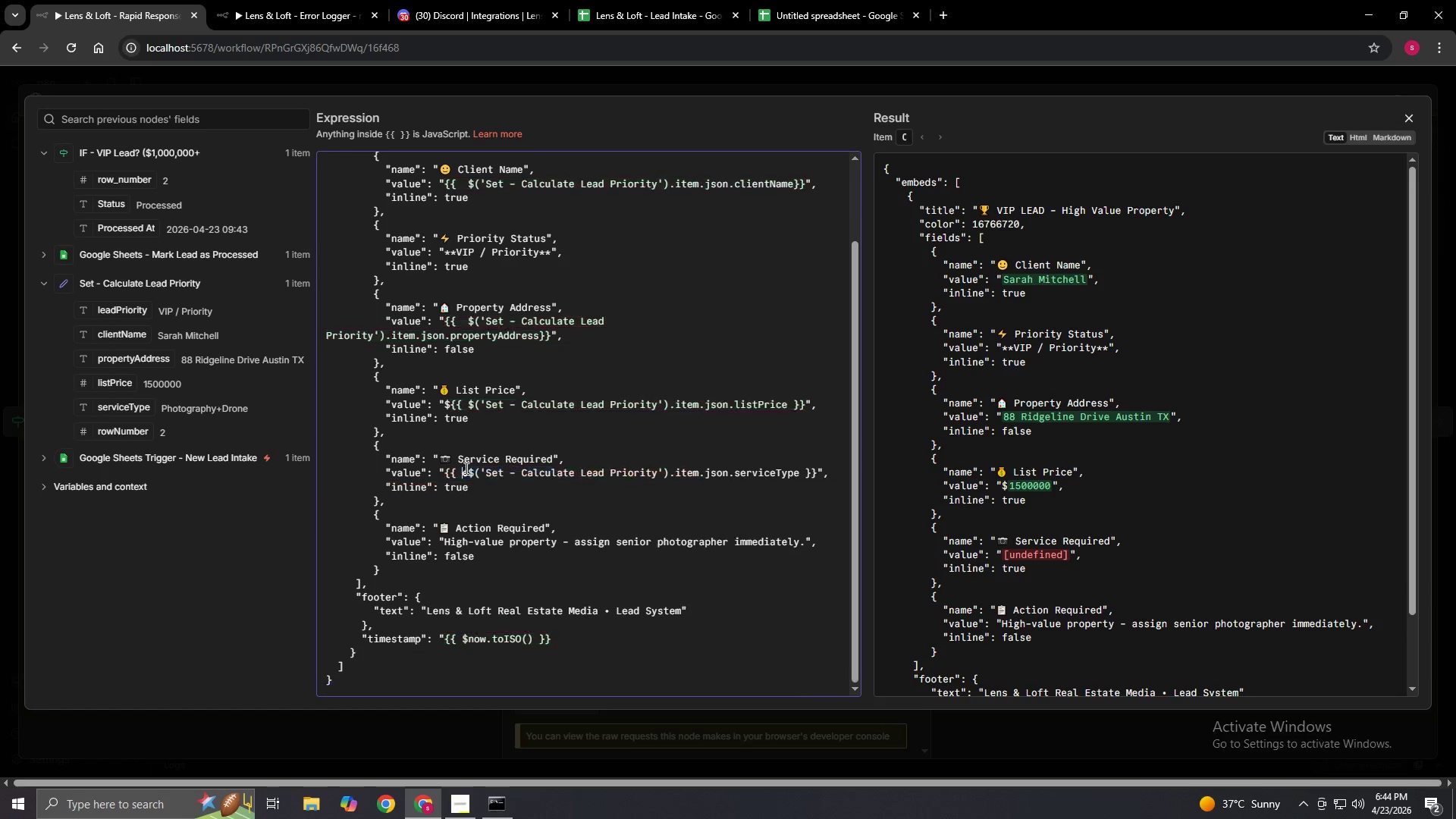 
key(Backspace)
 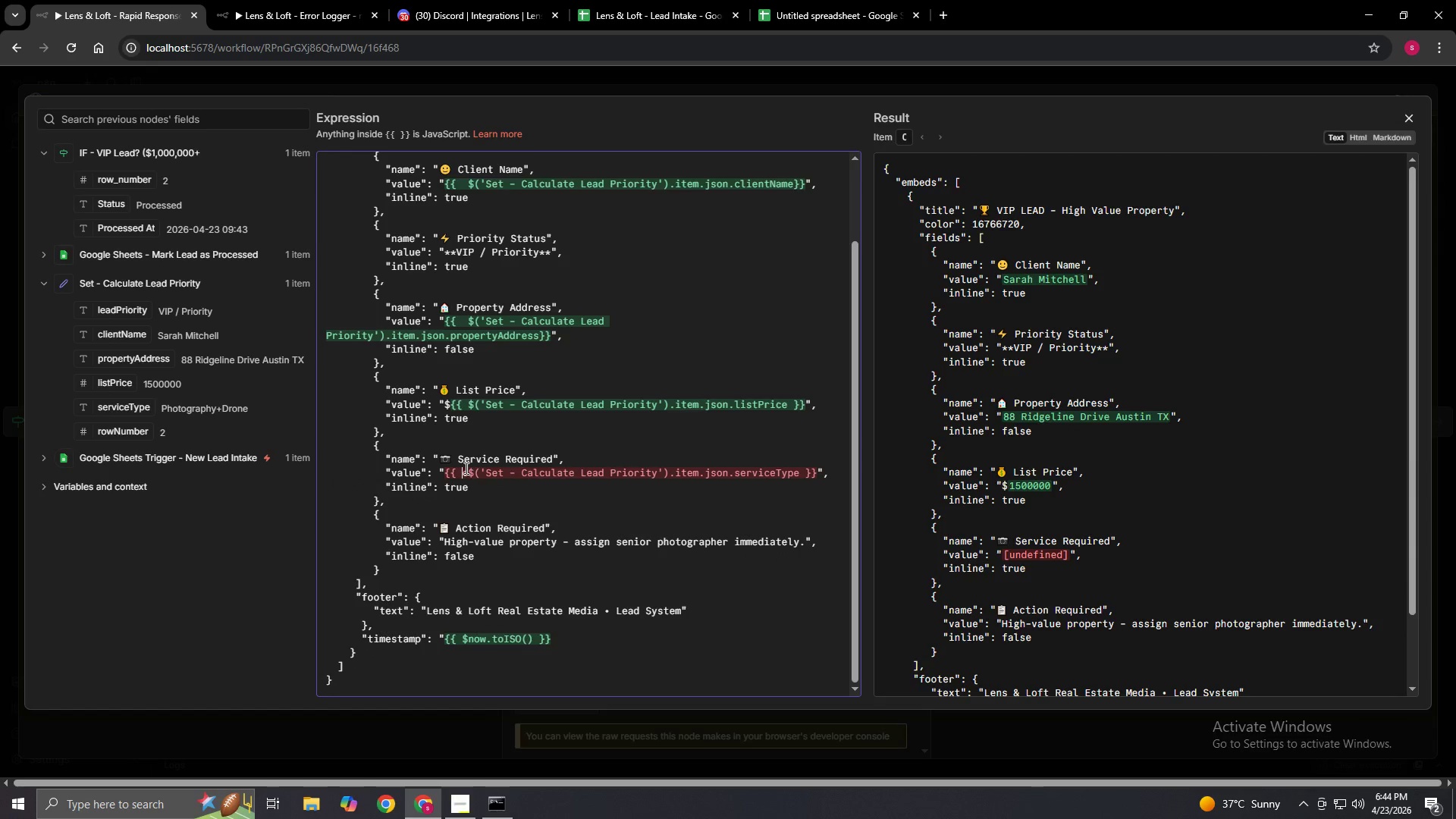 
key(Delete)
 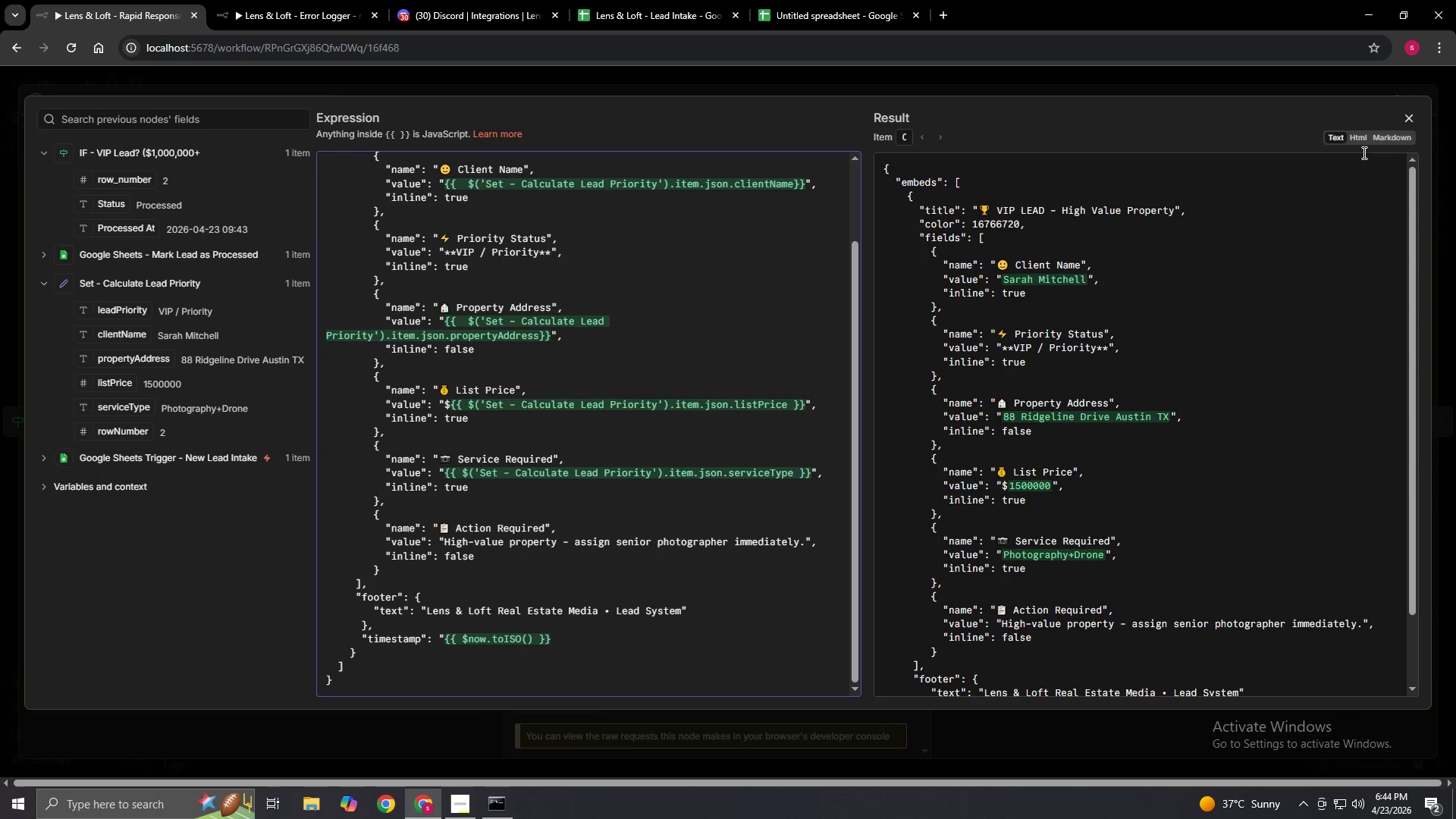 
left_click([1402, 119])
 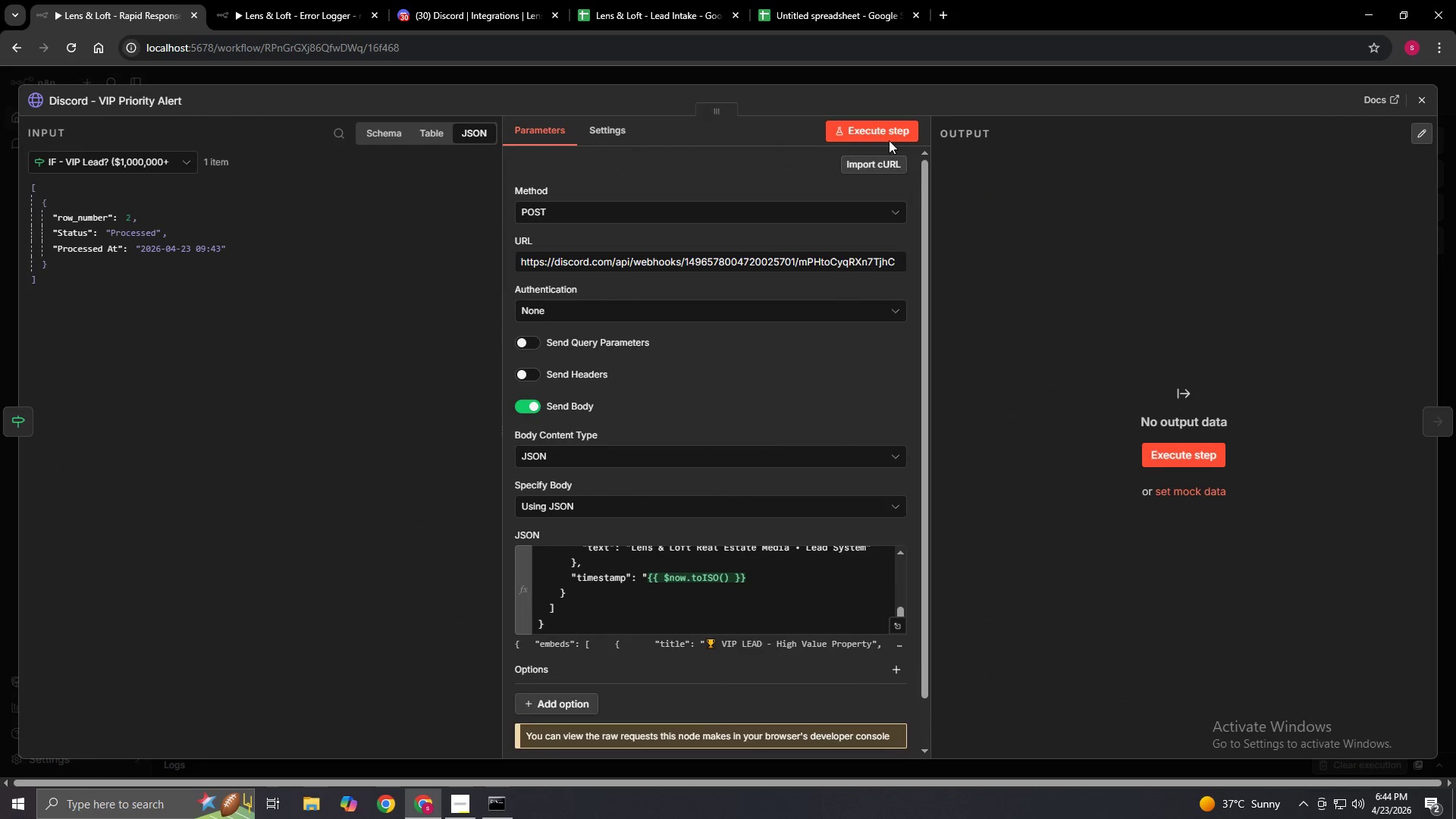 
left_click([890, 125])
 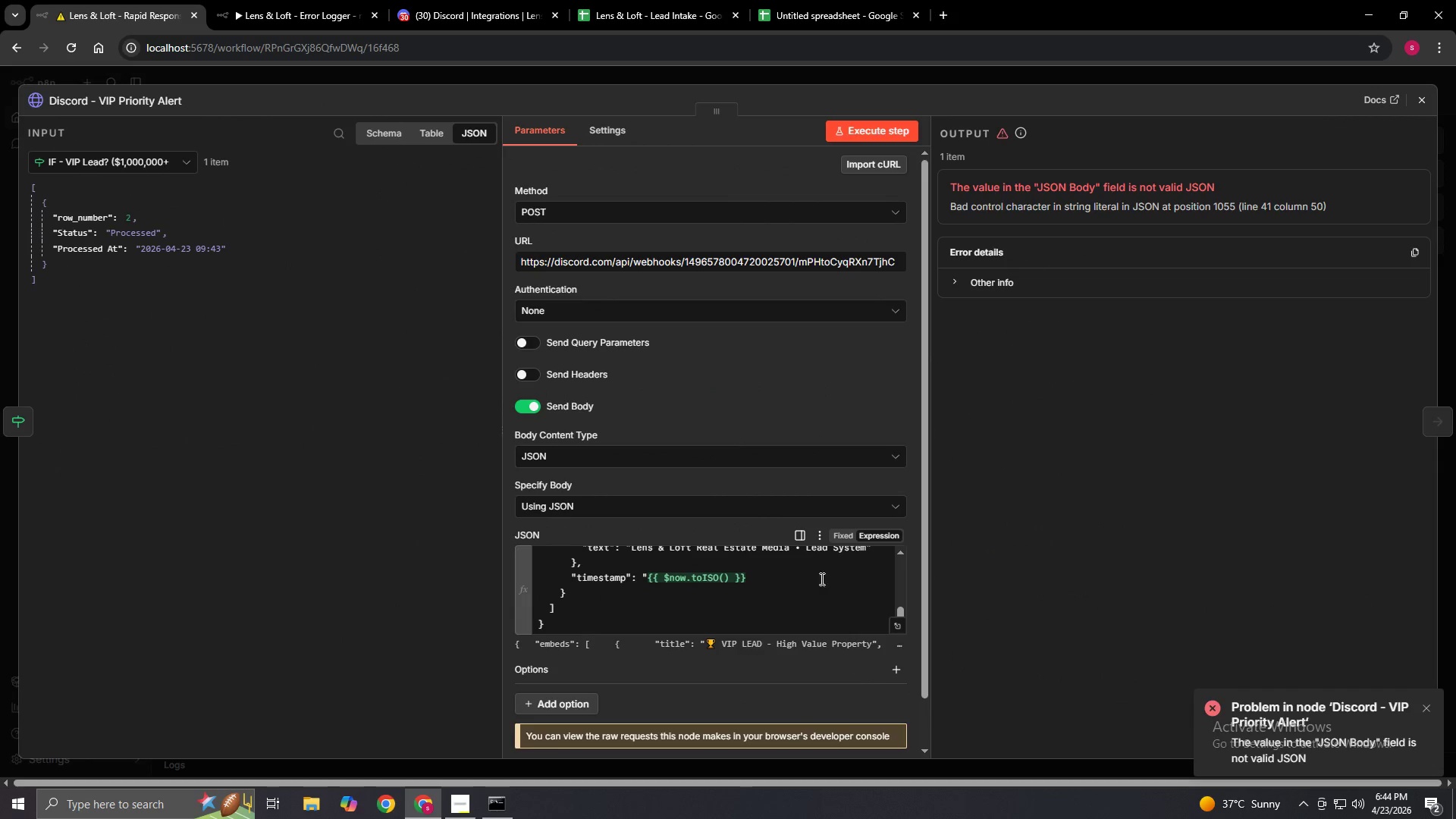 
left_click([893, 629])
 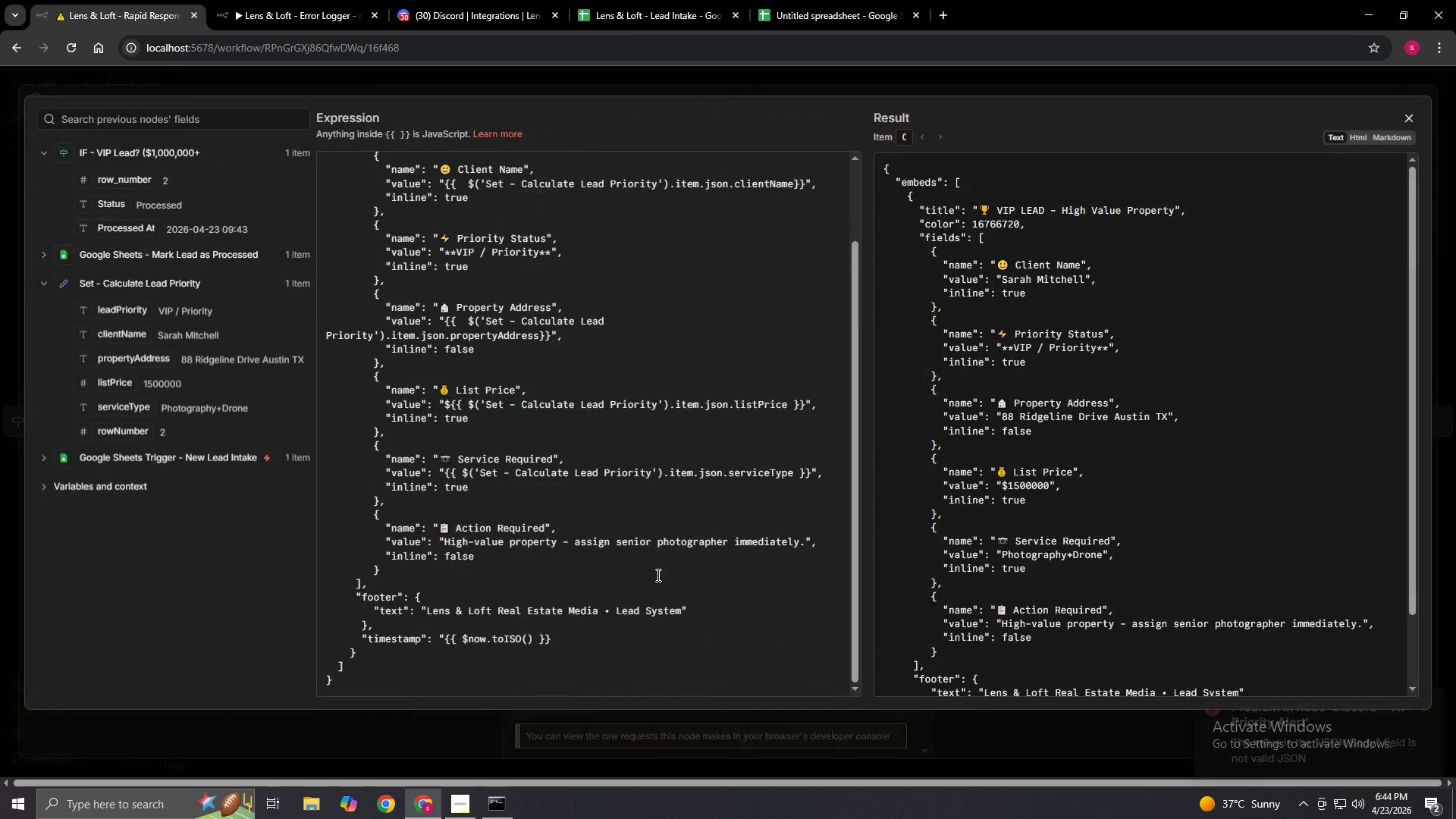 
left_click([633, 570])
 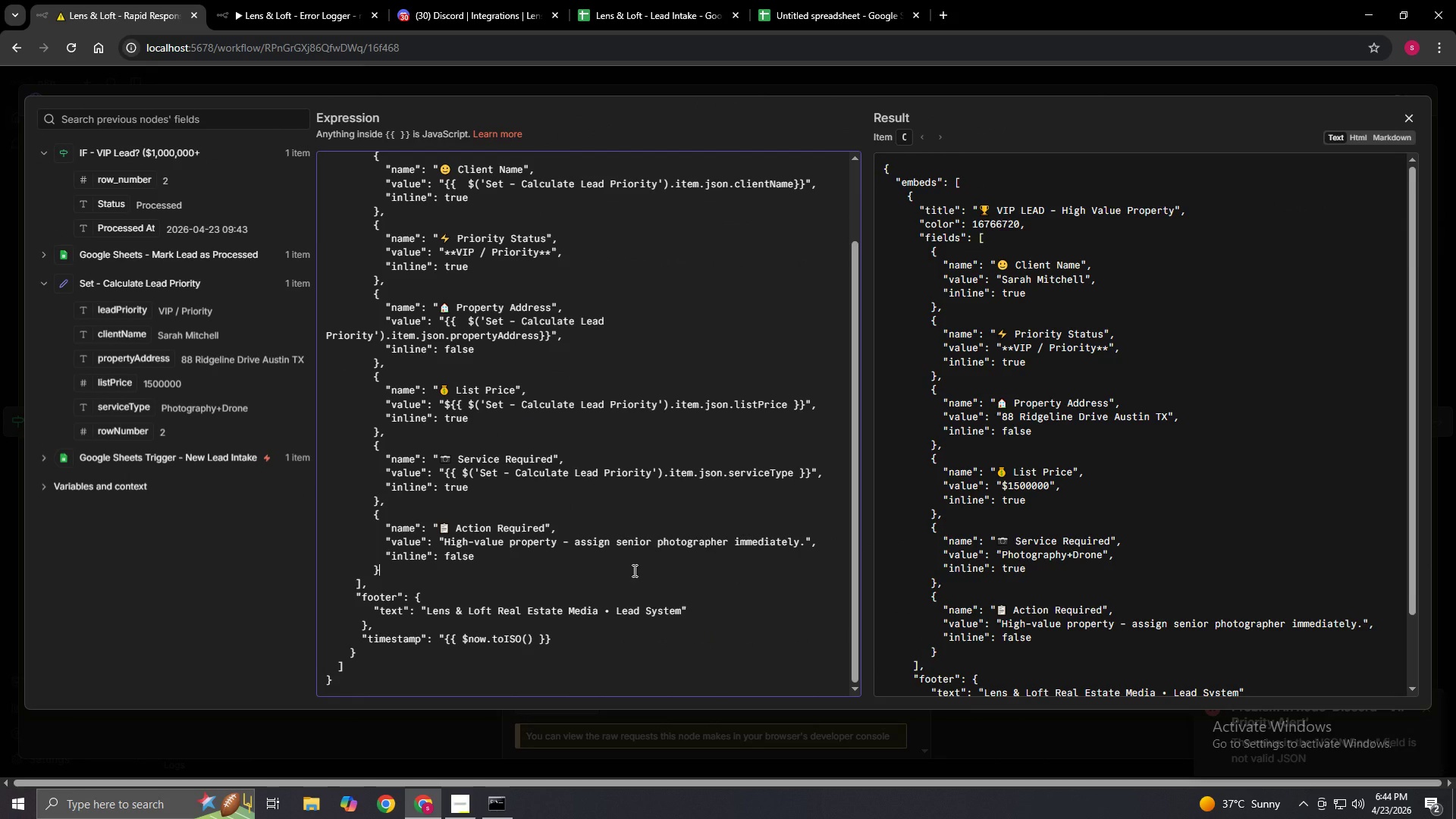 
key(Control+A)
 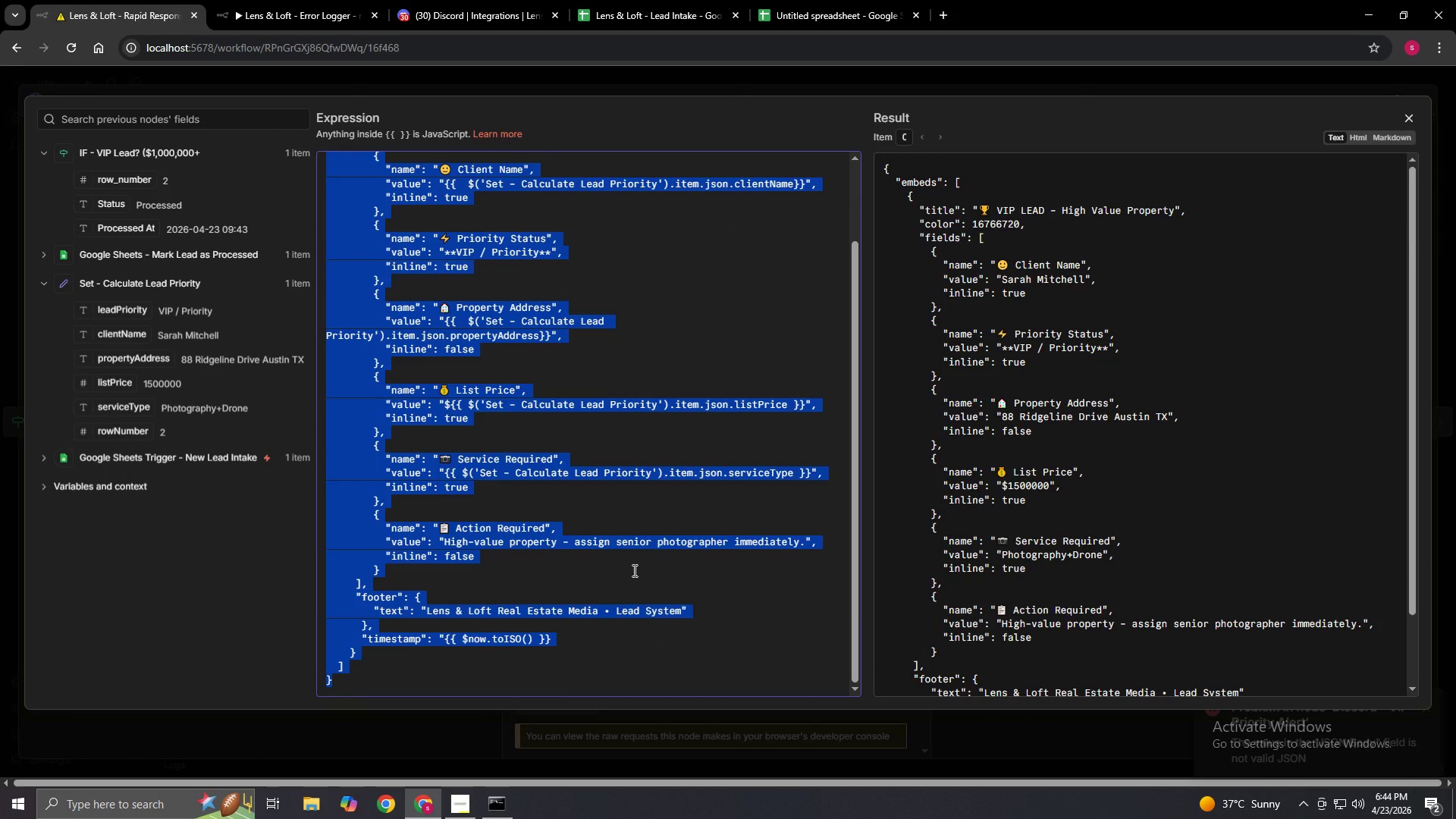 
key(Control+C)
 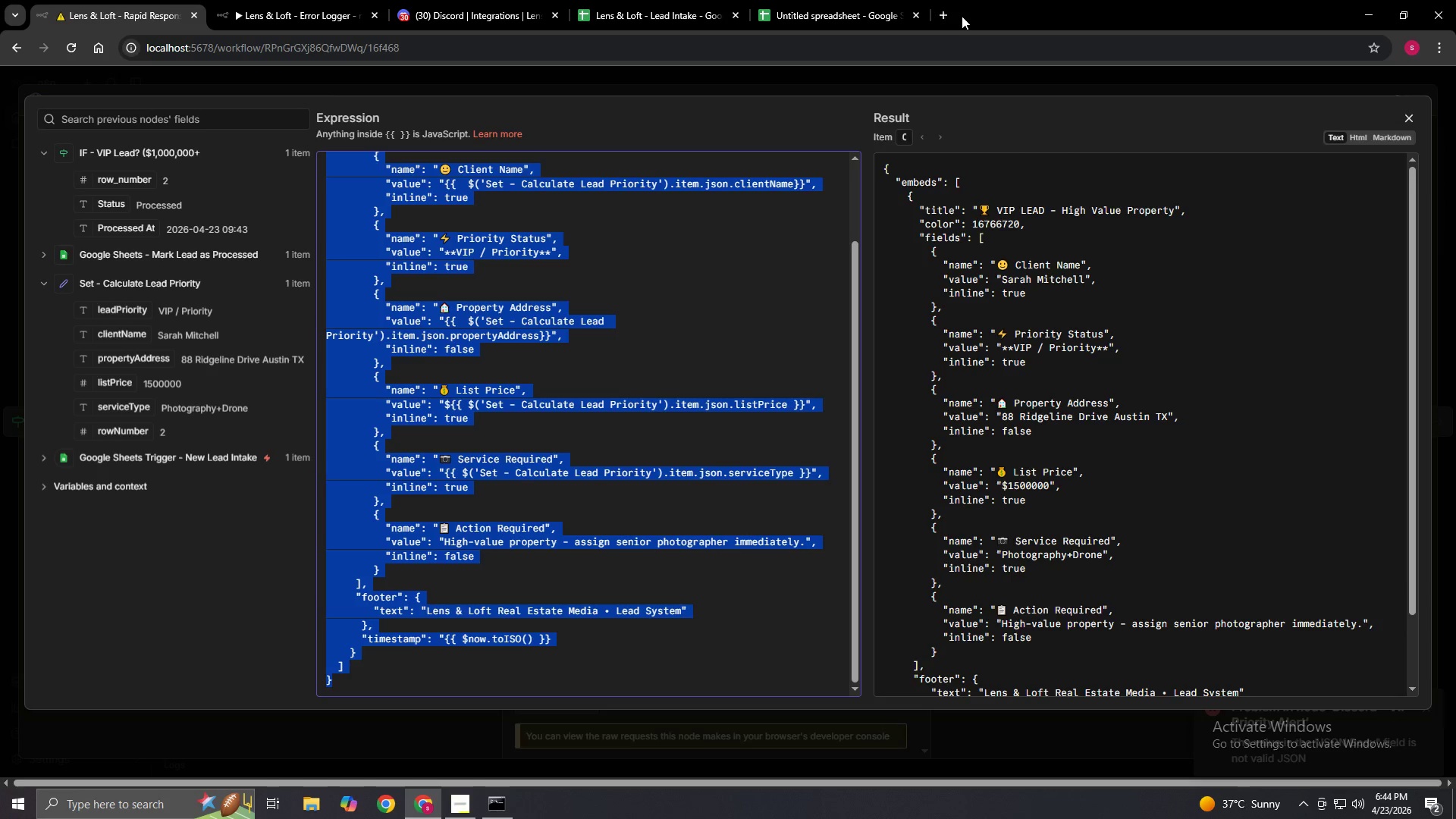 
left_click([948, 12])
 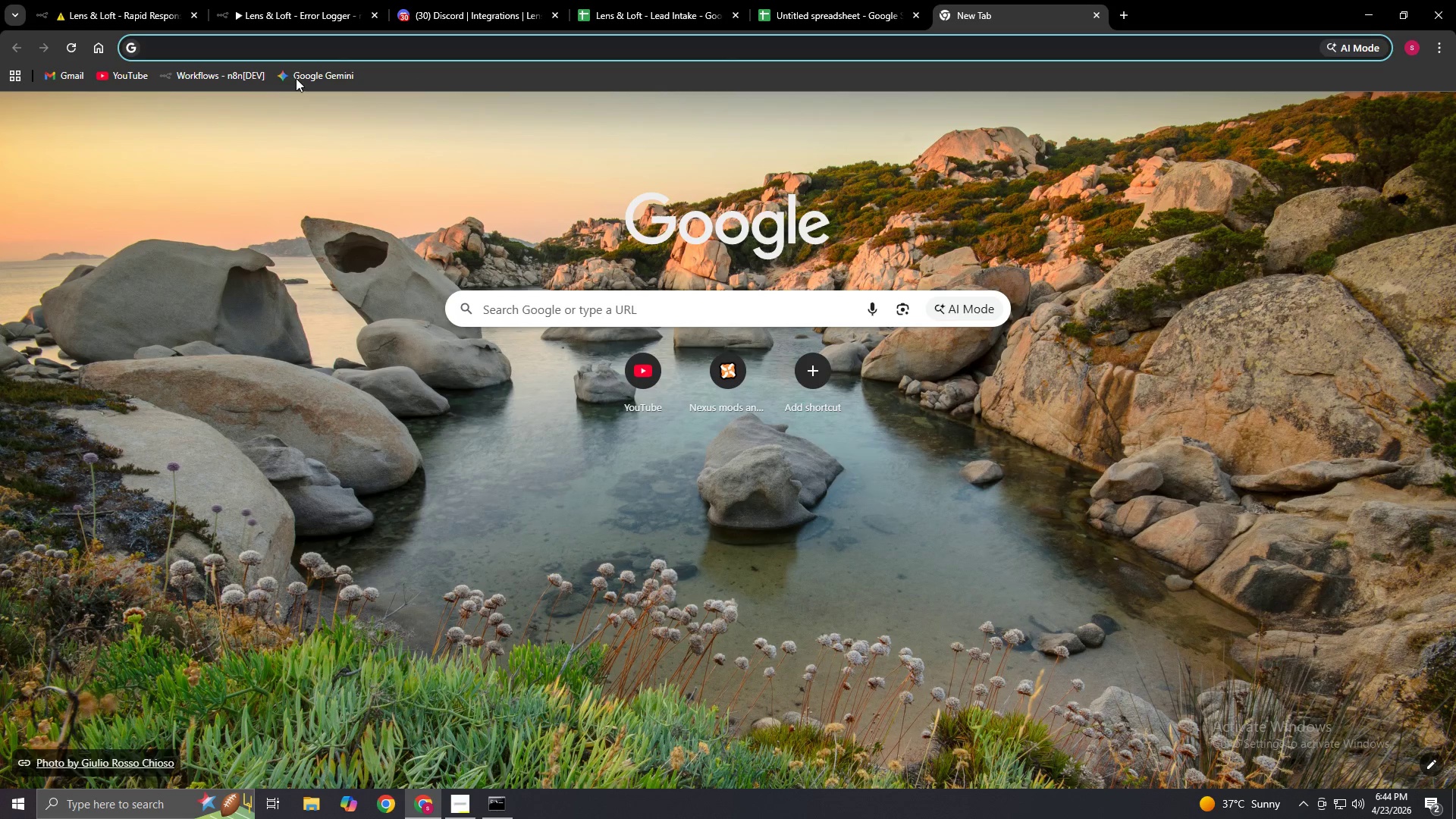 
left_click([287, 80])
 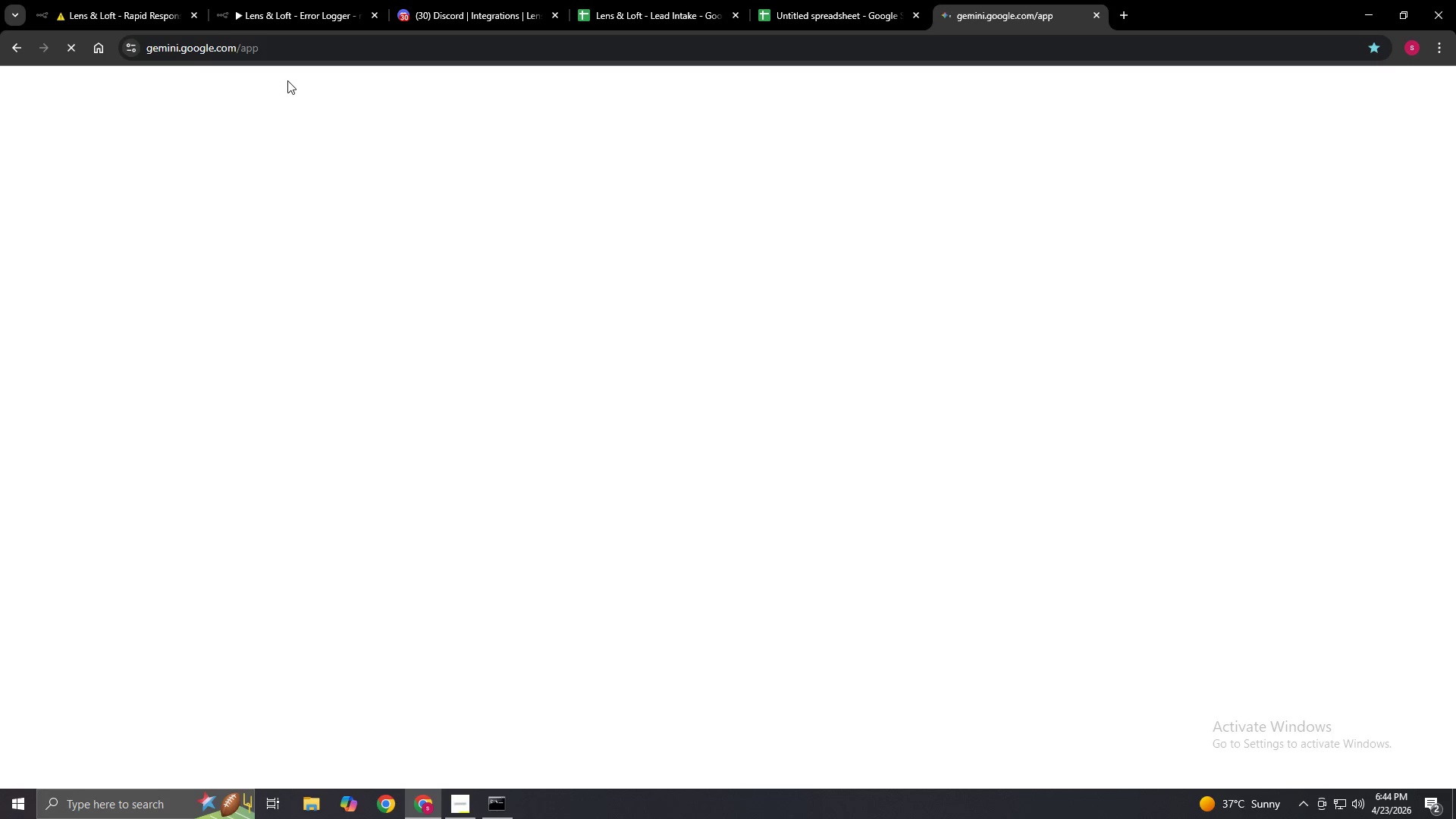 
wait(10.28)
 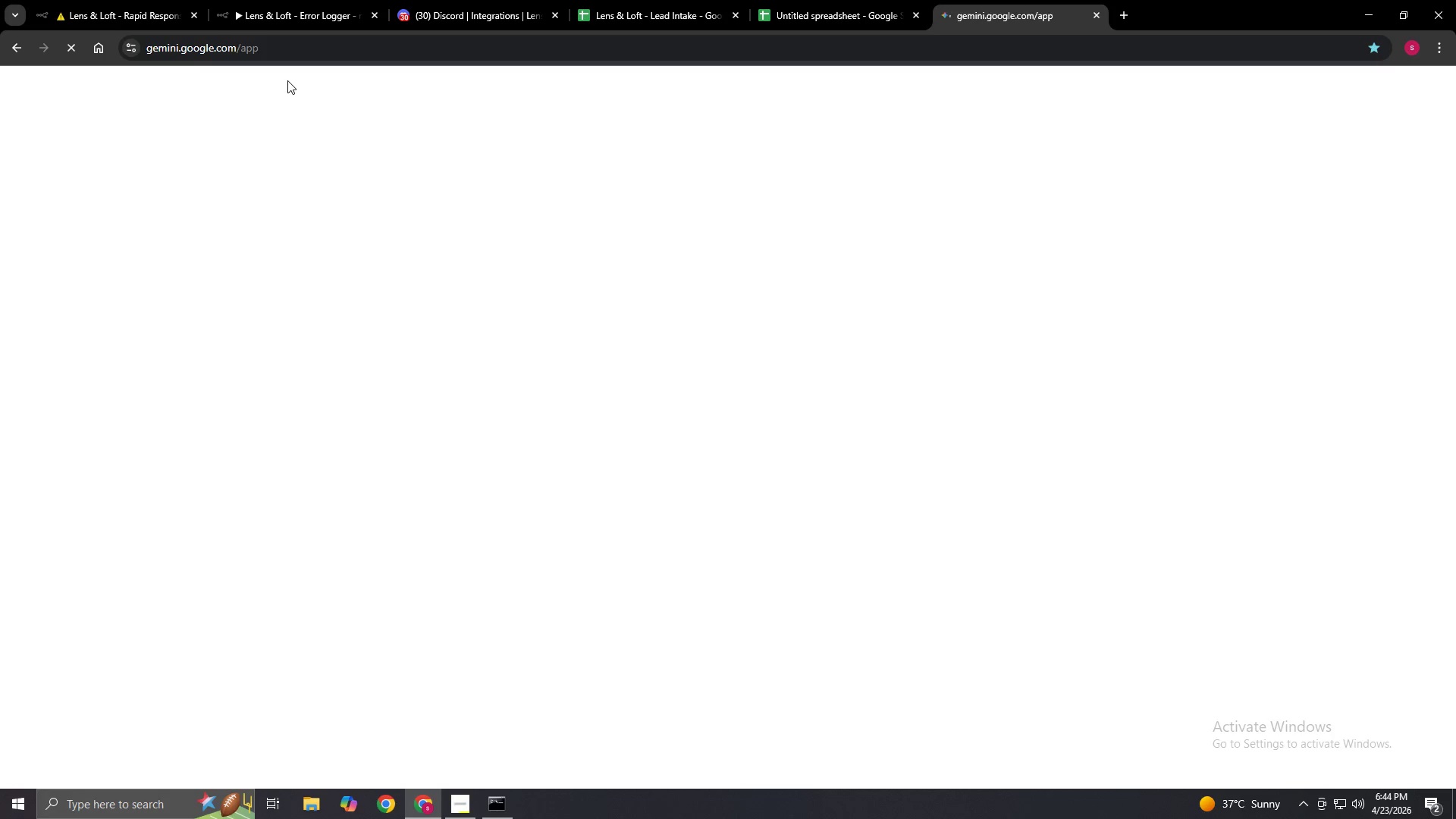 
double_click([67, 58])
 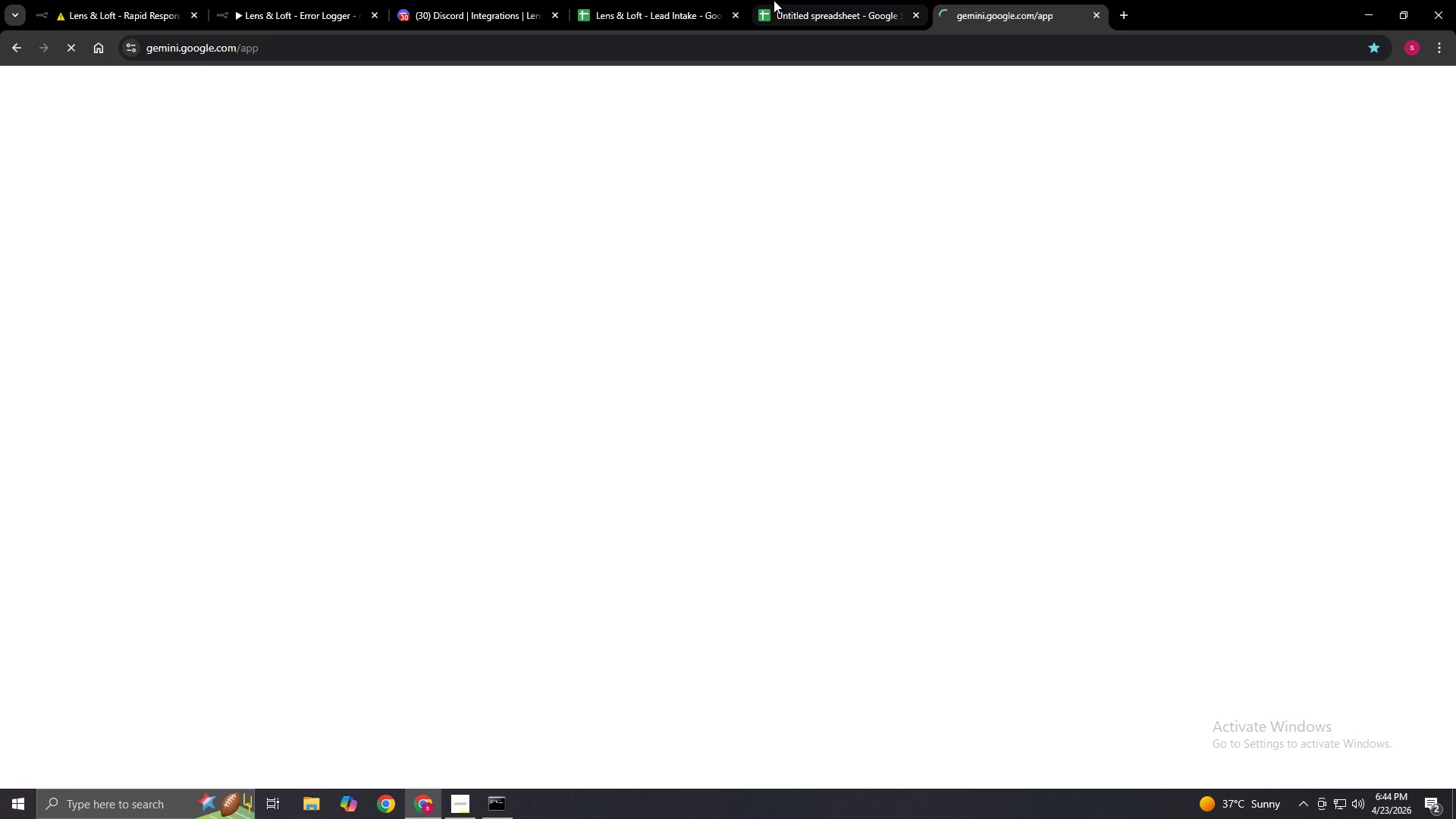 
left_click([620, 1])
 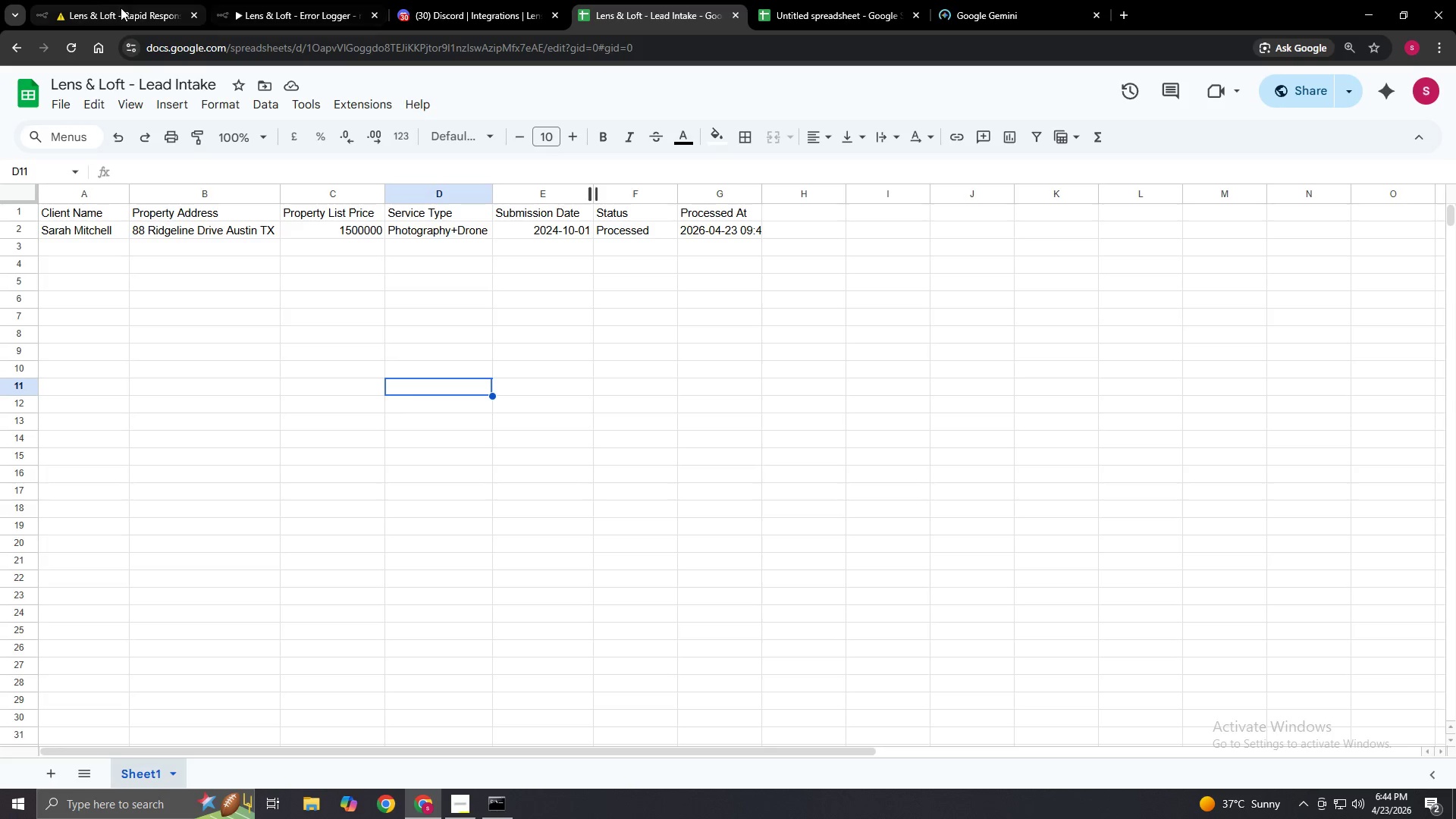 
left_click([121, 8])
 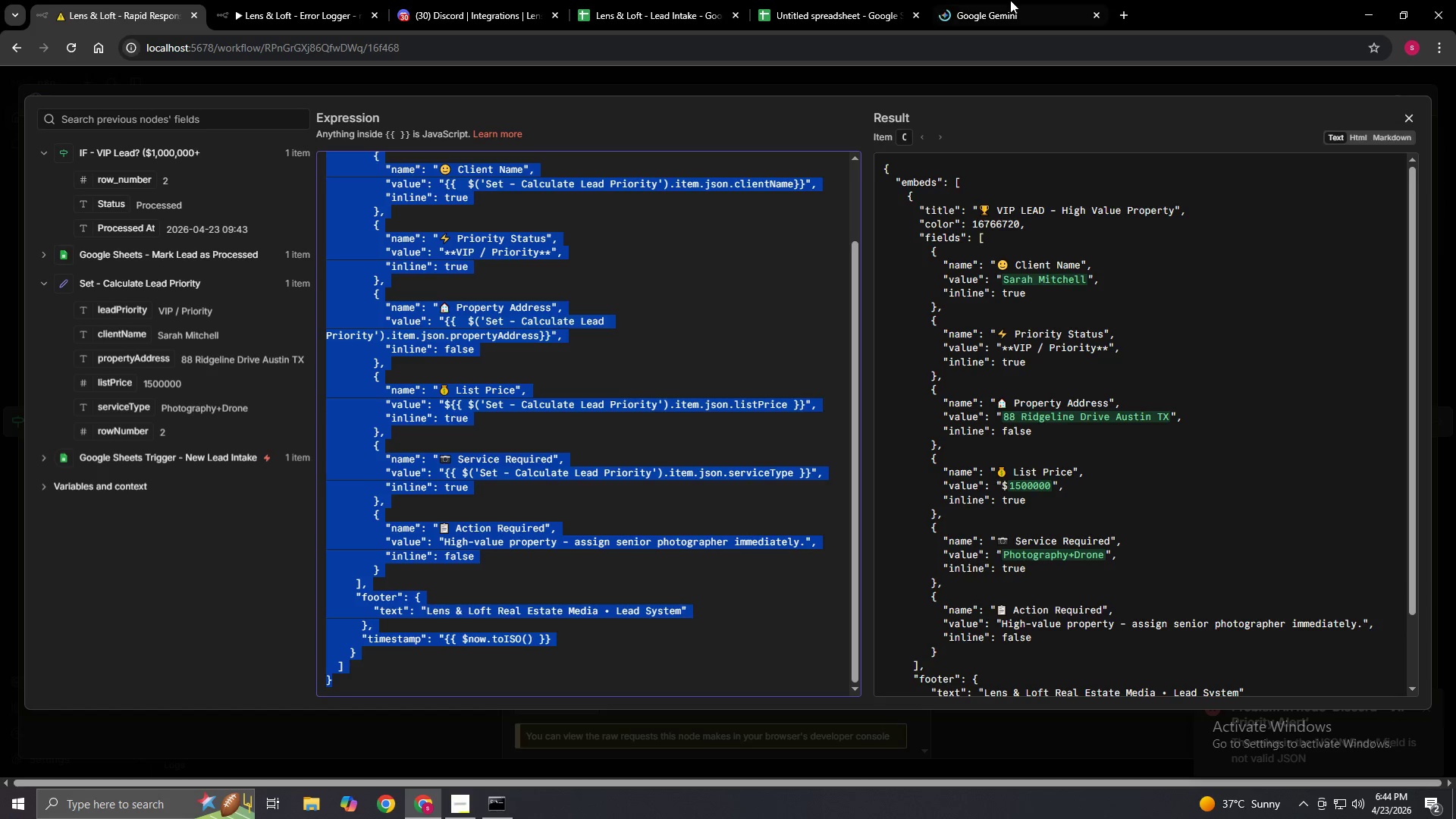 
left_click([1009, 0])
 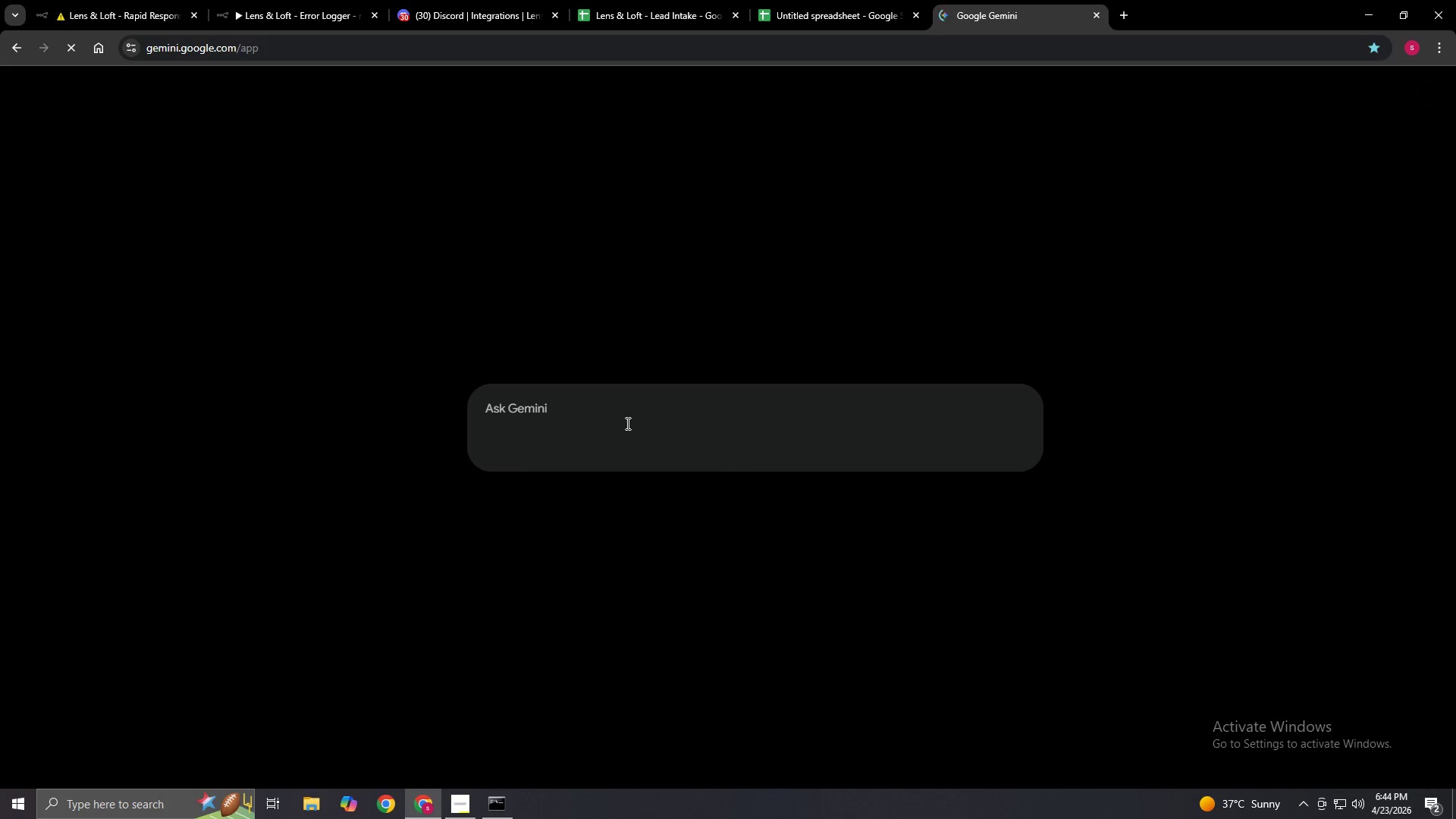 
left_click([613, 405])
 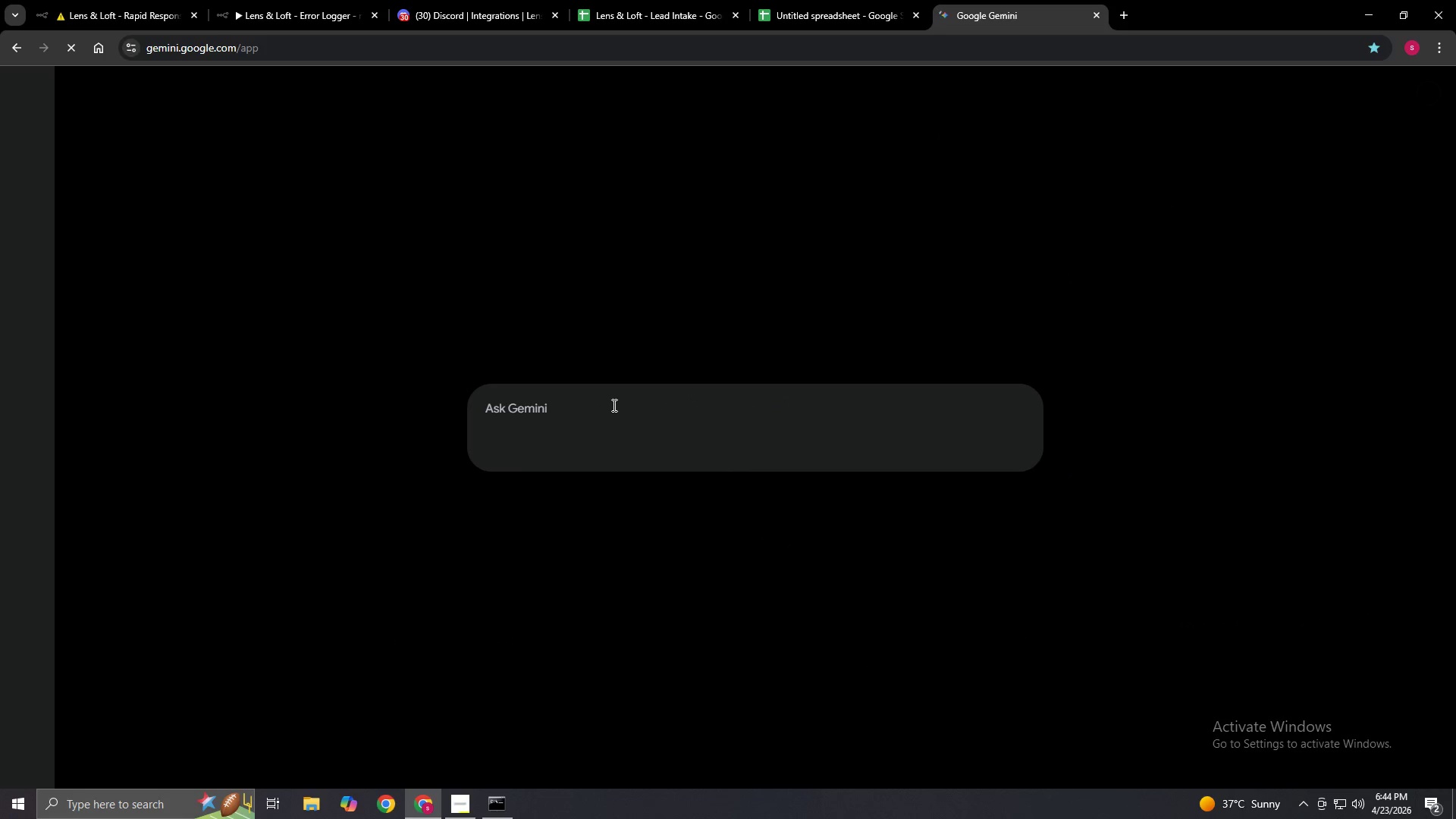 
key(Control+V)
 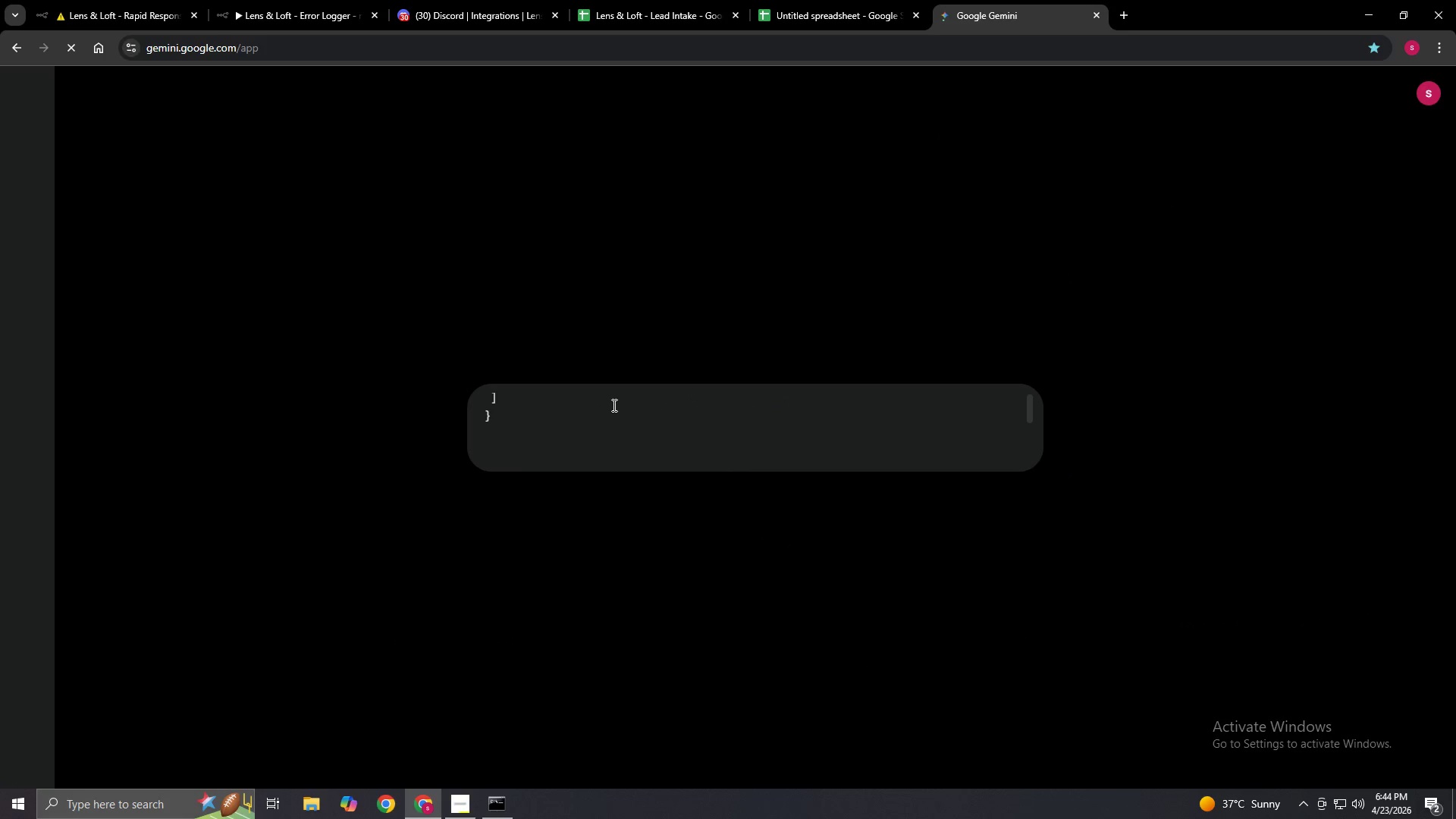 
key(Shift+Enter)
 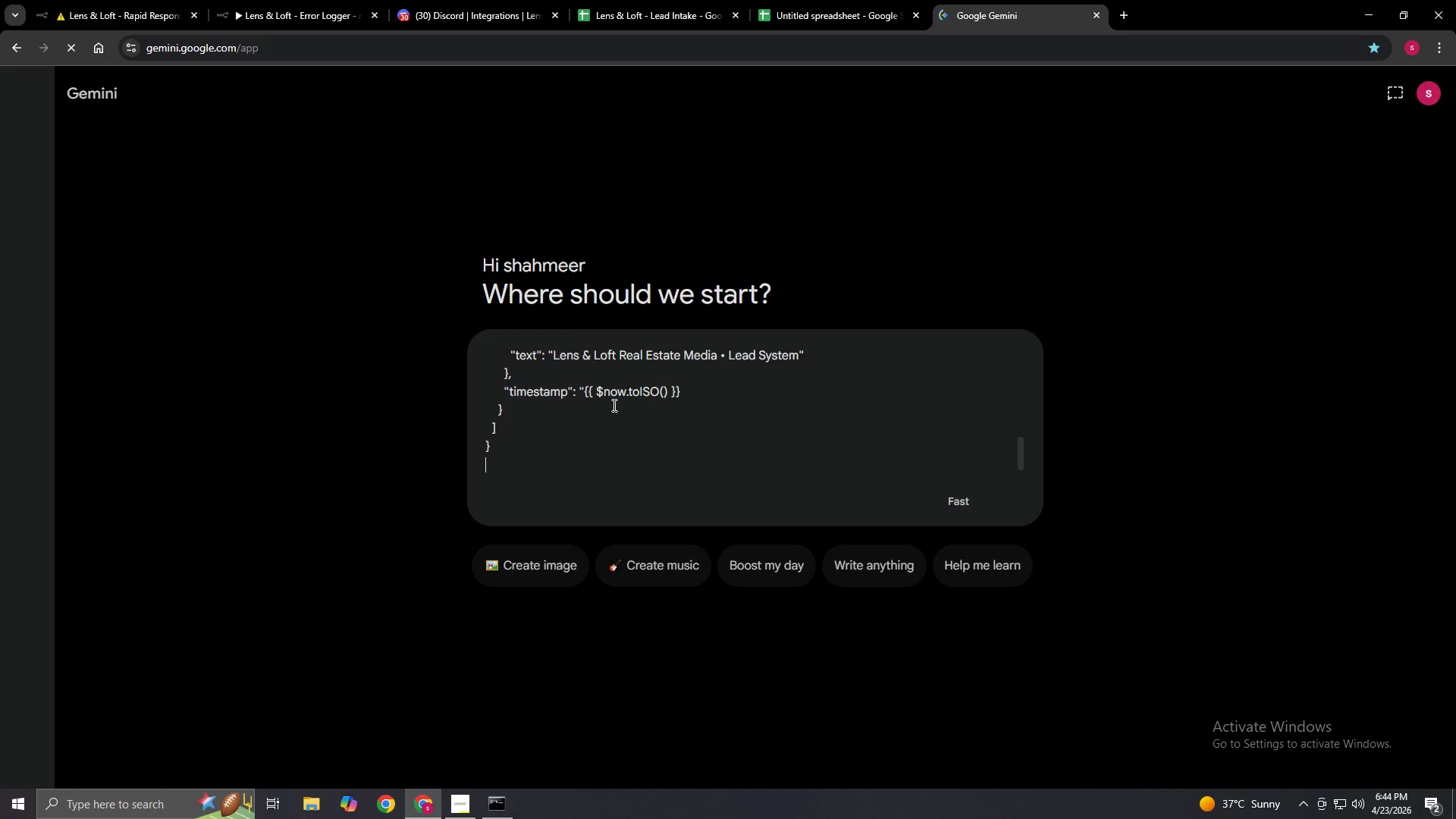 
key(Shift+Enter)
 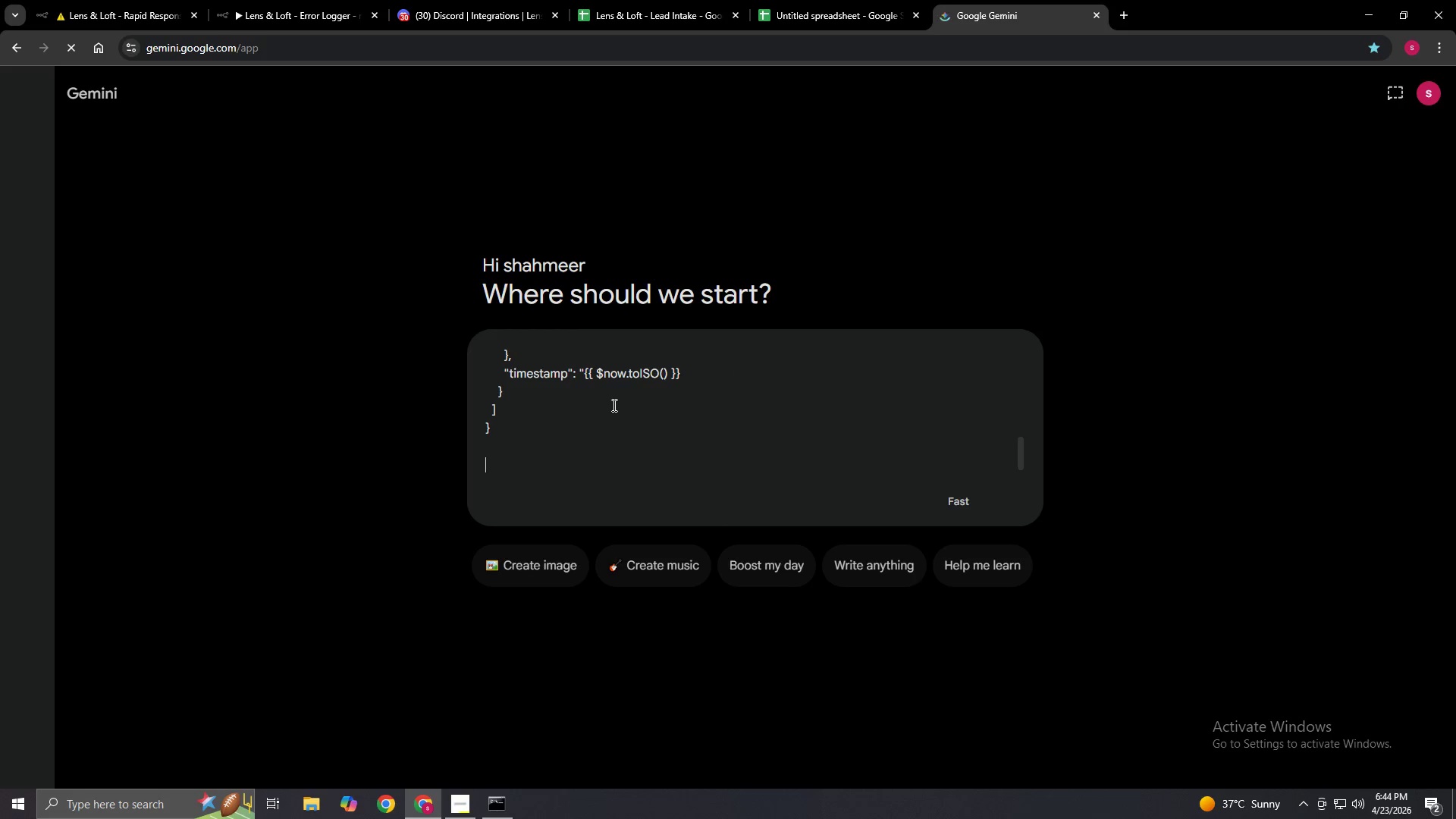 
type(fix thisw)
key(Backspace)
 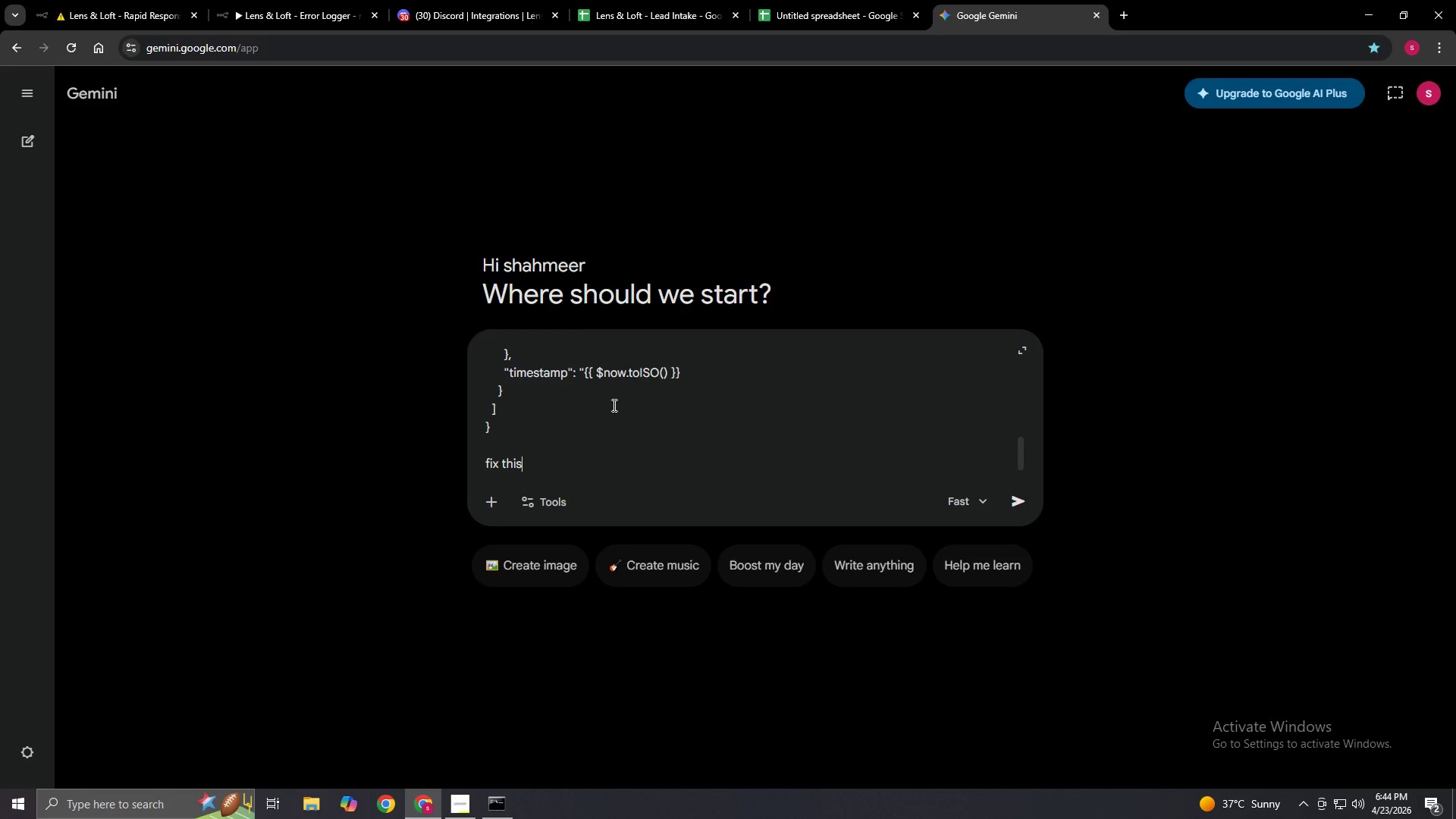 
key(Enter)
 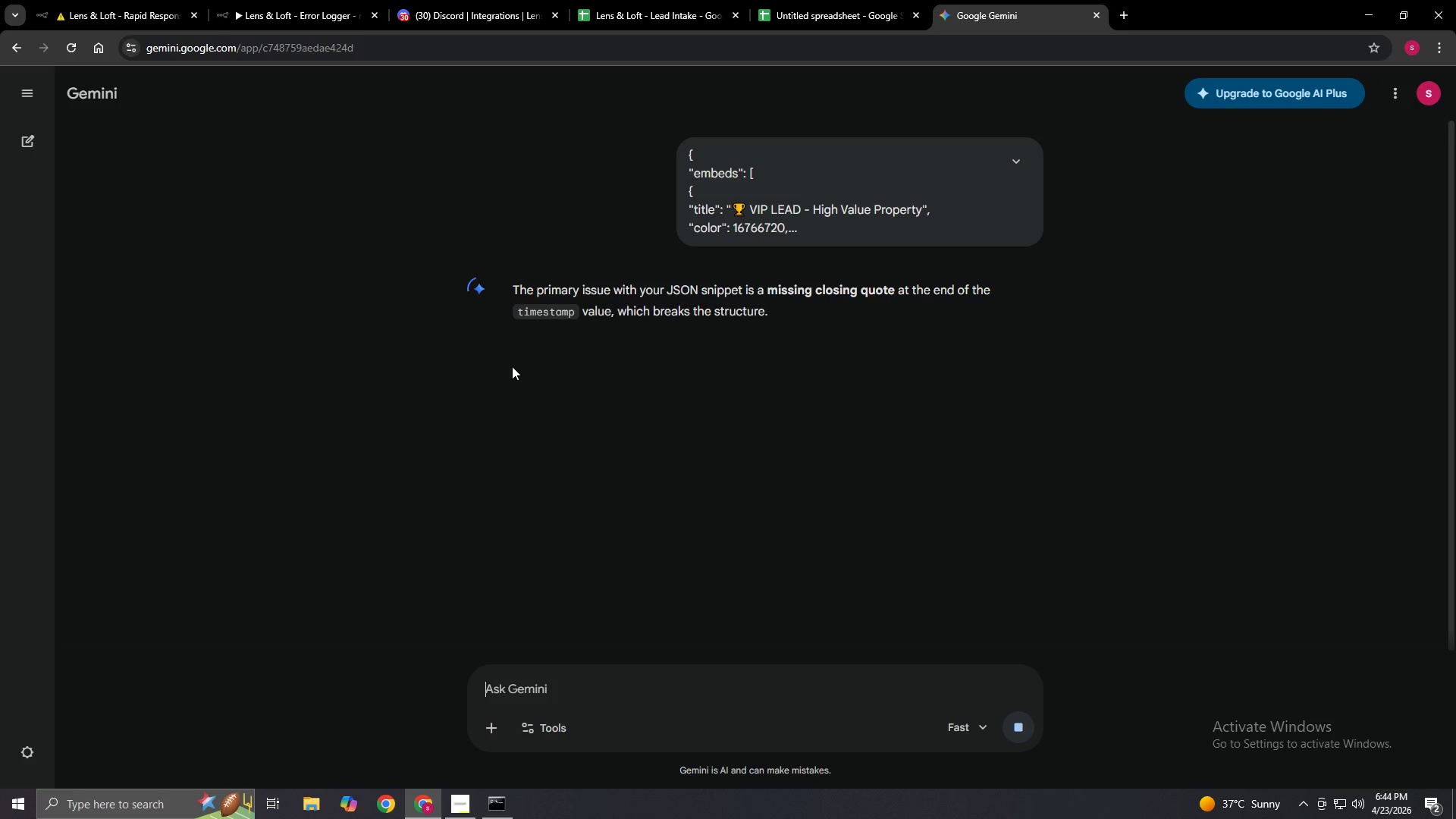 
scroll: coordinate [617, 393], scroll_direction: down, amount: 1.0
 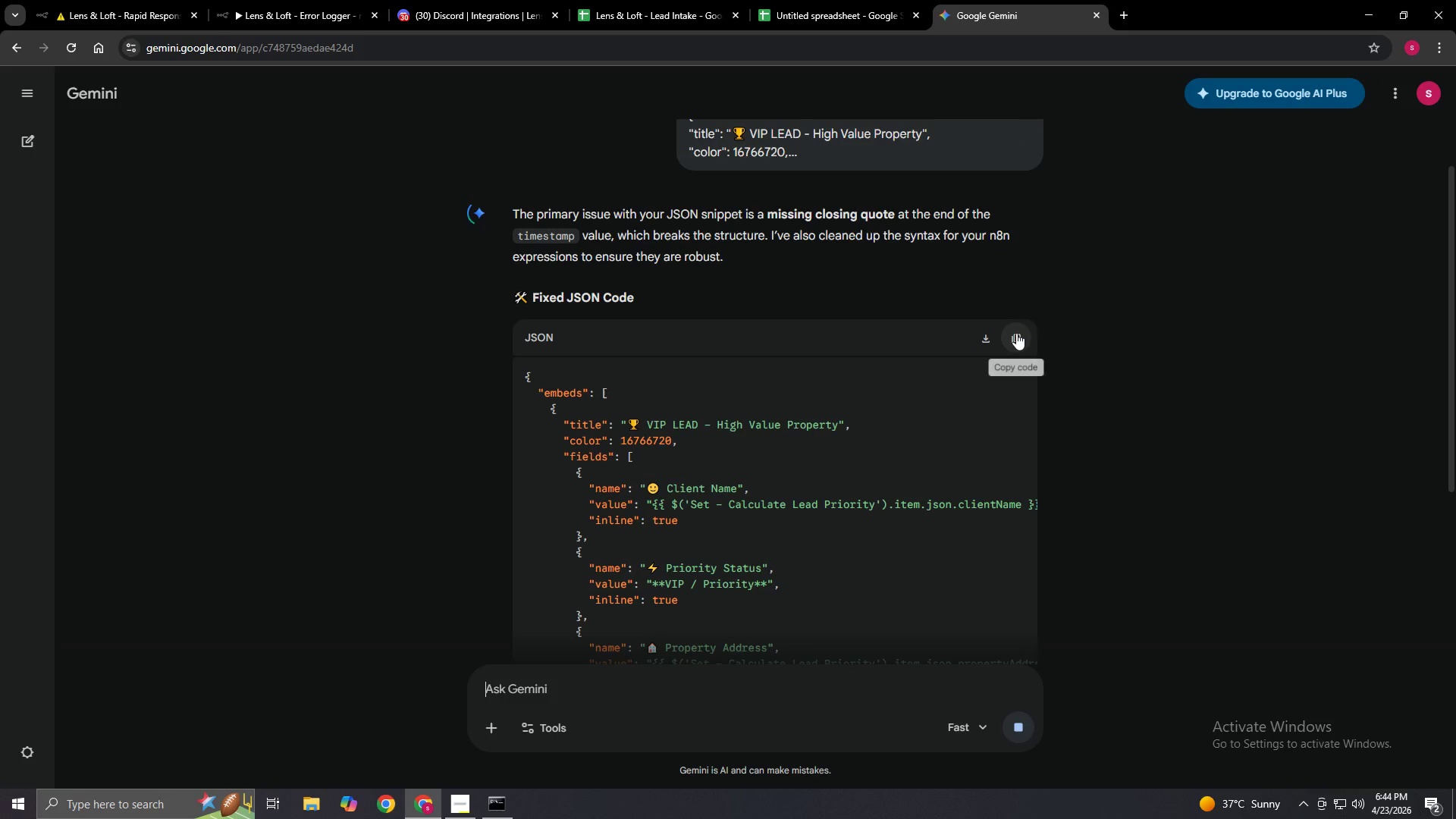 
left_click([1016, 333])
 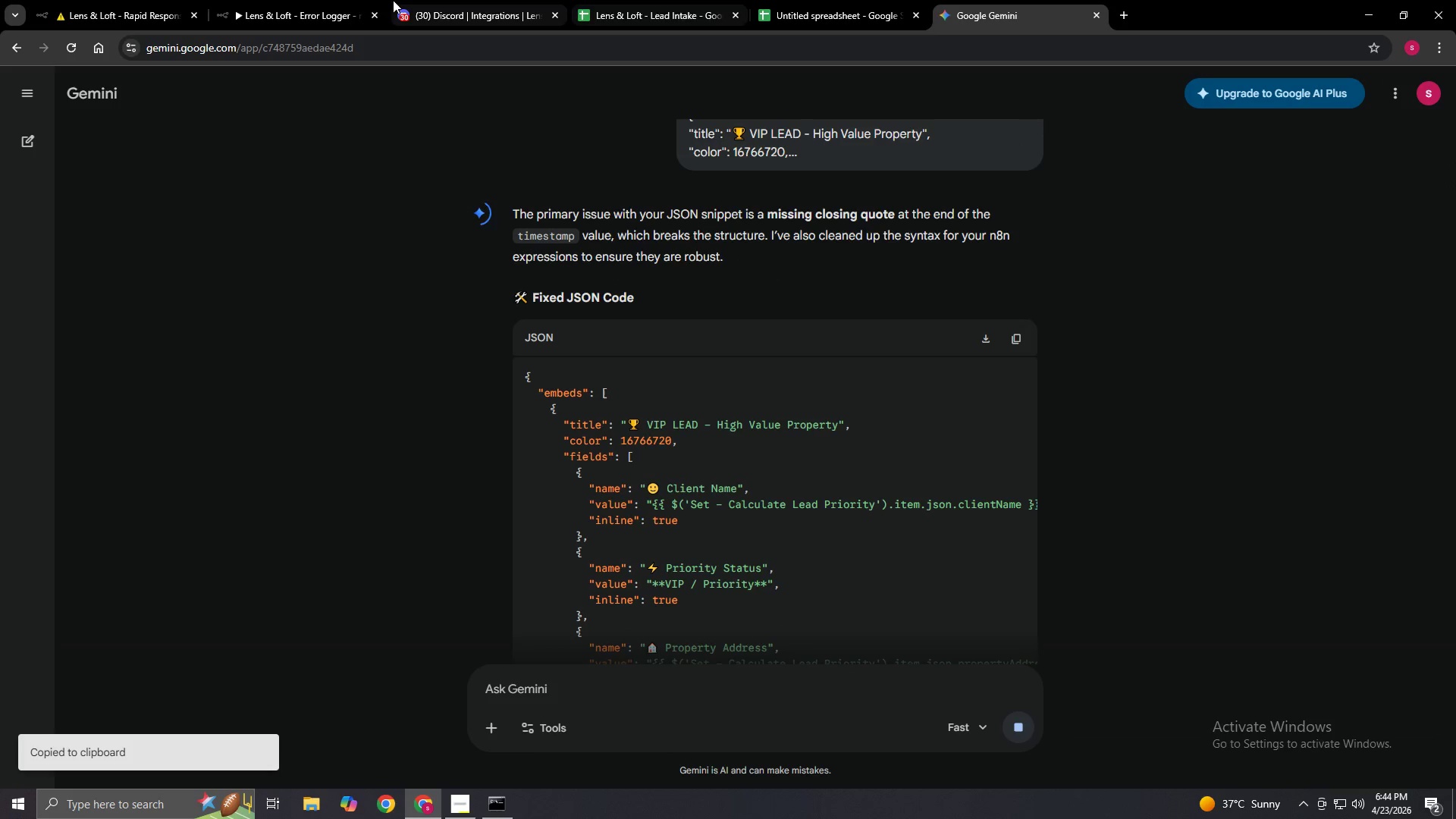 
left_click([139, 0])
 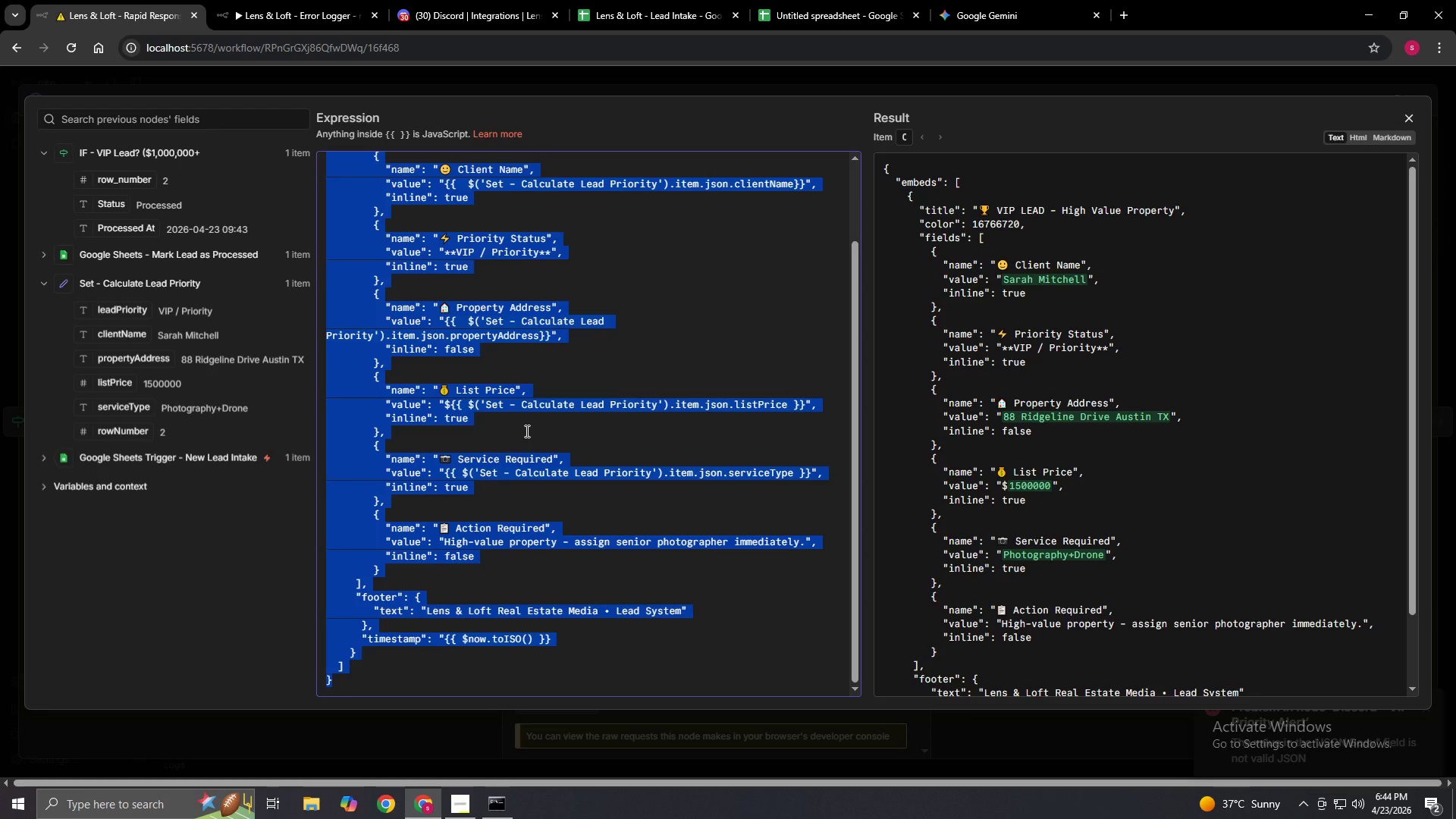 
hold_key(key=ControlLeft, duration=0.64)
 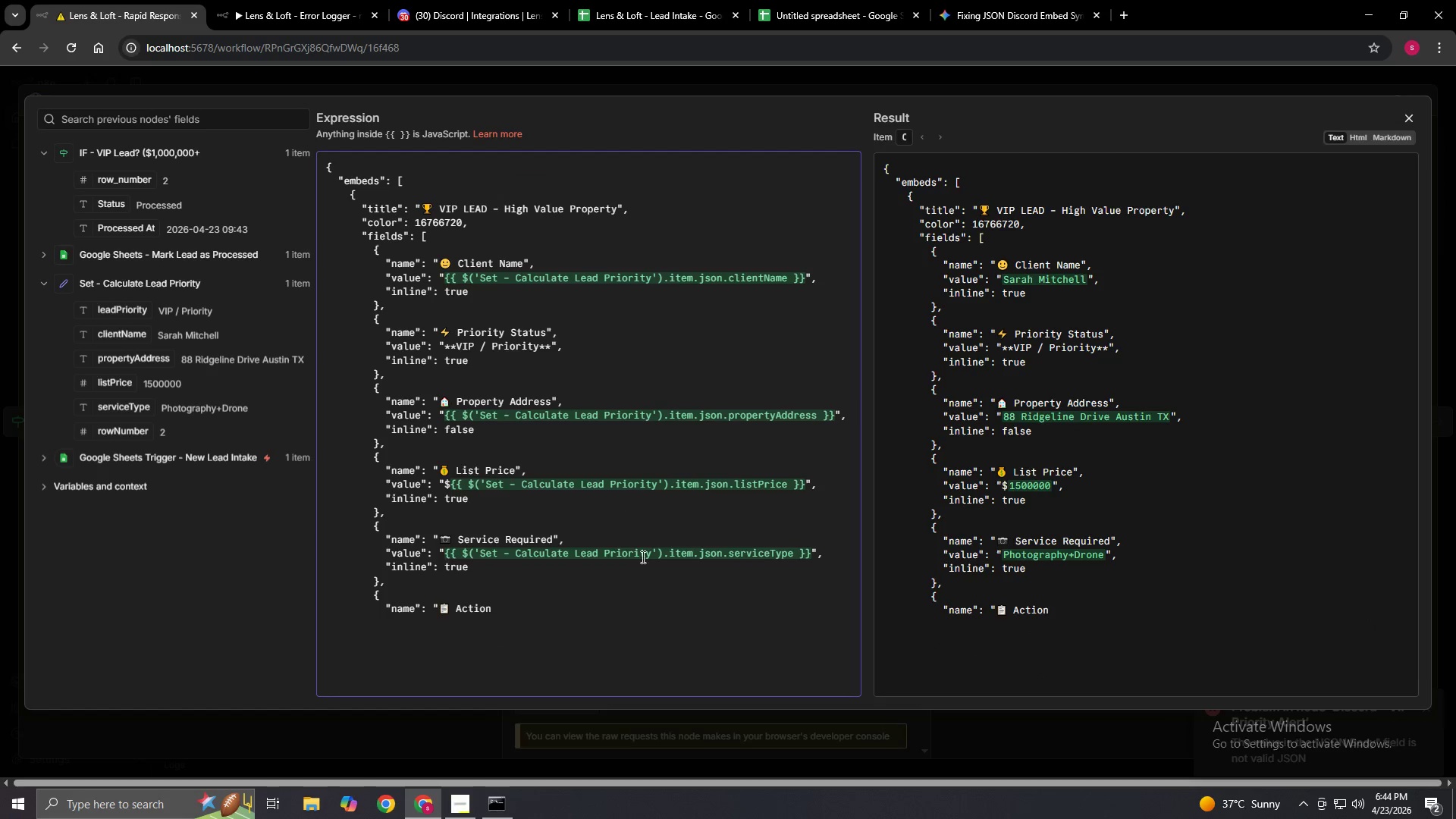 
key(V)
 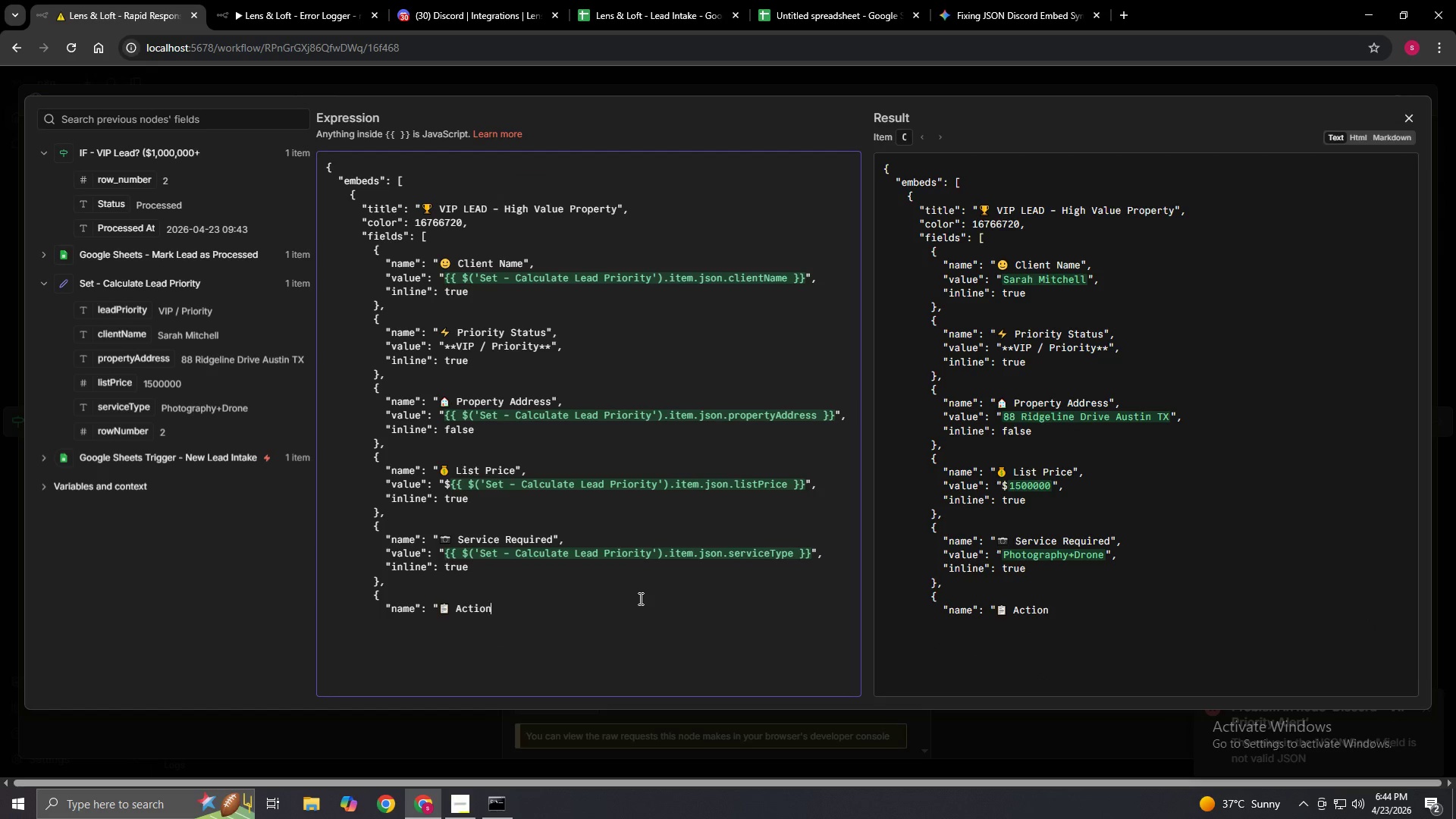 
scroll: coordinate [639, 598], scroll_direction: down, amount: 4.0
 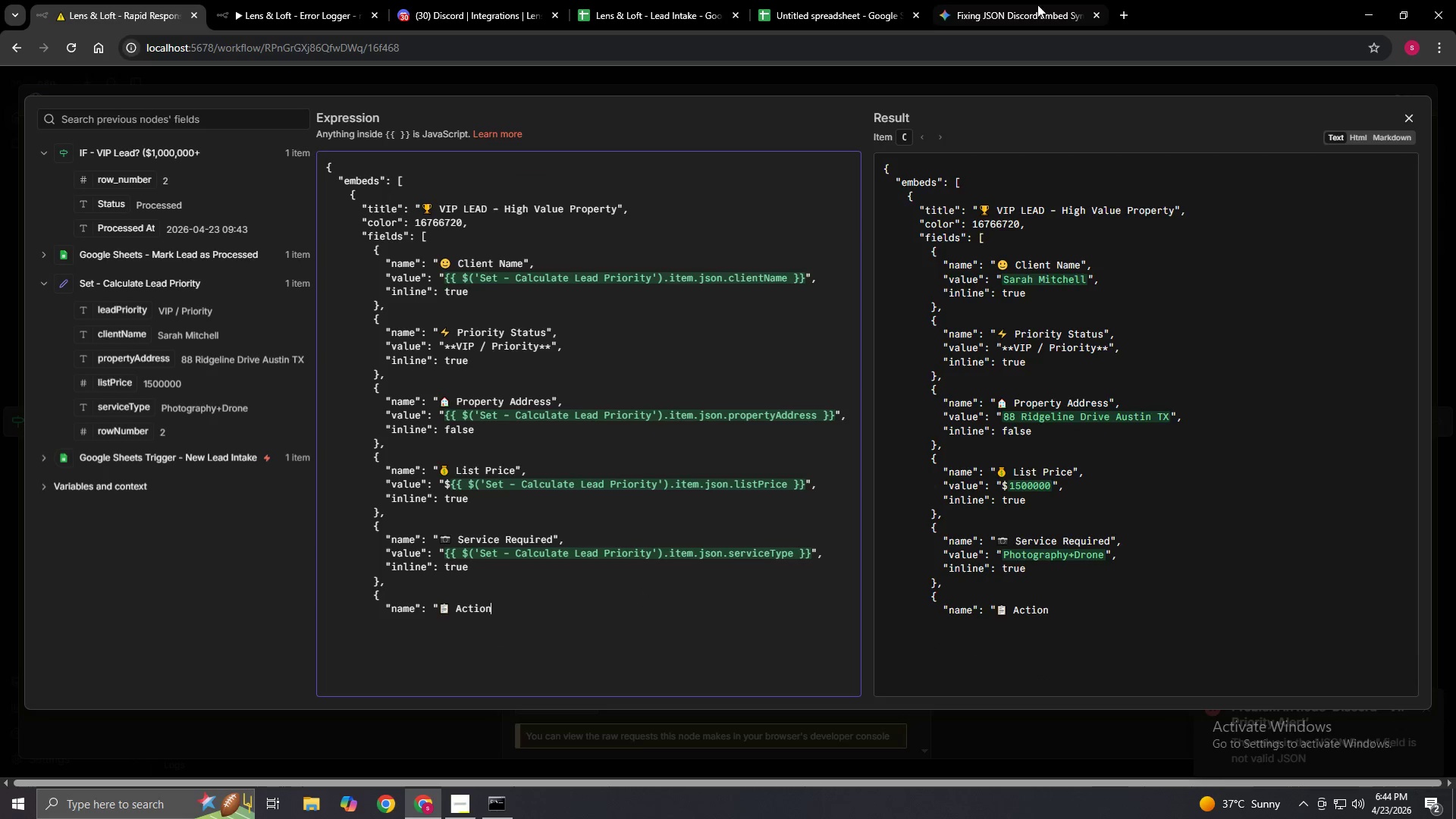 
left_click([1015, 0])
 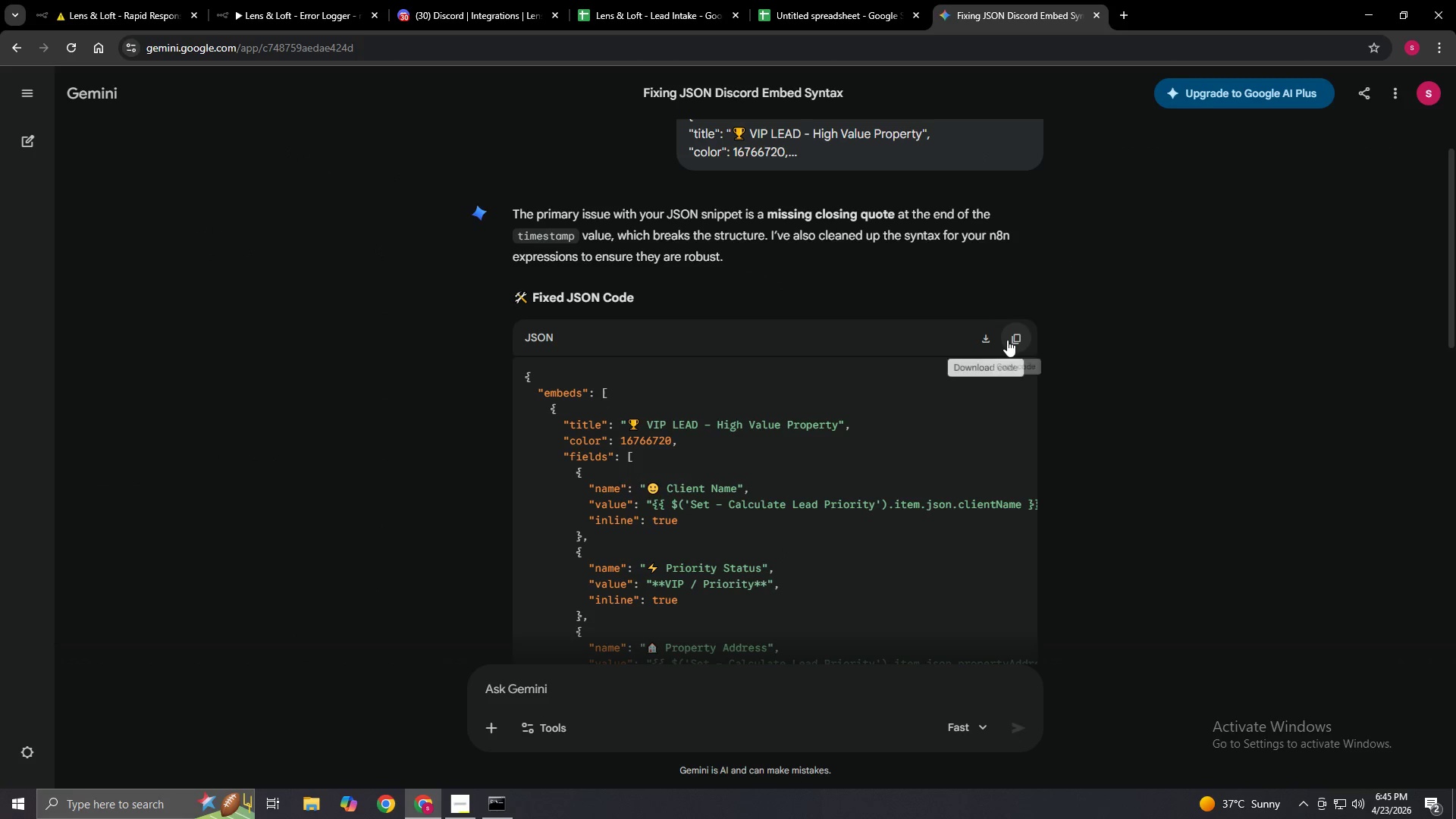 
left_click([1011, 339])
 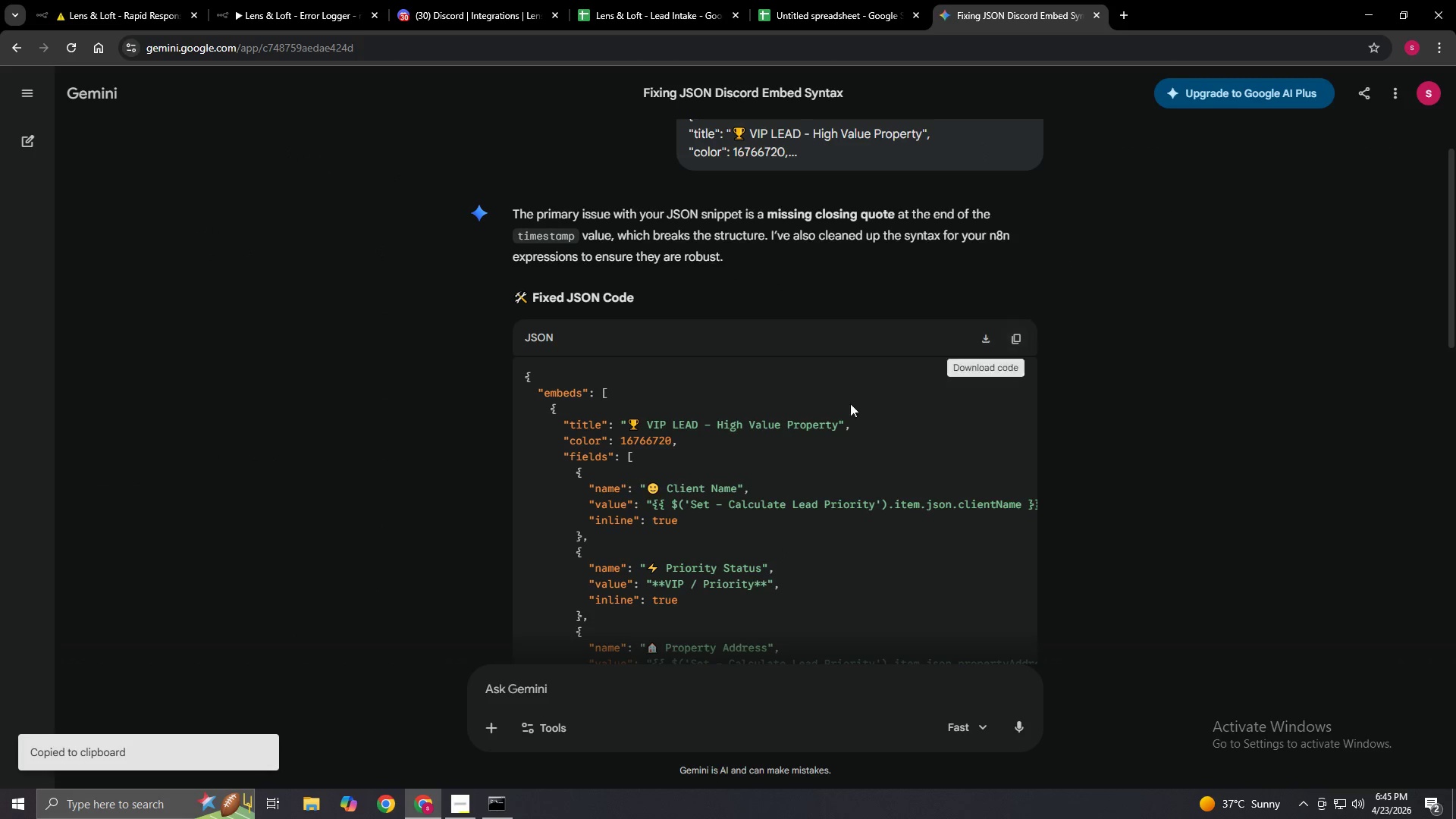 
scroll: coordinate [802, 430], scroll_direction: down, amount: 5.0
 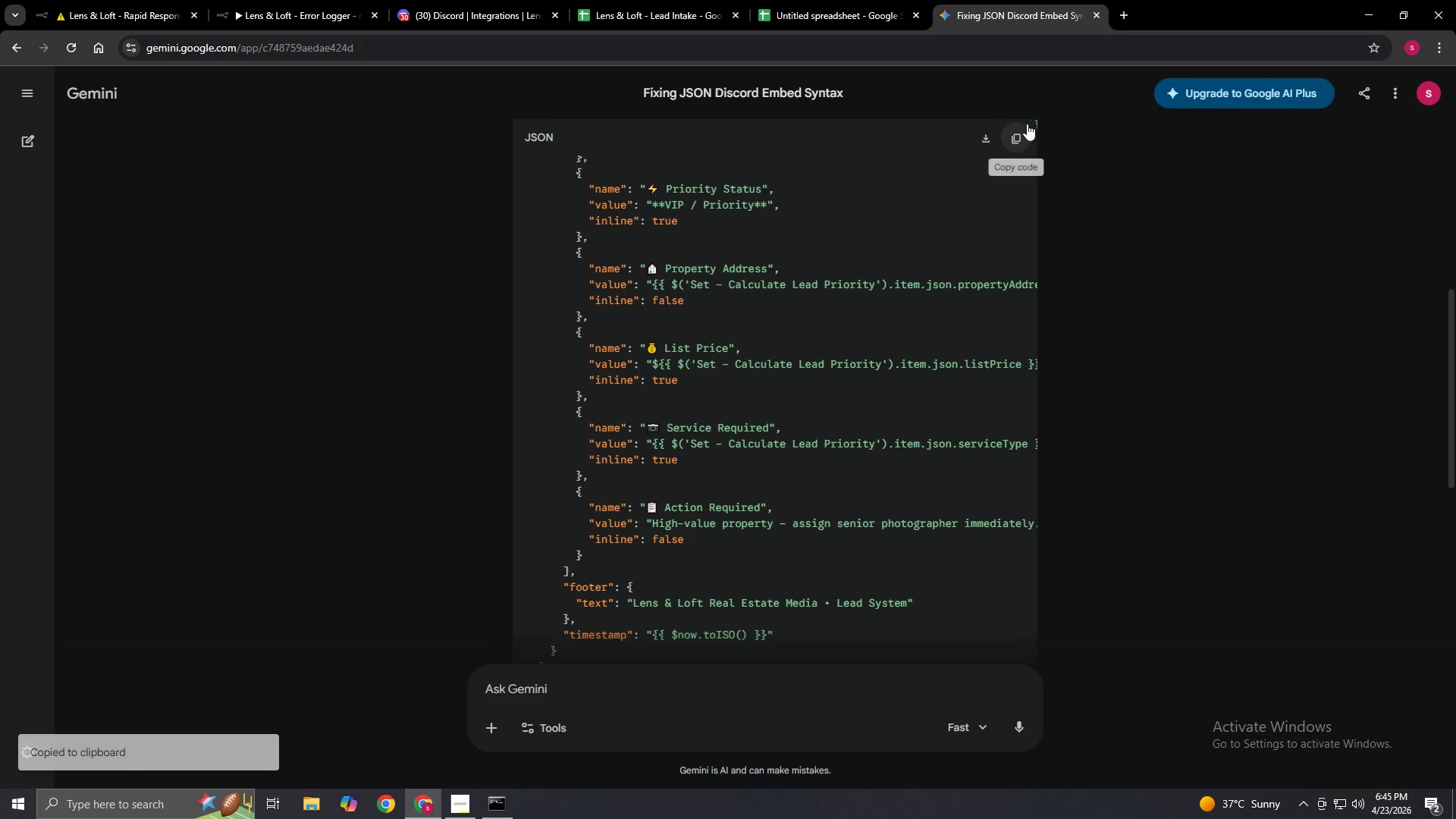 
left_click([1023, 127])
 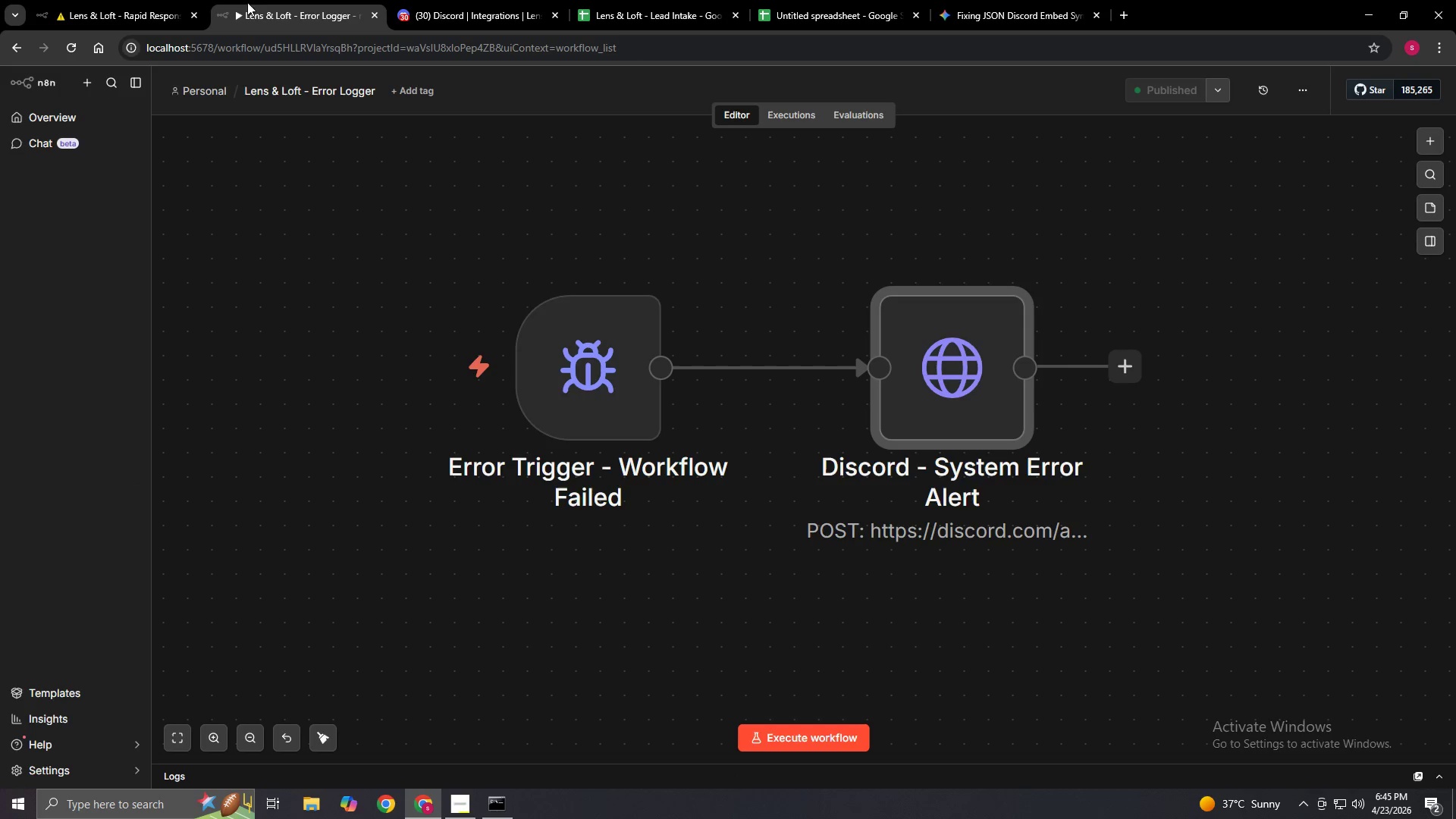 
double_click([146, 2])
 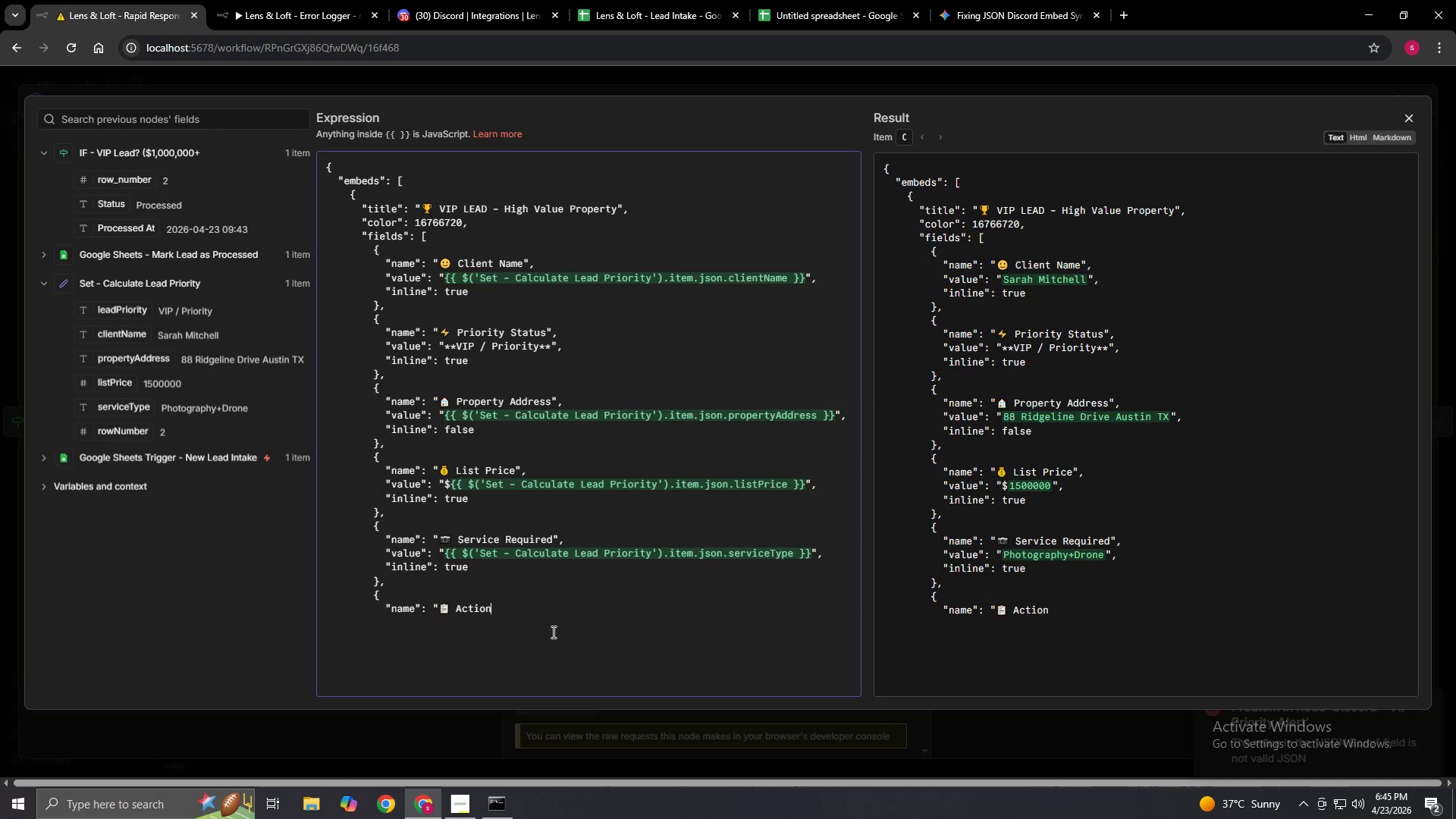 
left_click_drag(start_coordinate=[545, 632], to_coordinate=[400, 159])
 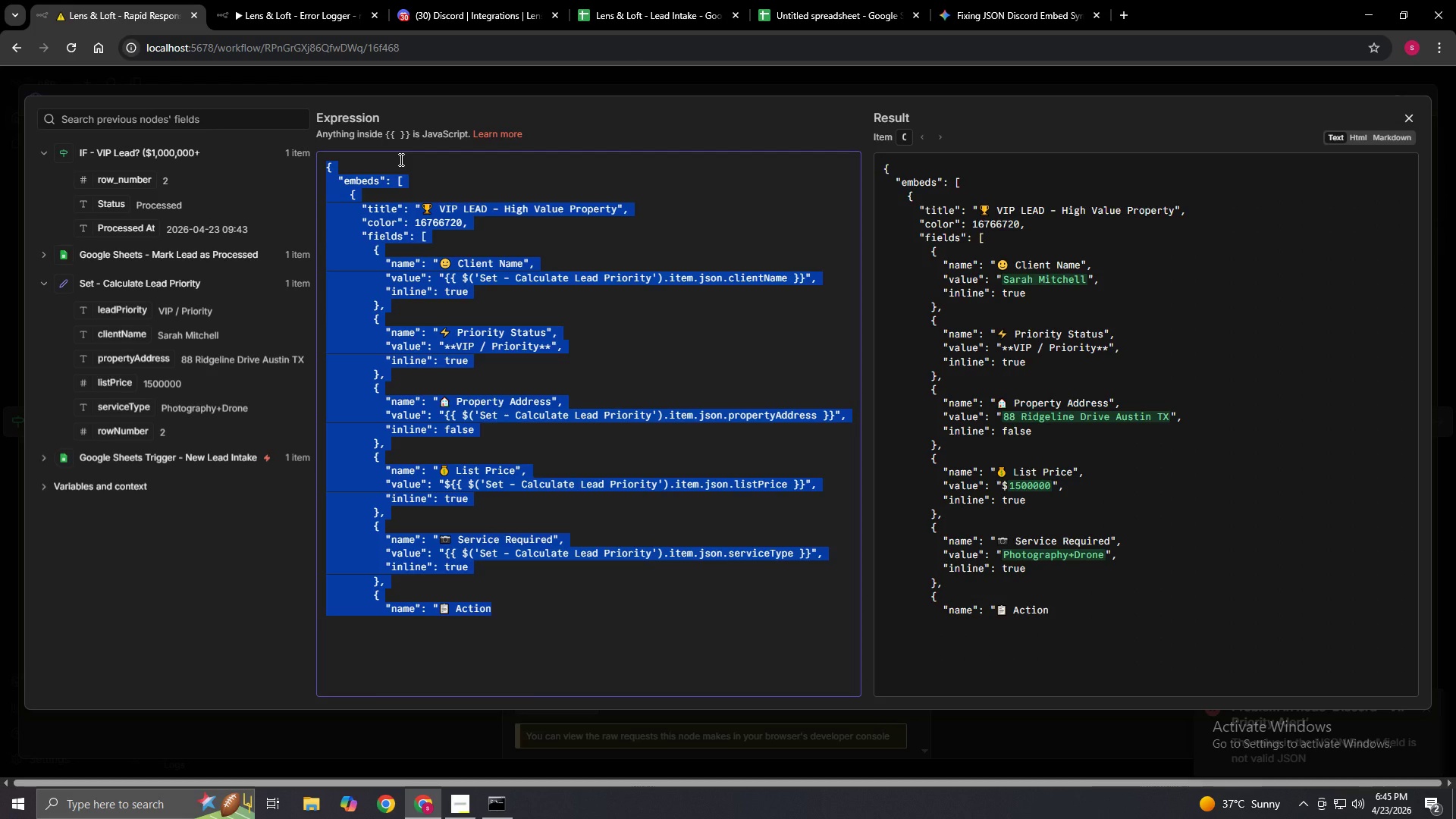 
key(Control+V)
 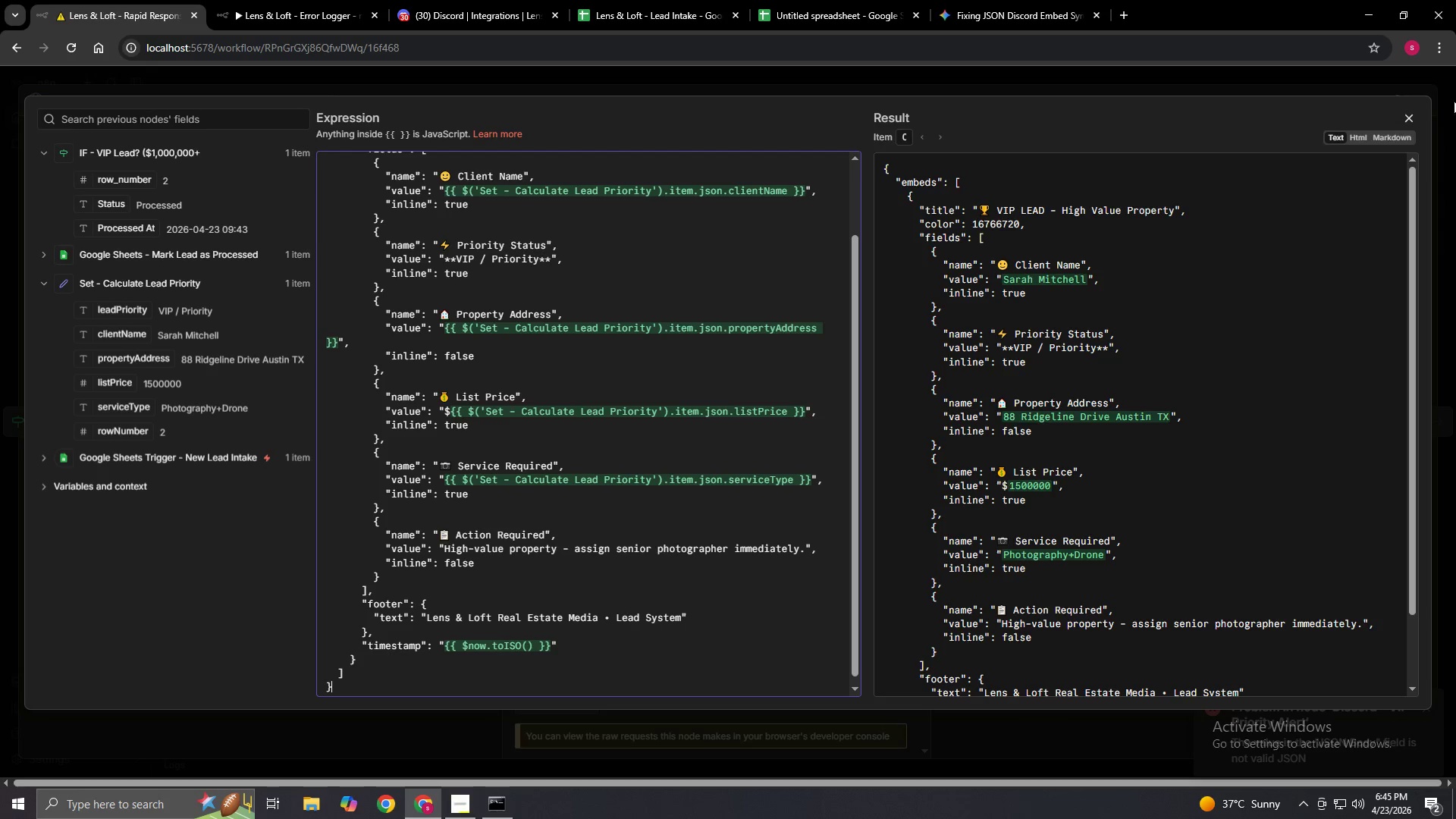 
left_click([1407, 115])
 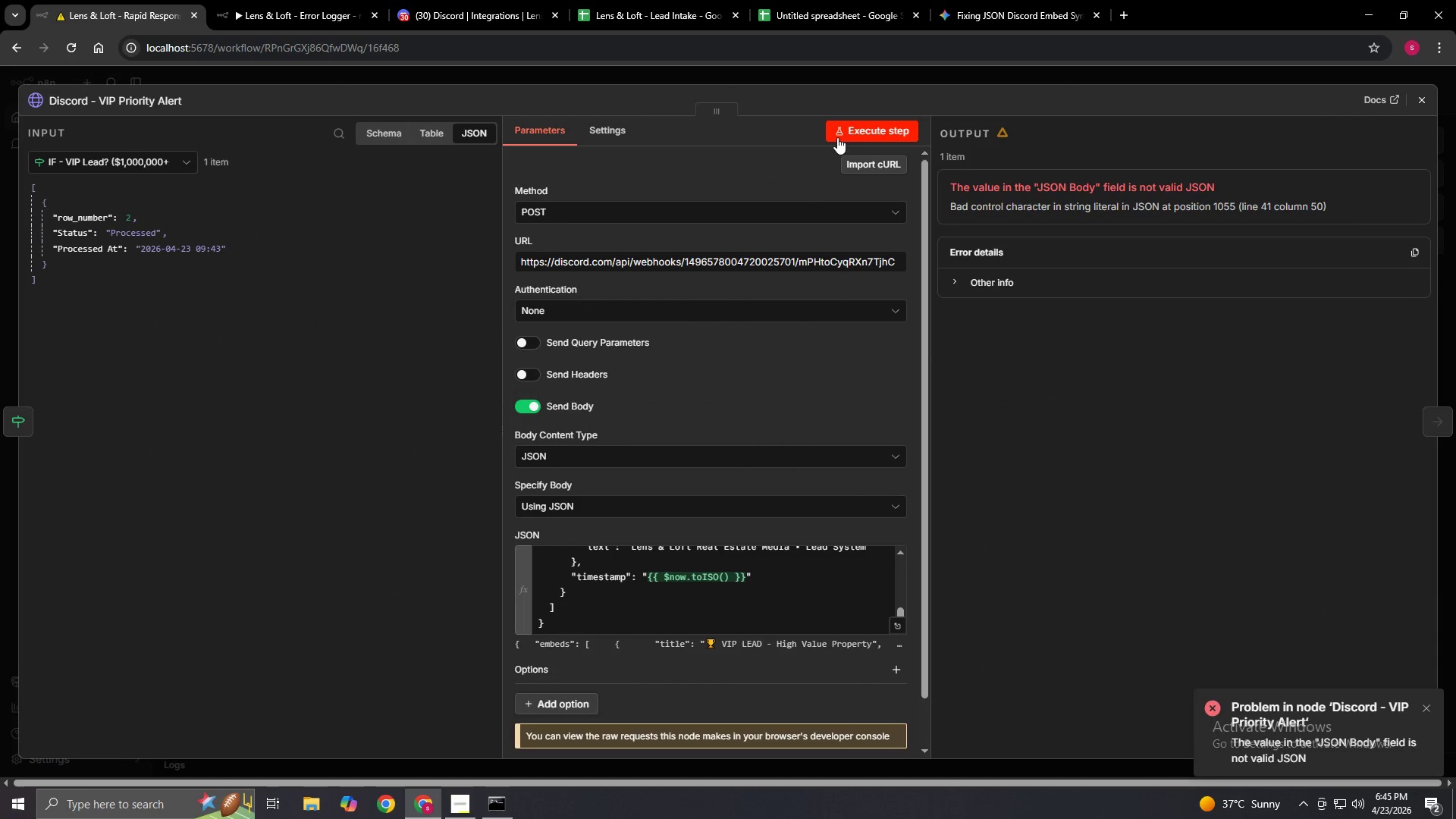 
left_click([842, 130])
 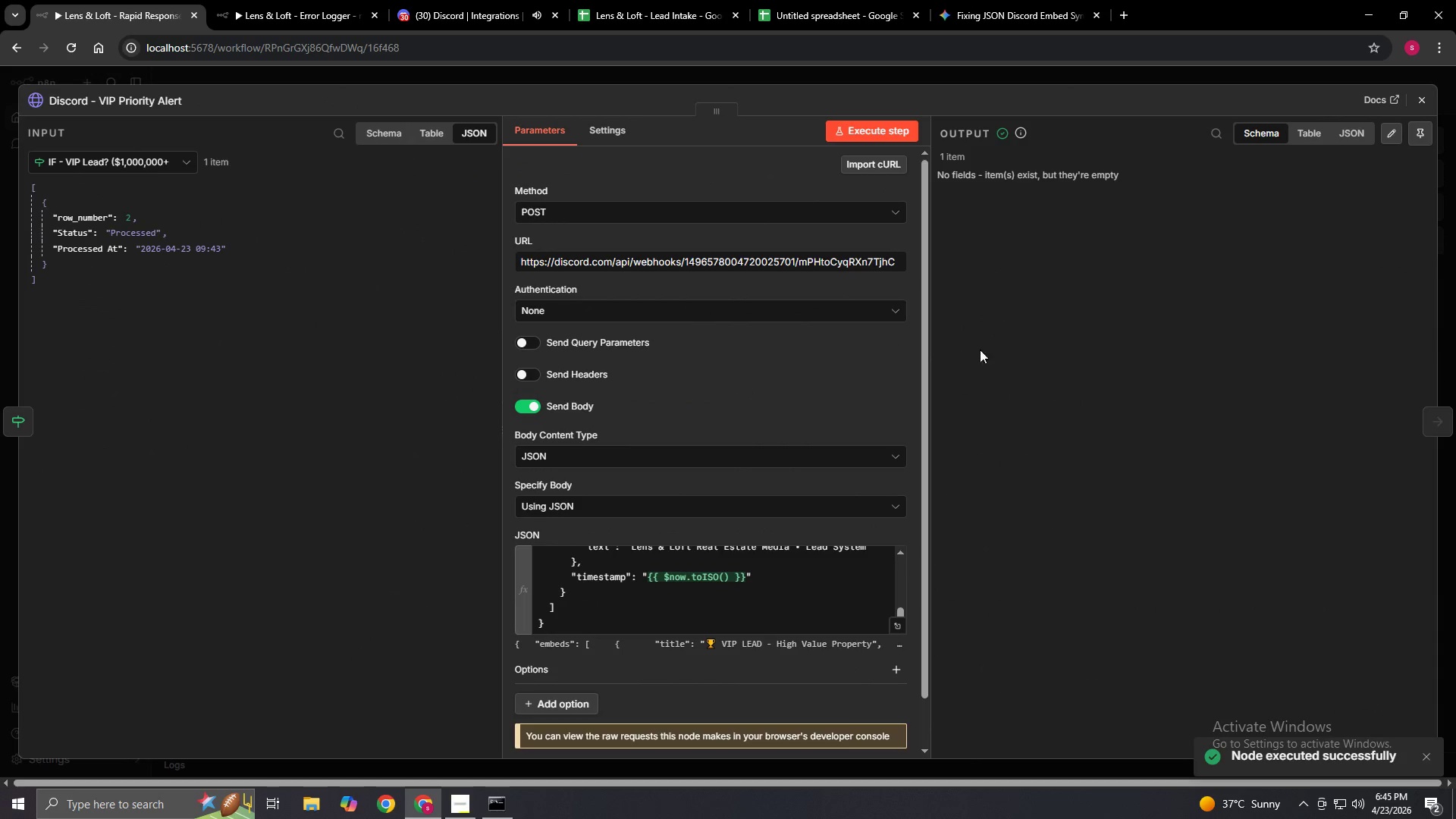 
left_click([450, 0])
 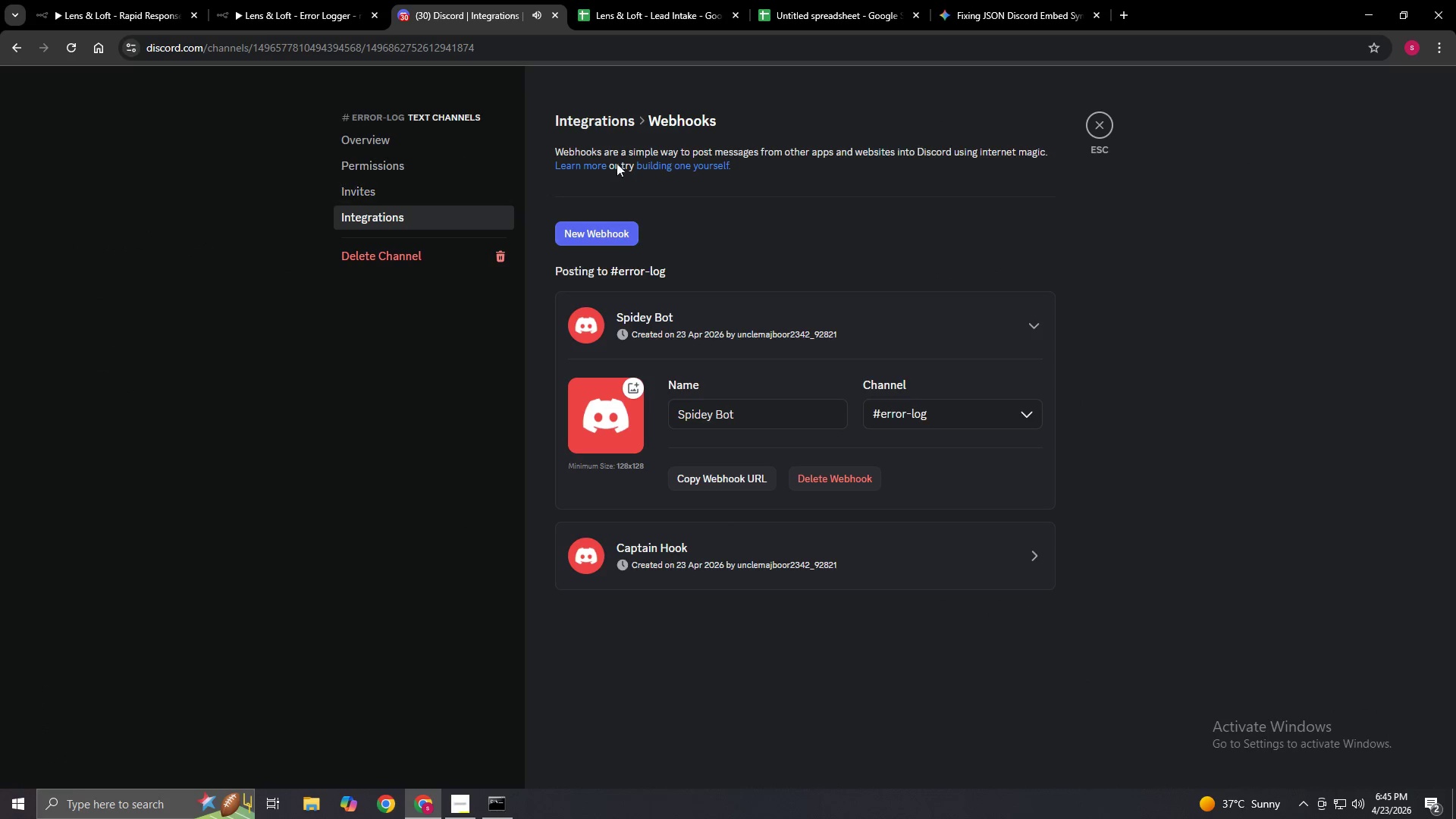 
left_click([896, 265])
 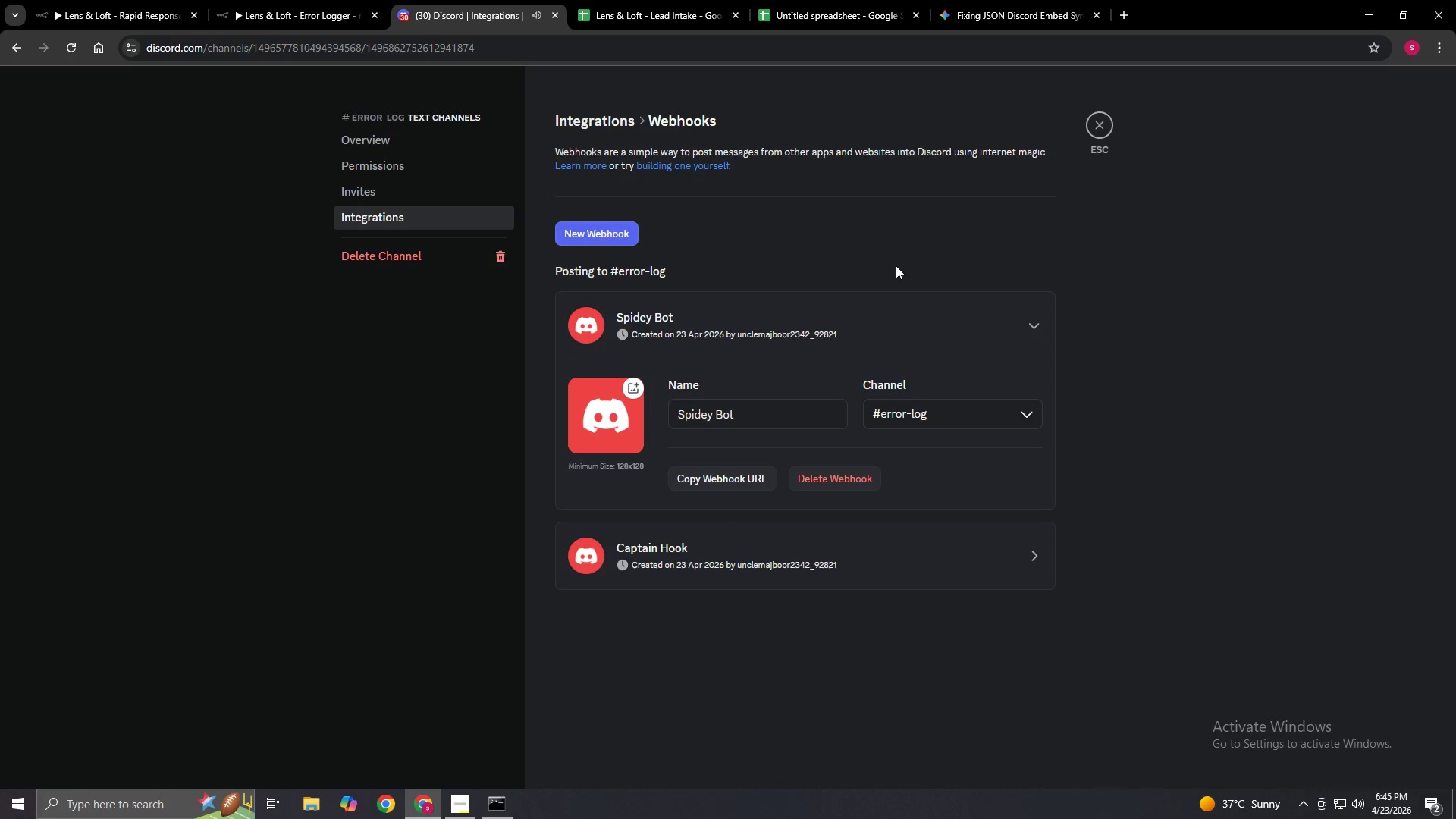 
key(Escape)
 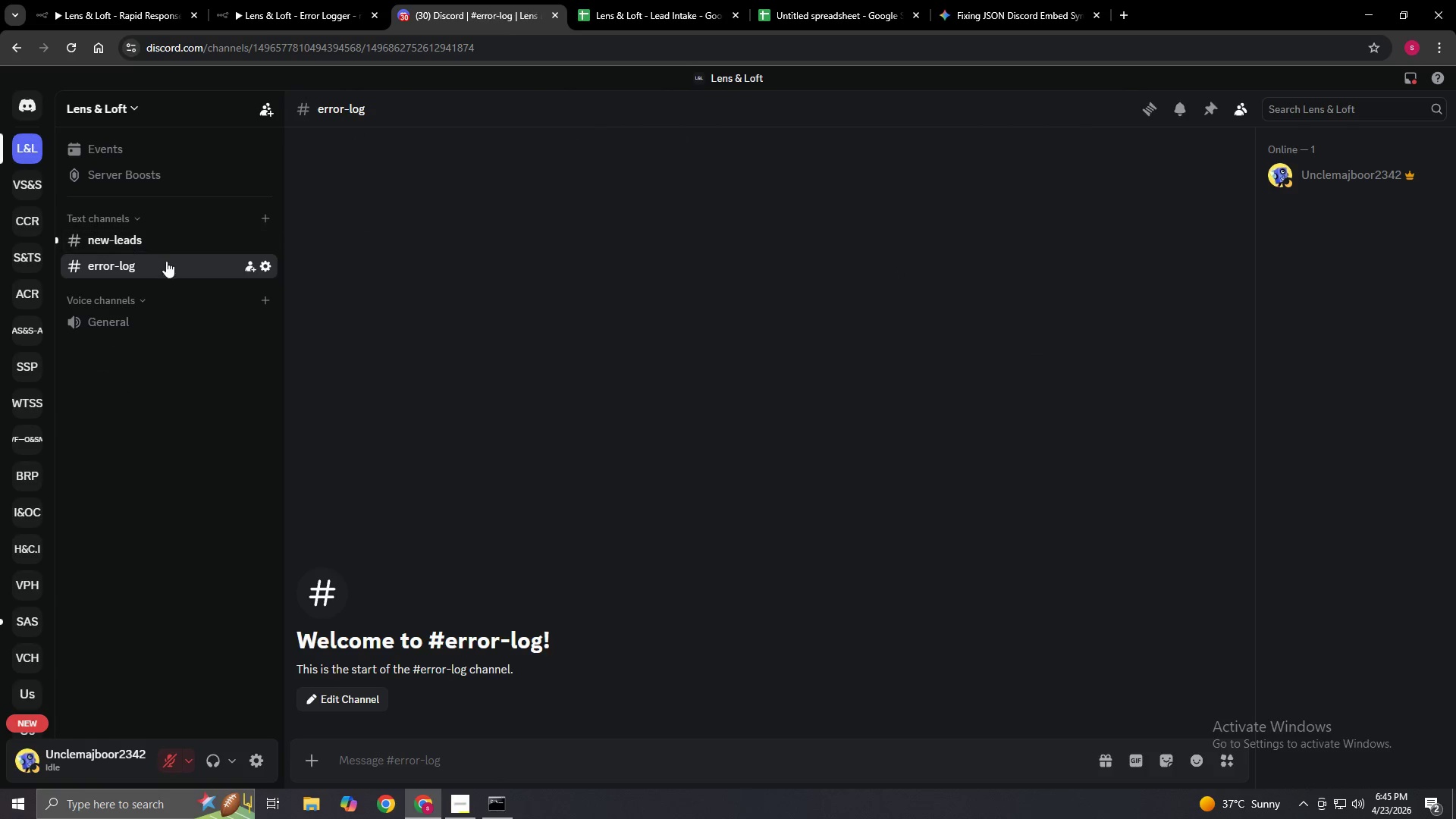 
left_click([168, 248])
 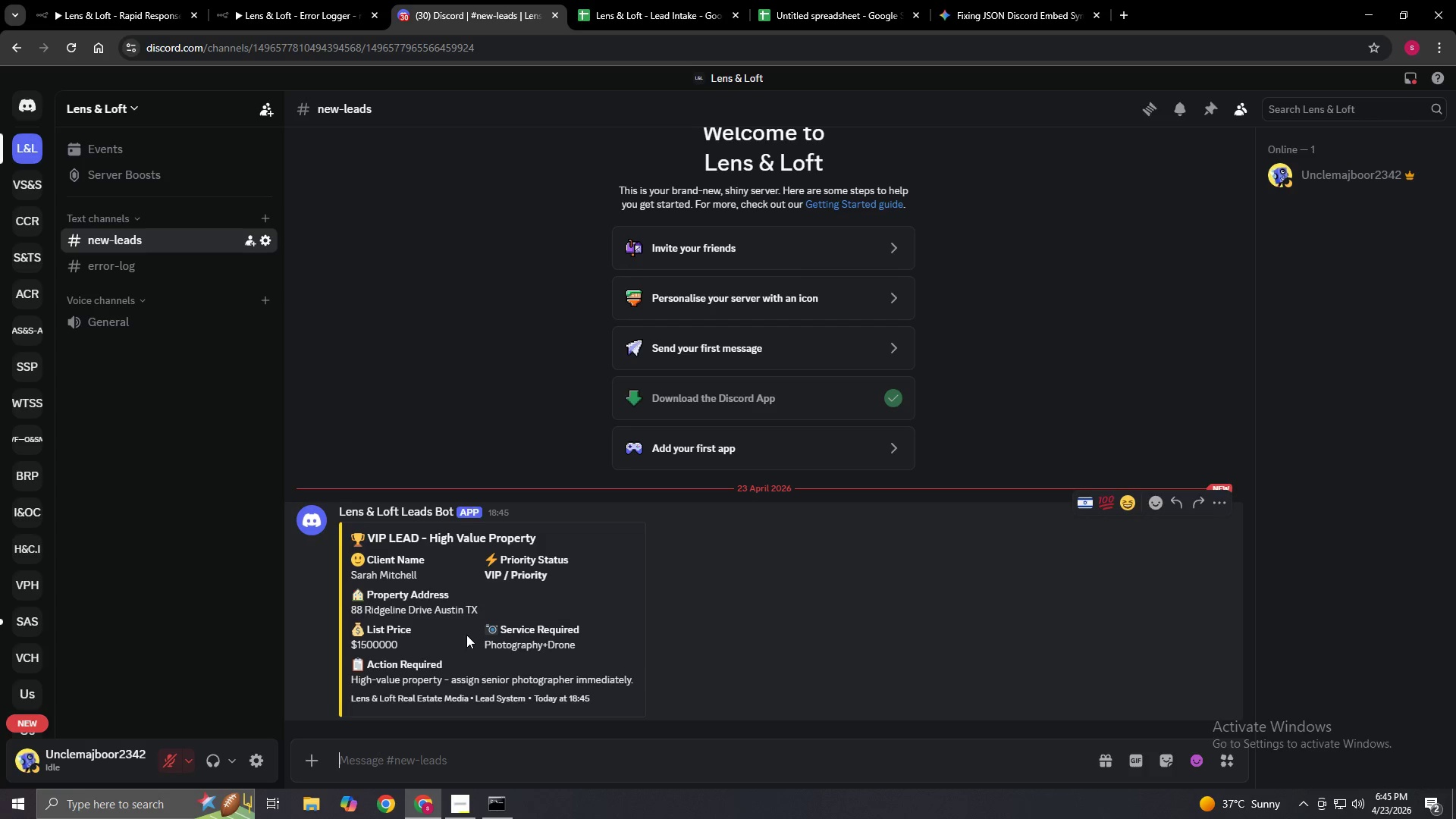 
left_click([312, 0])
 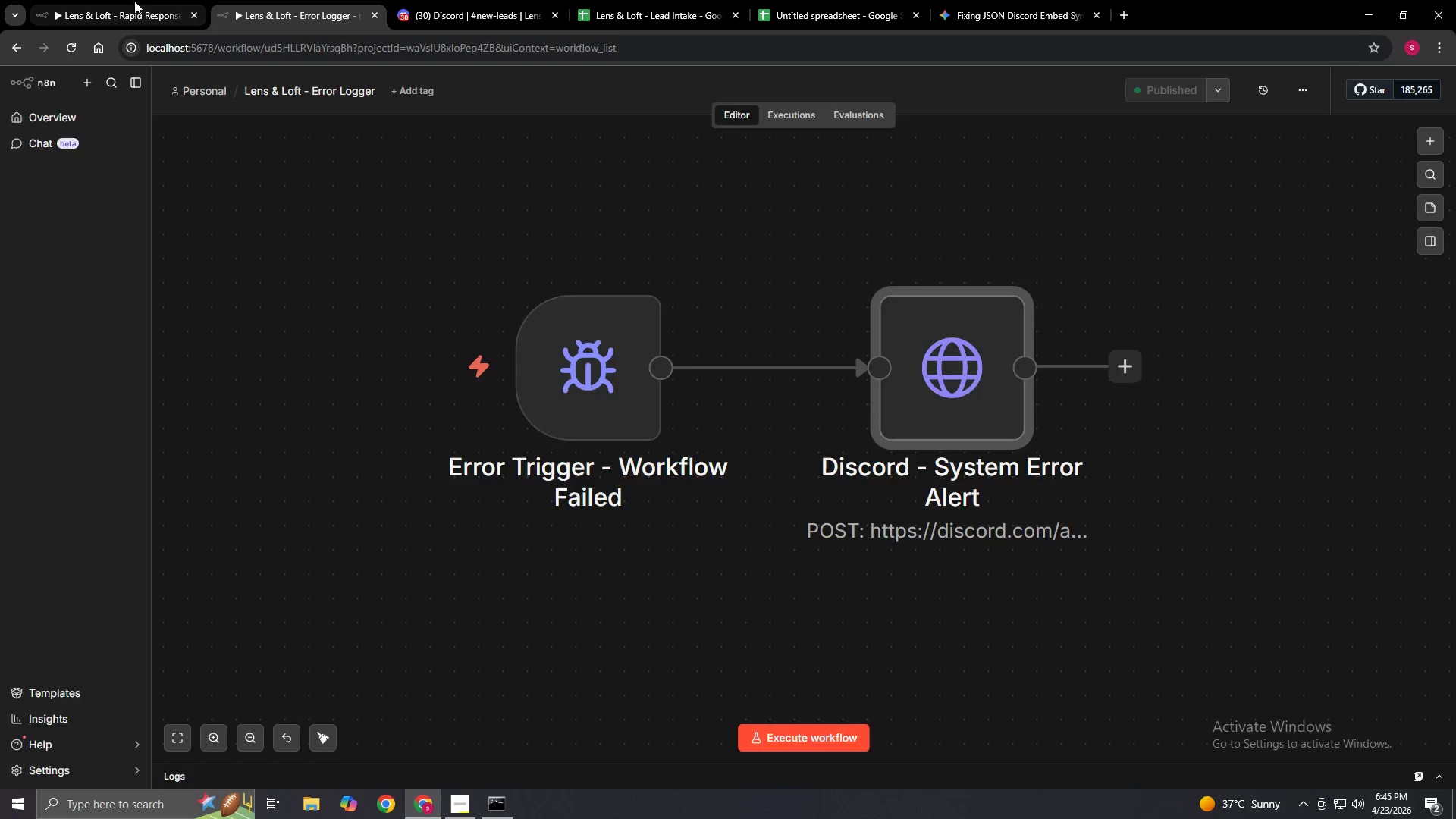 
left_click([116, 0])
 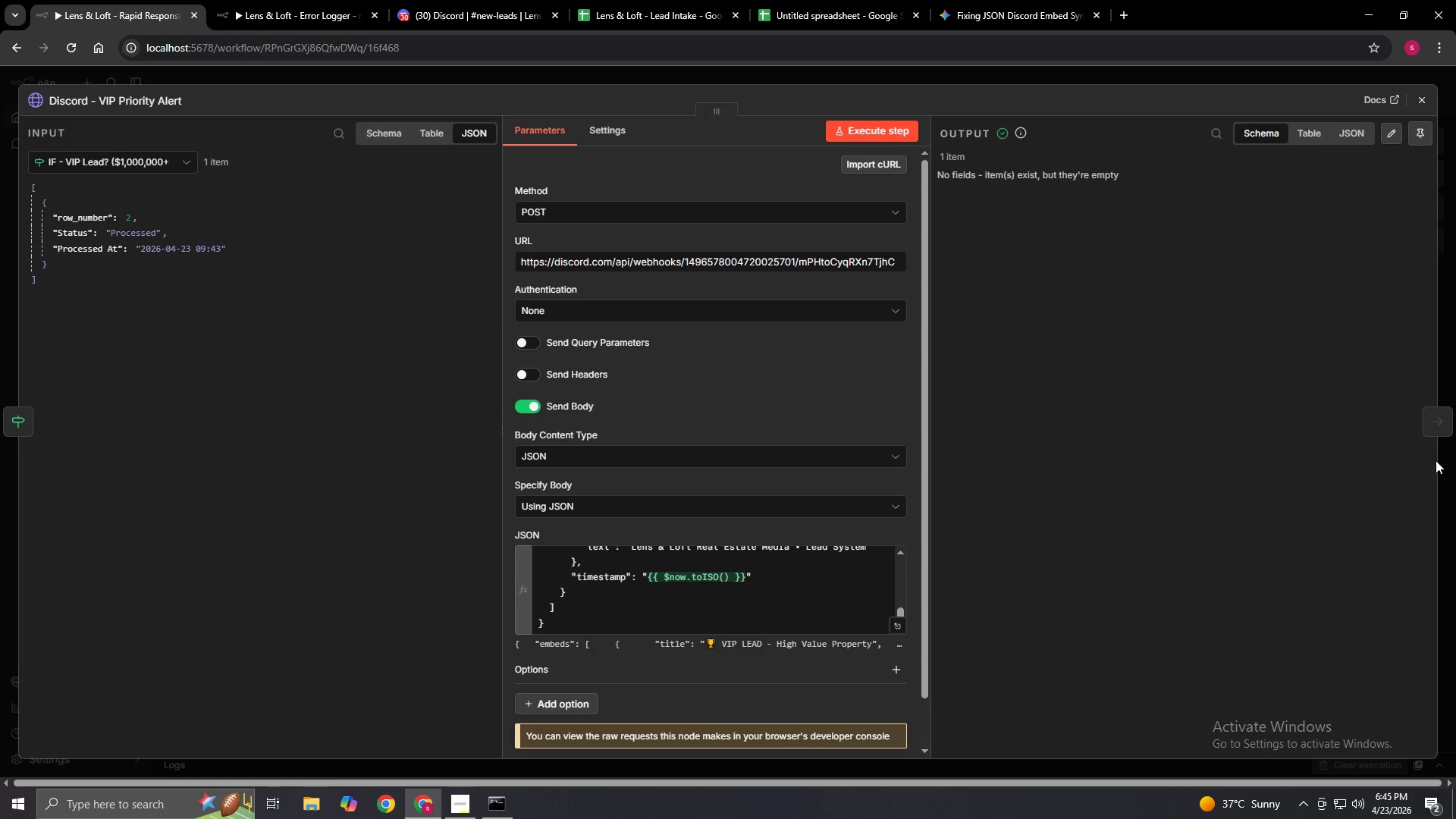 
left_click([1444, 420])
 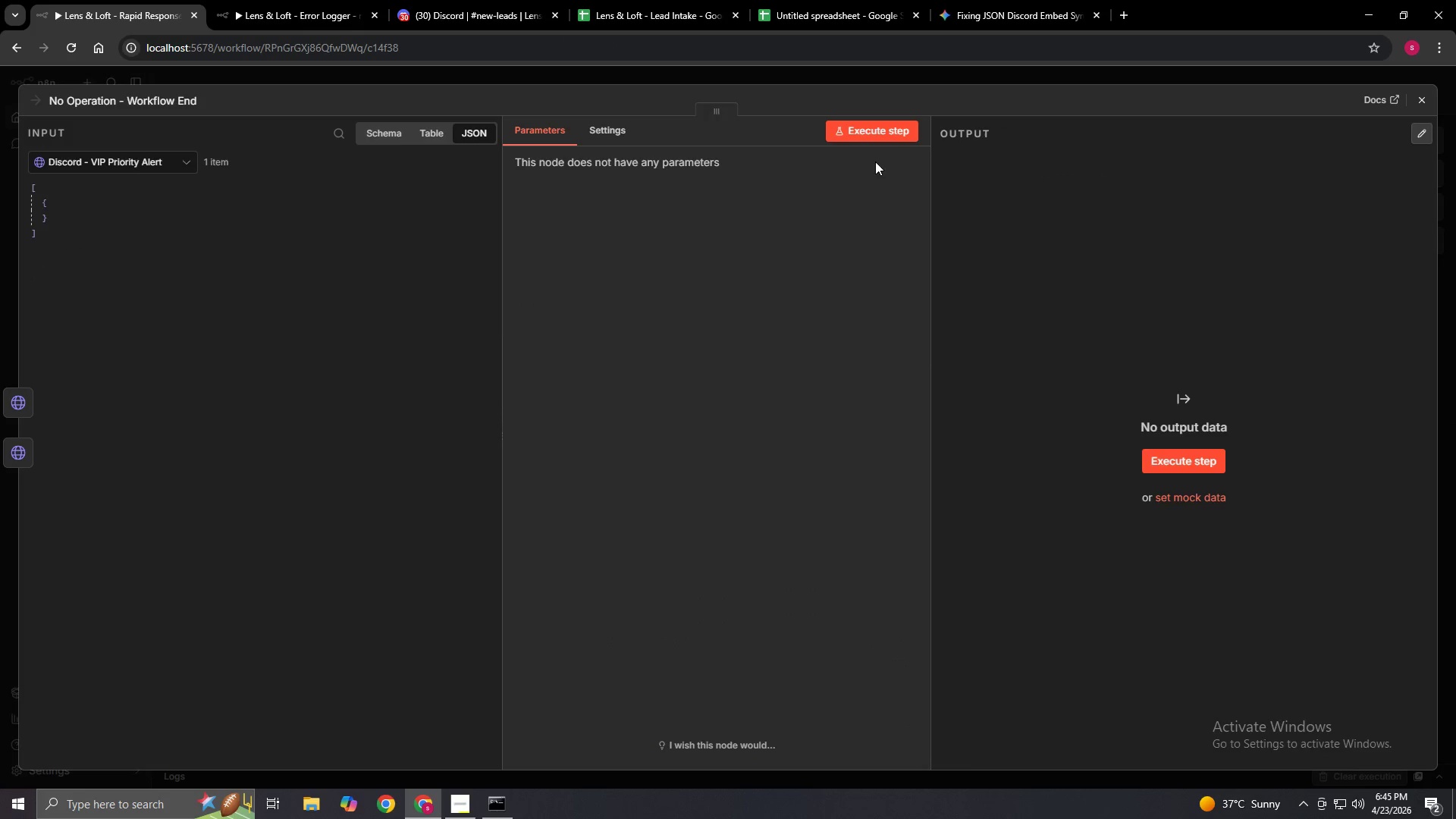 
left_click([873, 139])
 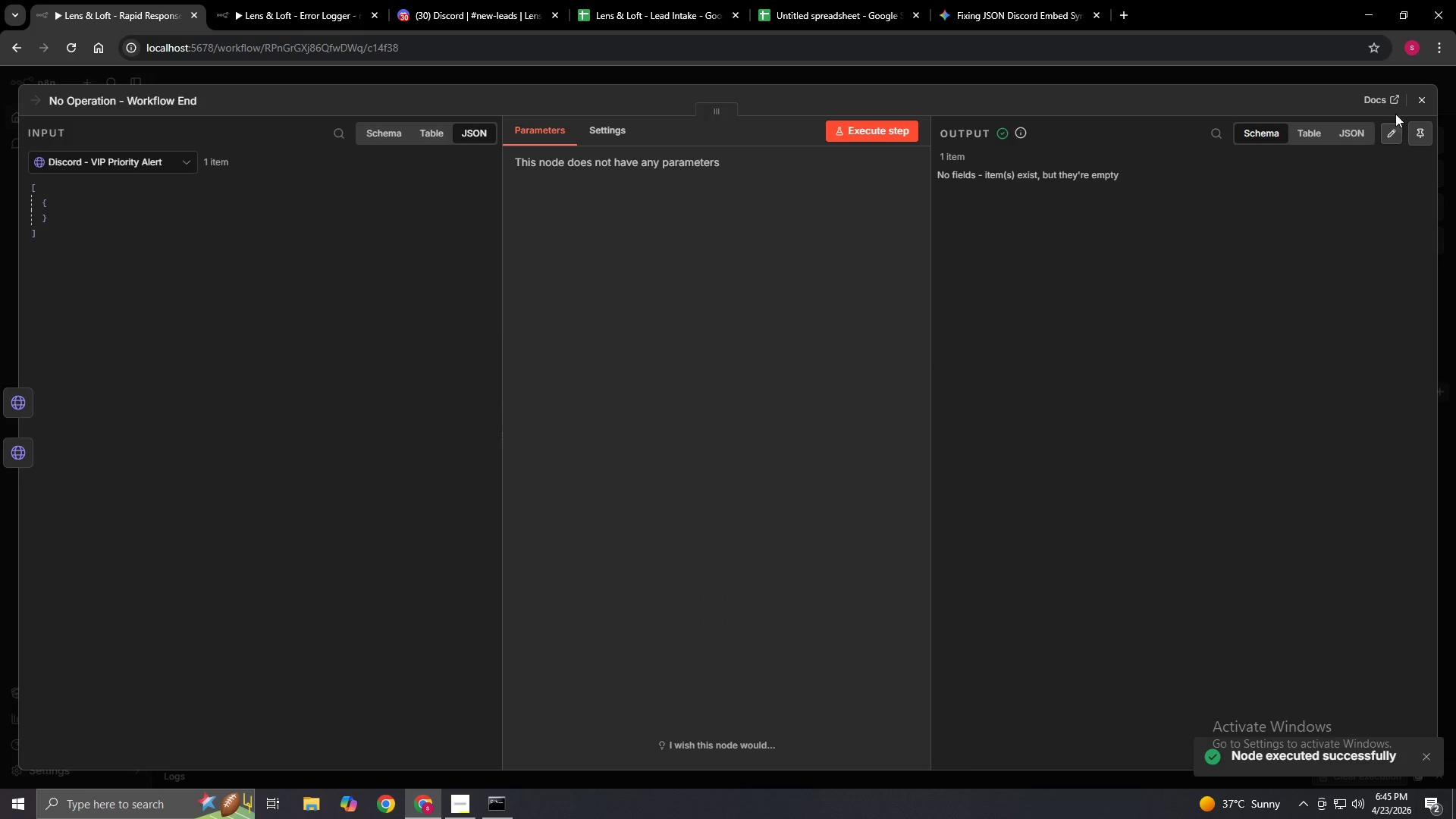 
left_click([1422, 94])
 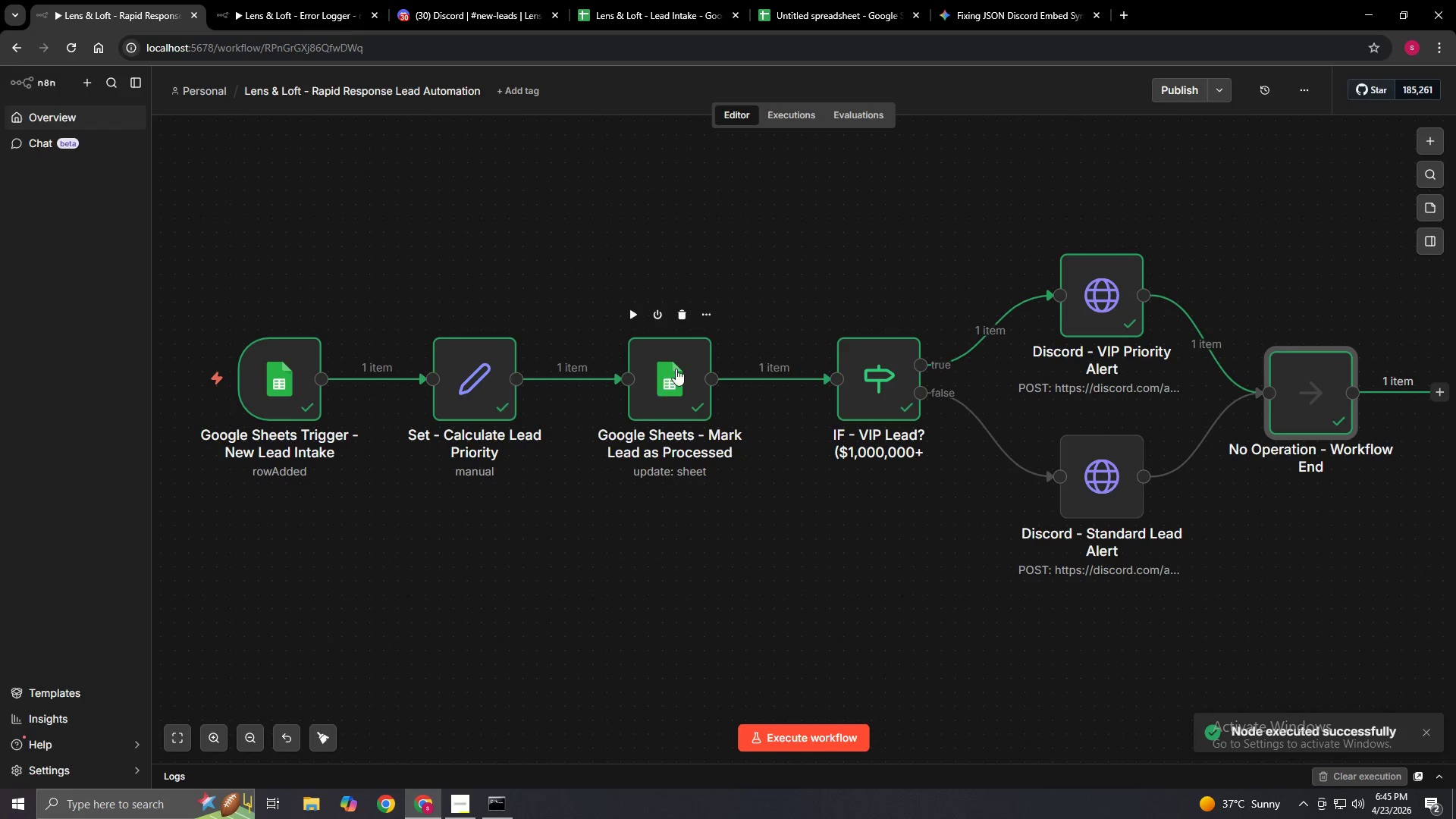 
double_click([676, 369])
 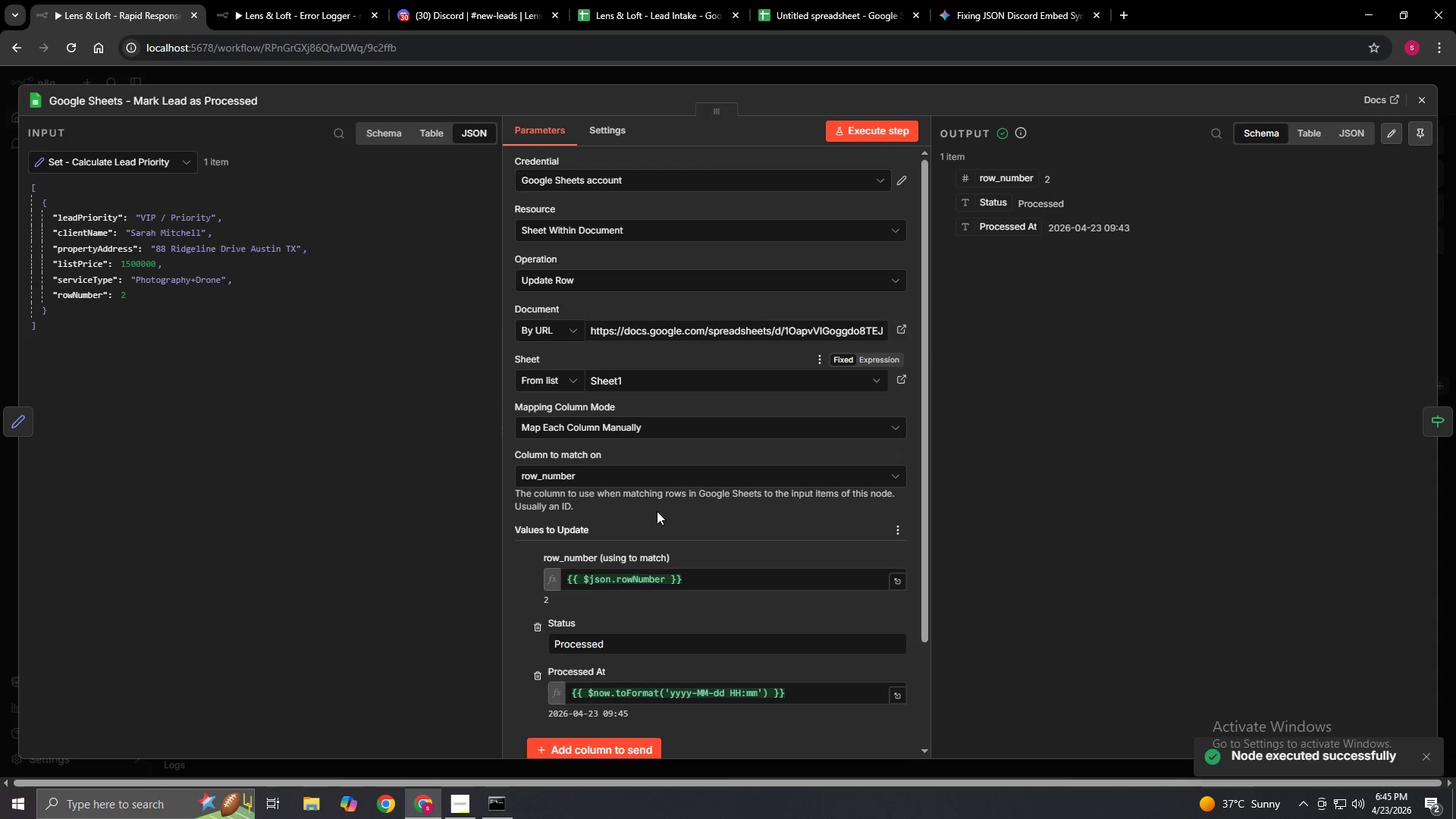 
scroll: coordinate [667, 571], scroll_direction: down, amount: 1.0
 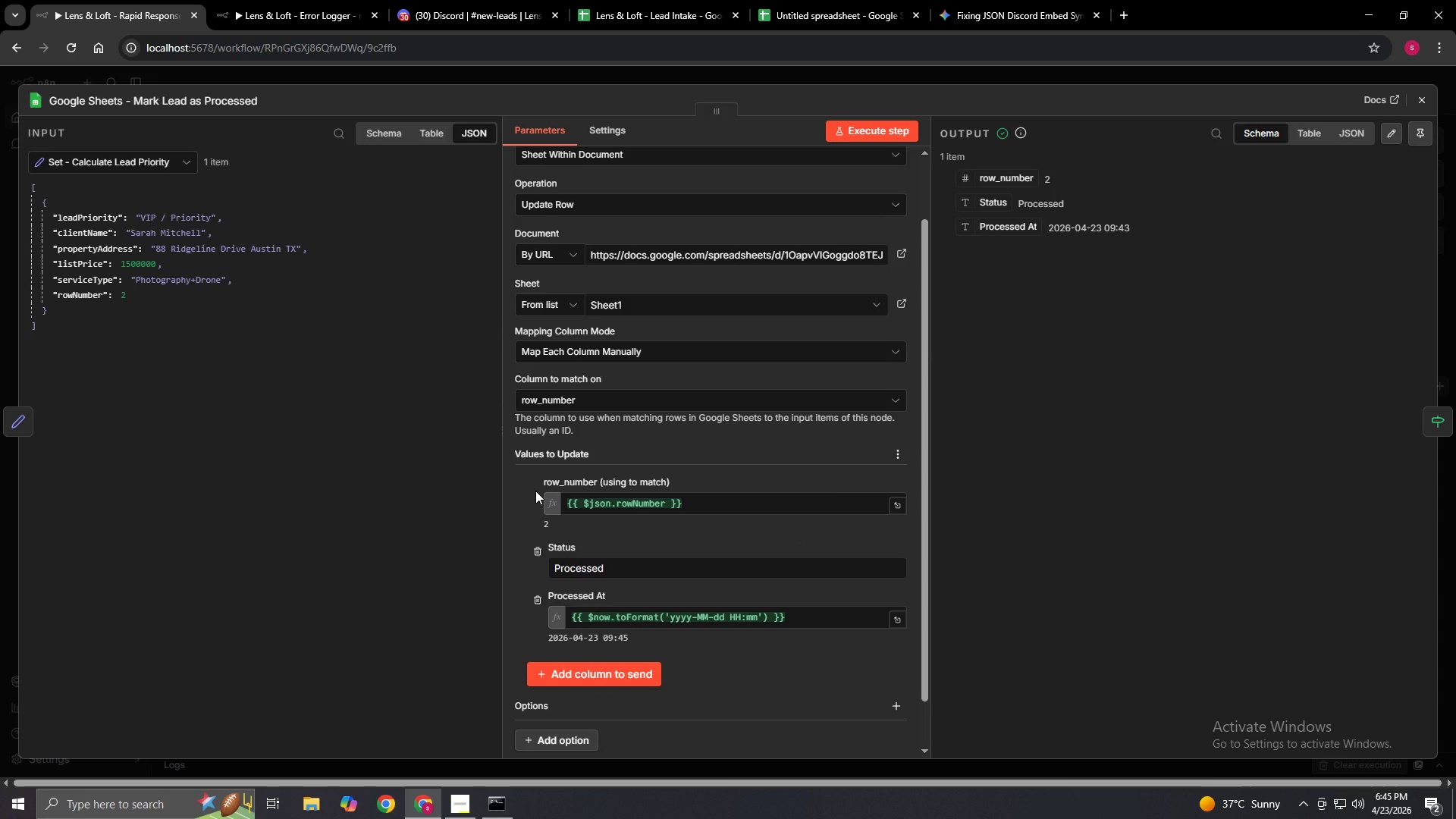 
scroll: coordinate [535, 491], scroll_direction: up, amount: 1.0
 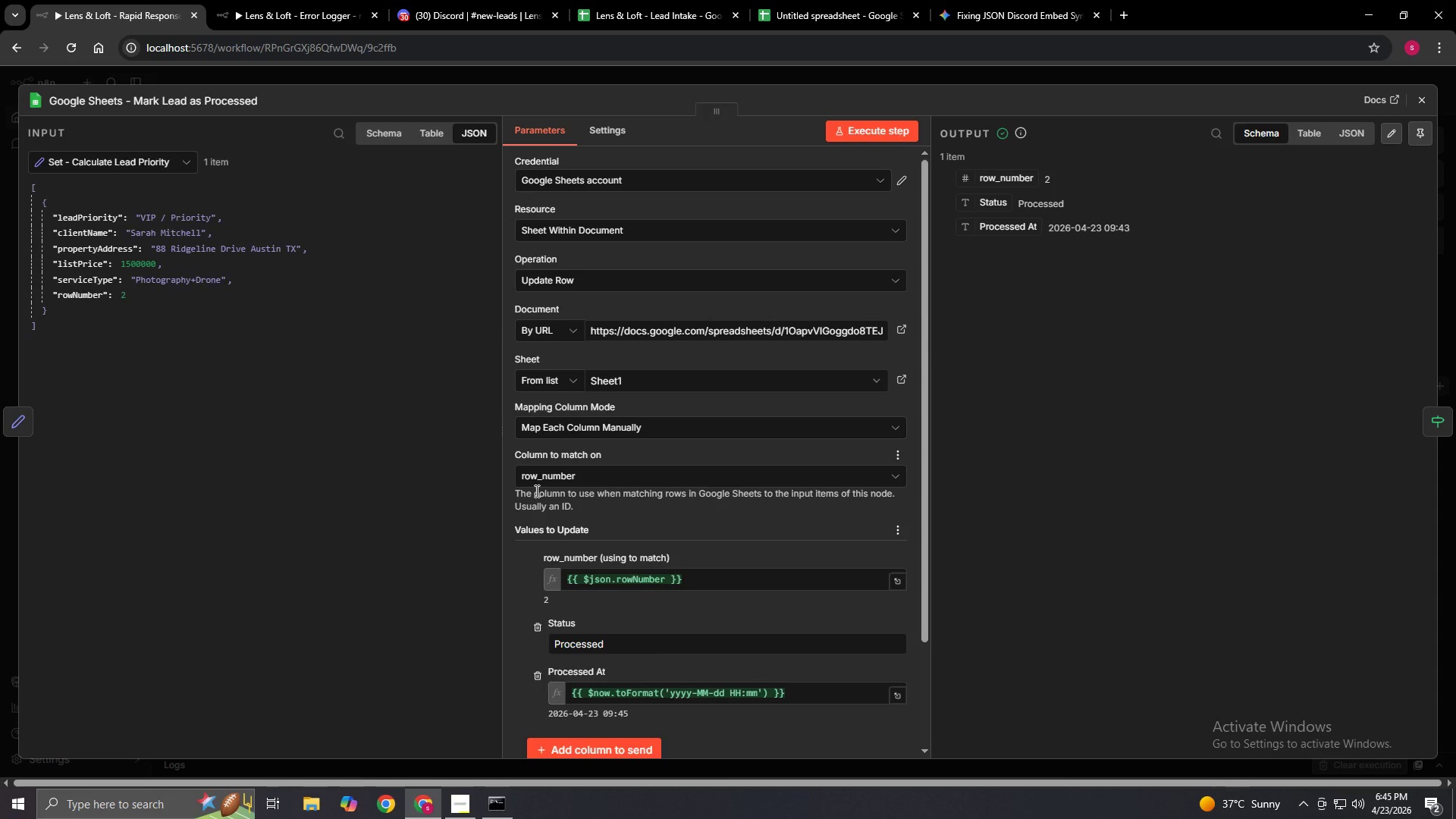 
left_click([633, 274])
 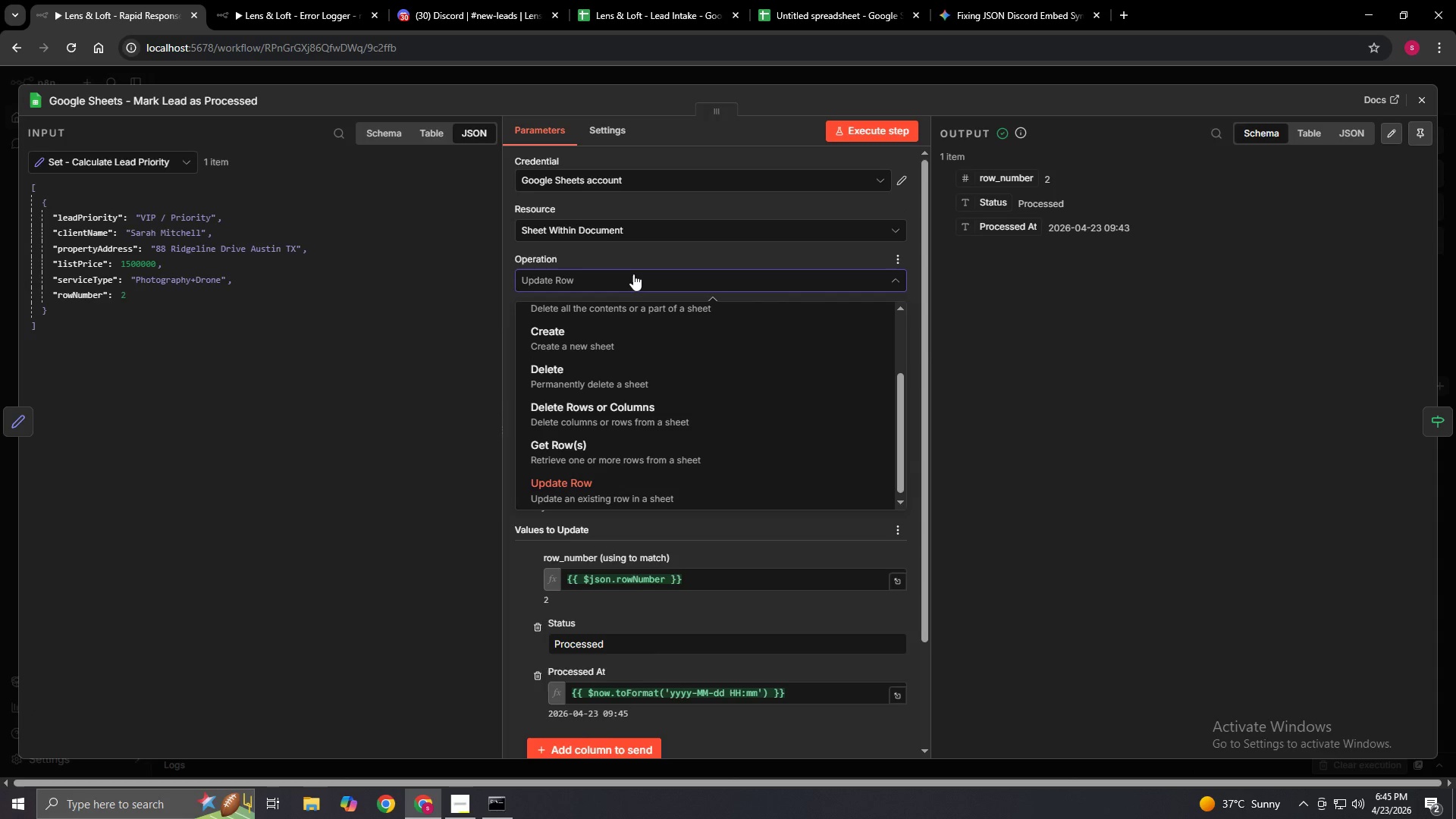 
left_click([633, 274])
 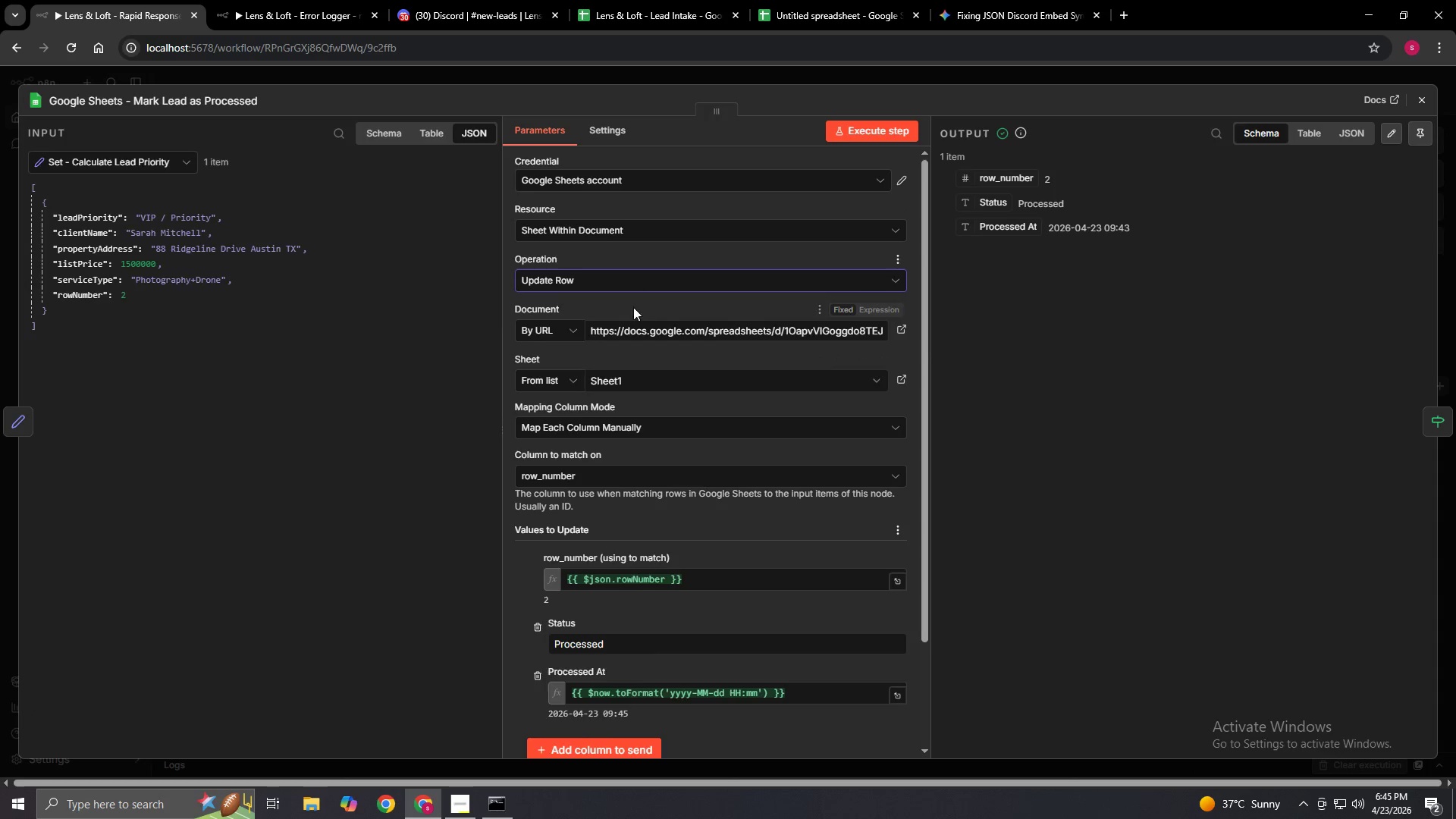 
left_click([618, 281])
 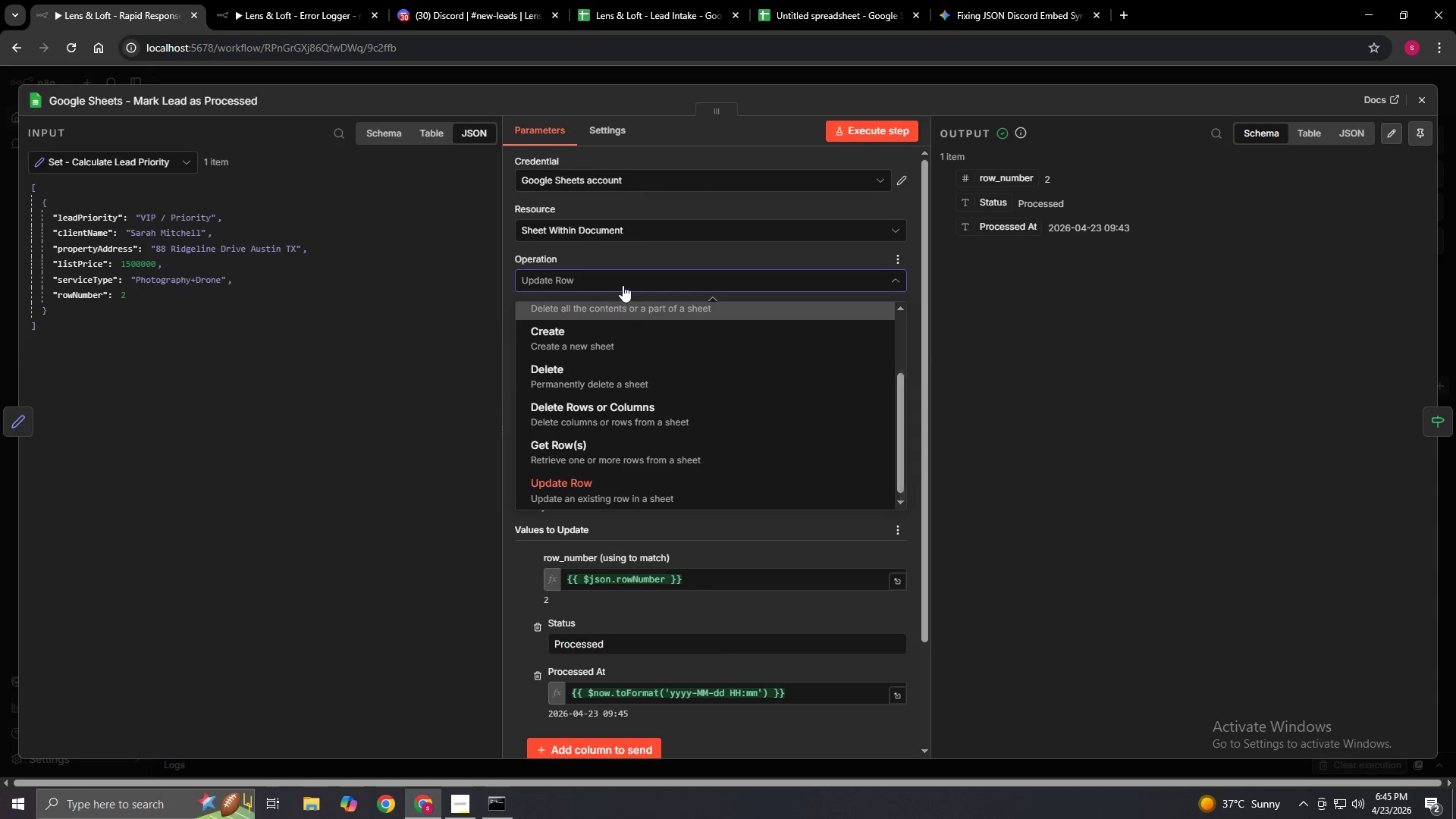 
left_click([623, 276])
 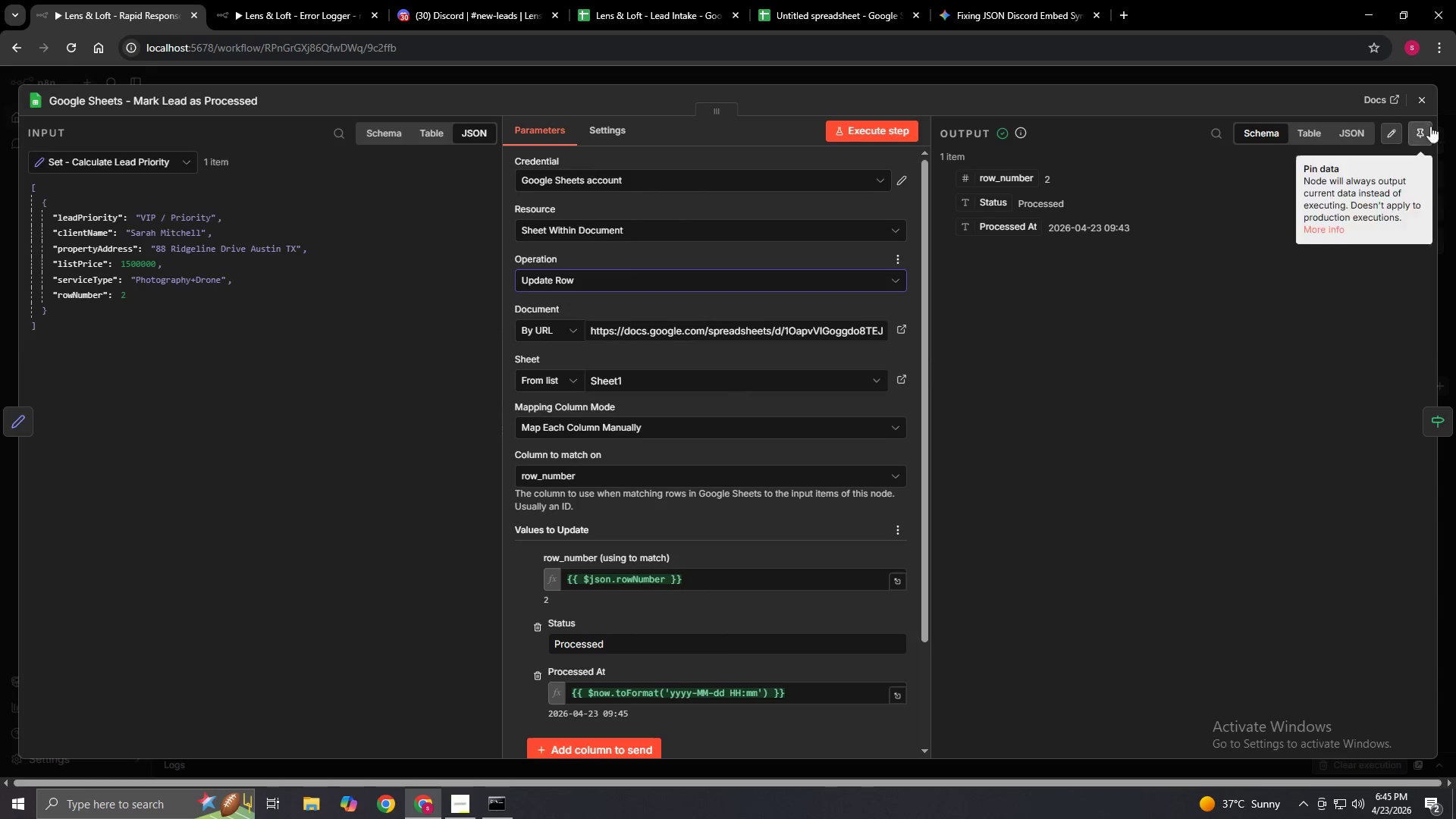 
left_click([1426, 96])
 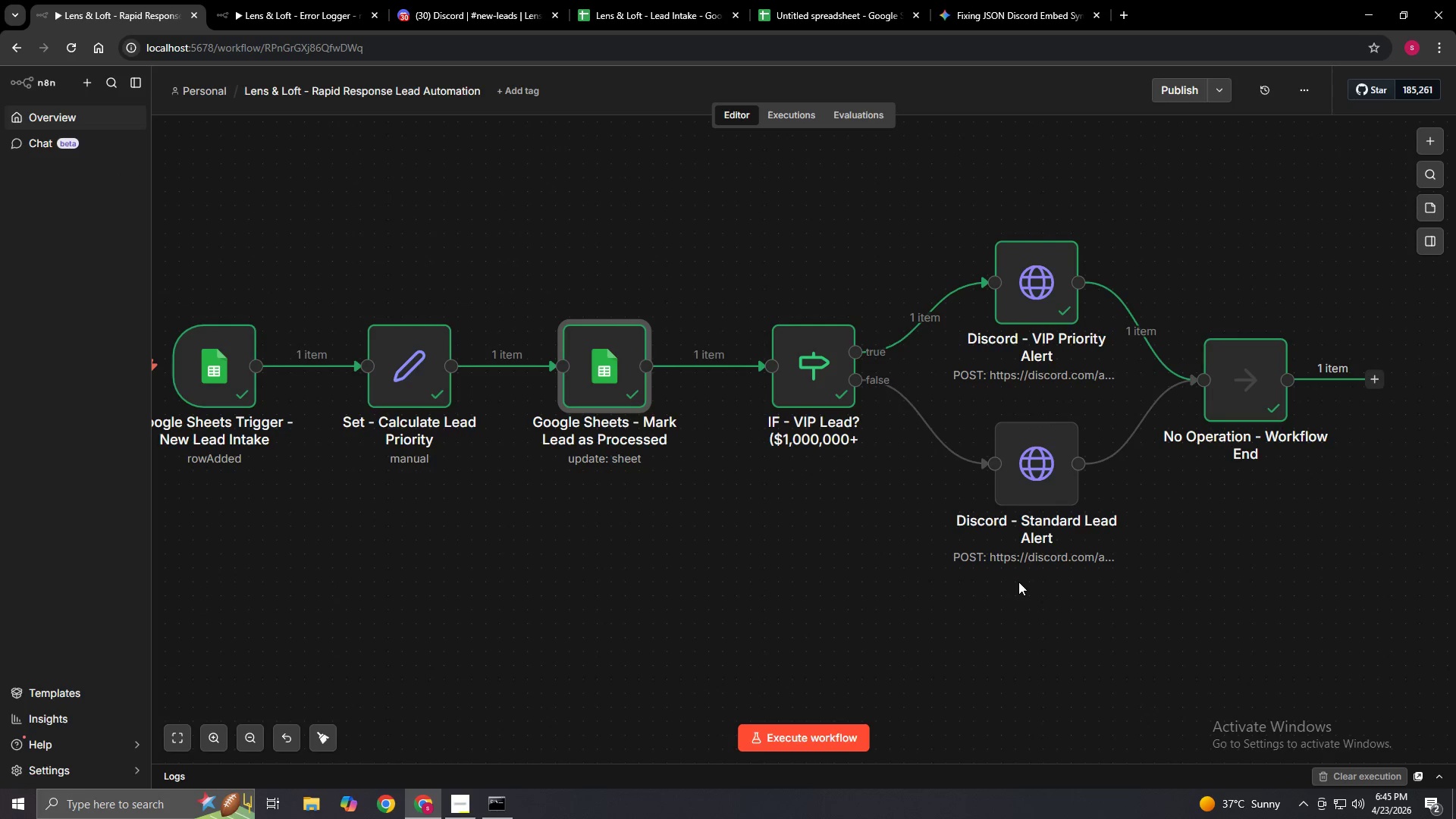 
left_click_drag(start_coordinate=[474, 537], to_coordinate=[713, 563])
 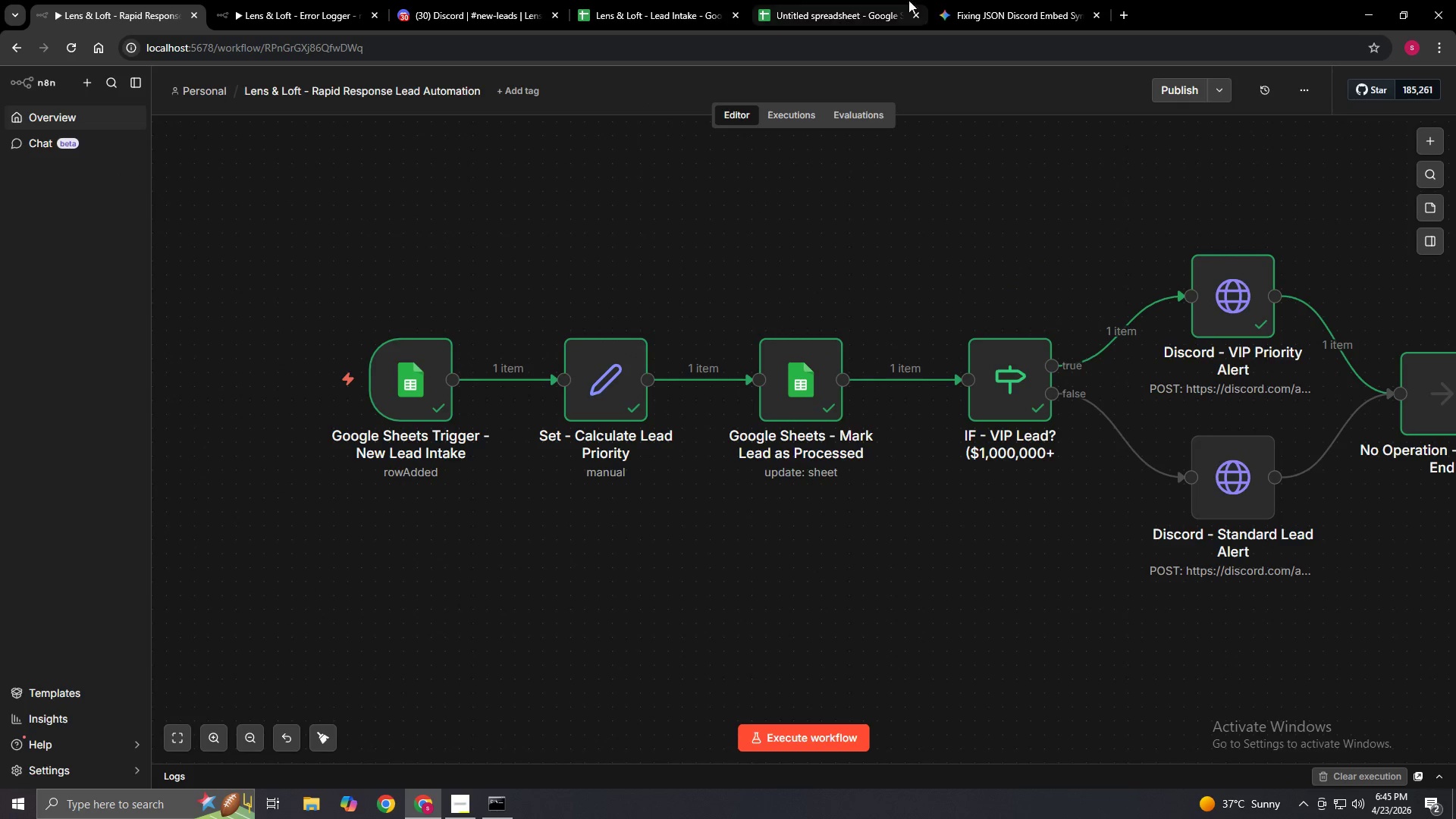 
left_click([883, 0])
 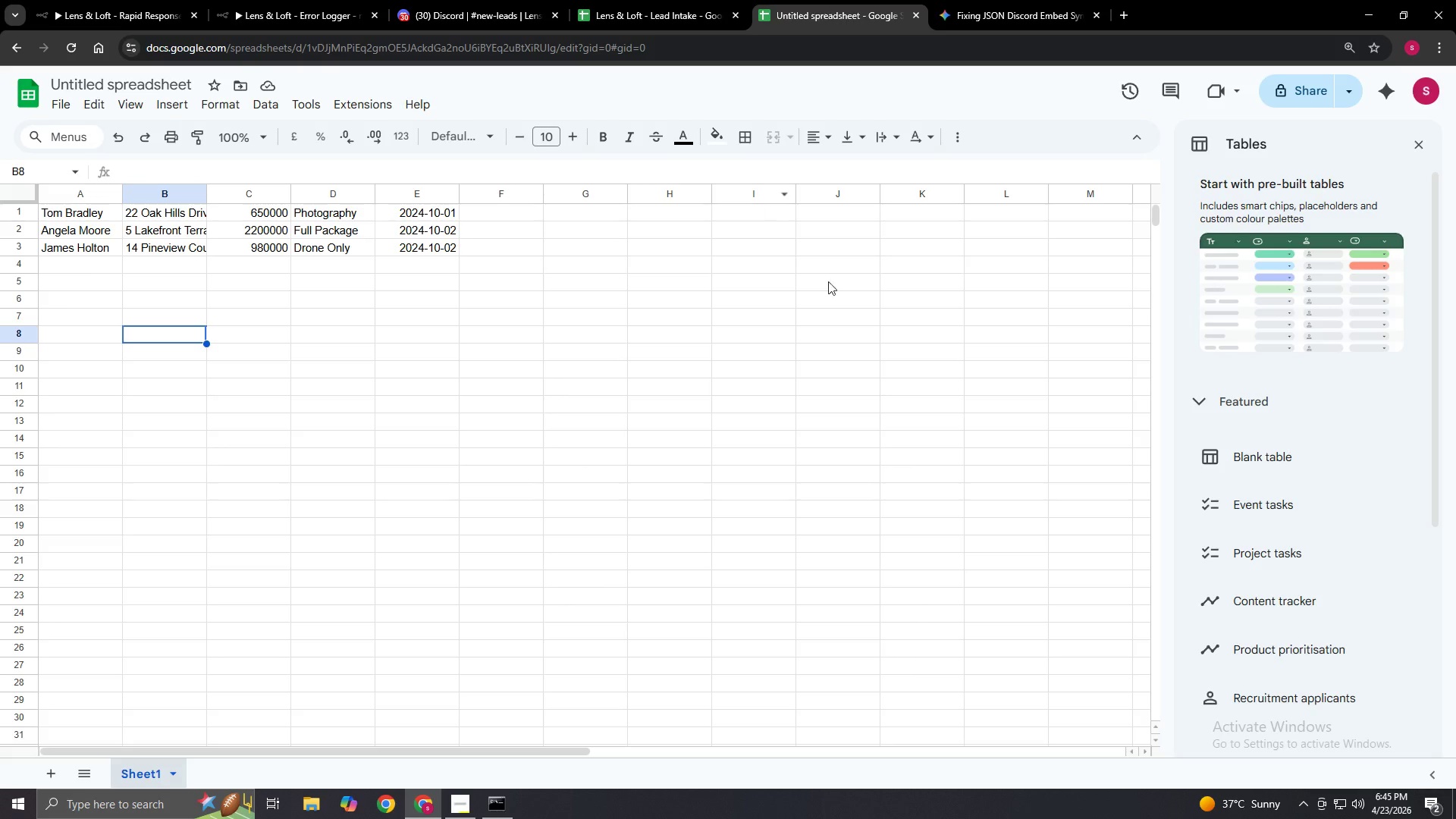 
left_click([717, 299])
 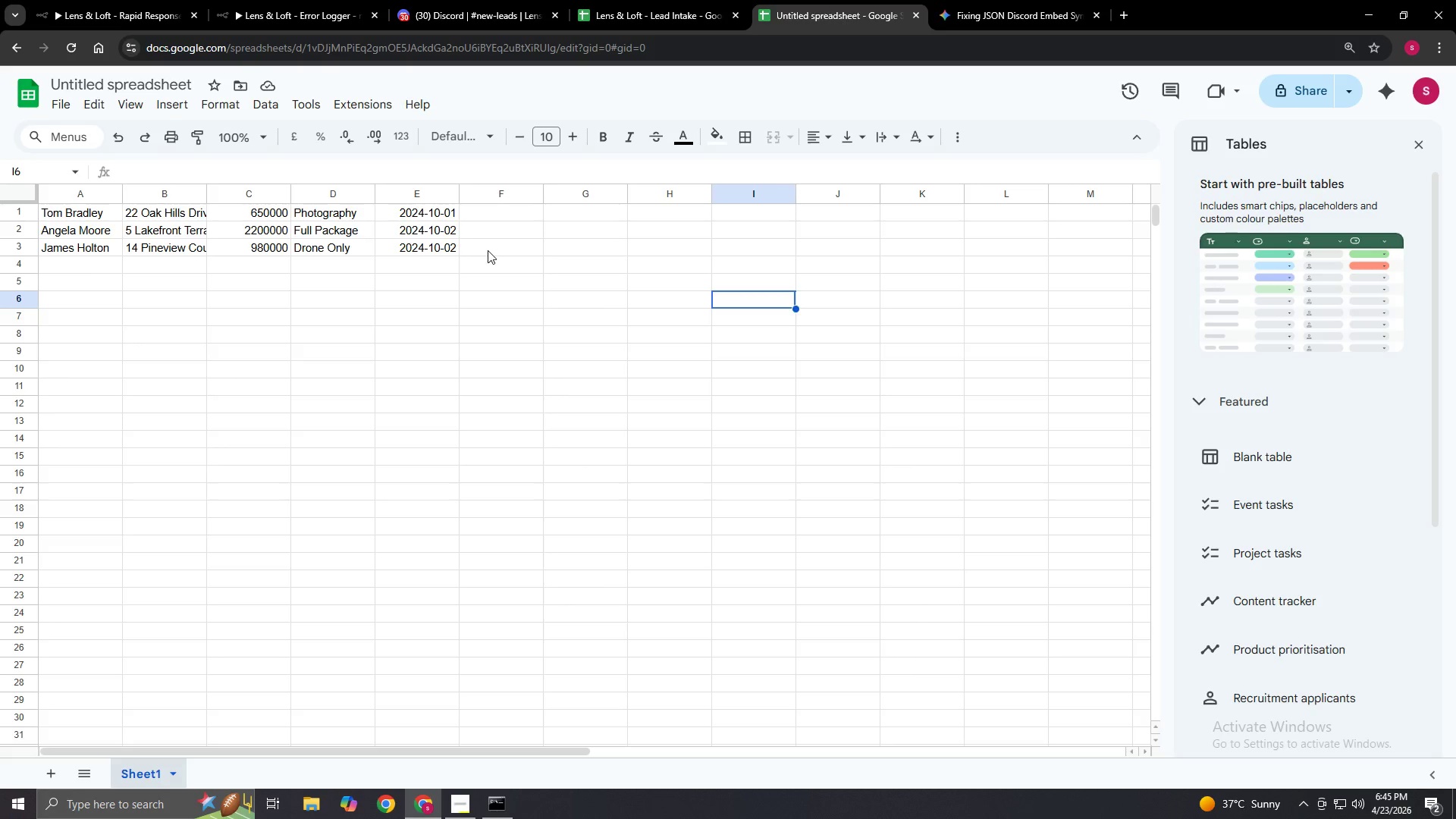 
left_click([488, 250])
 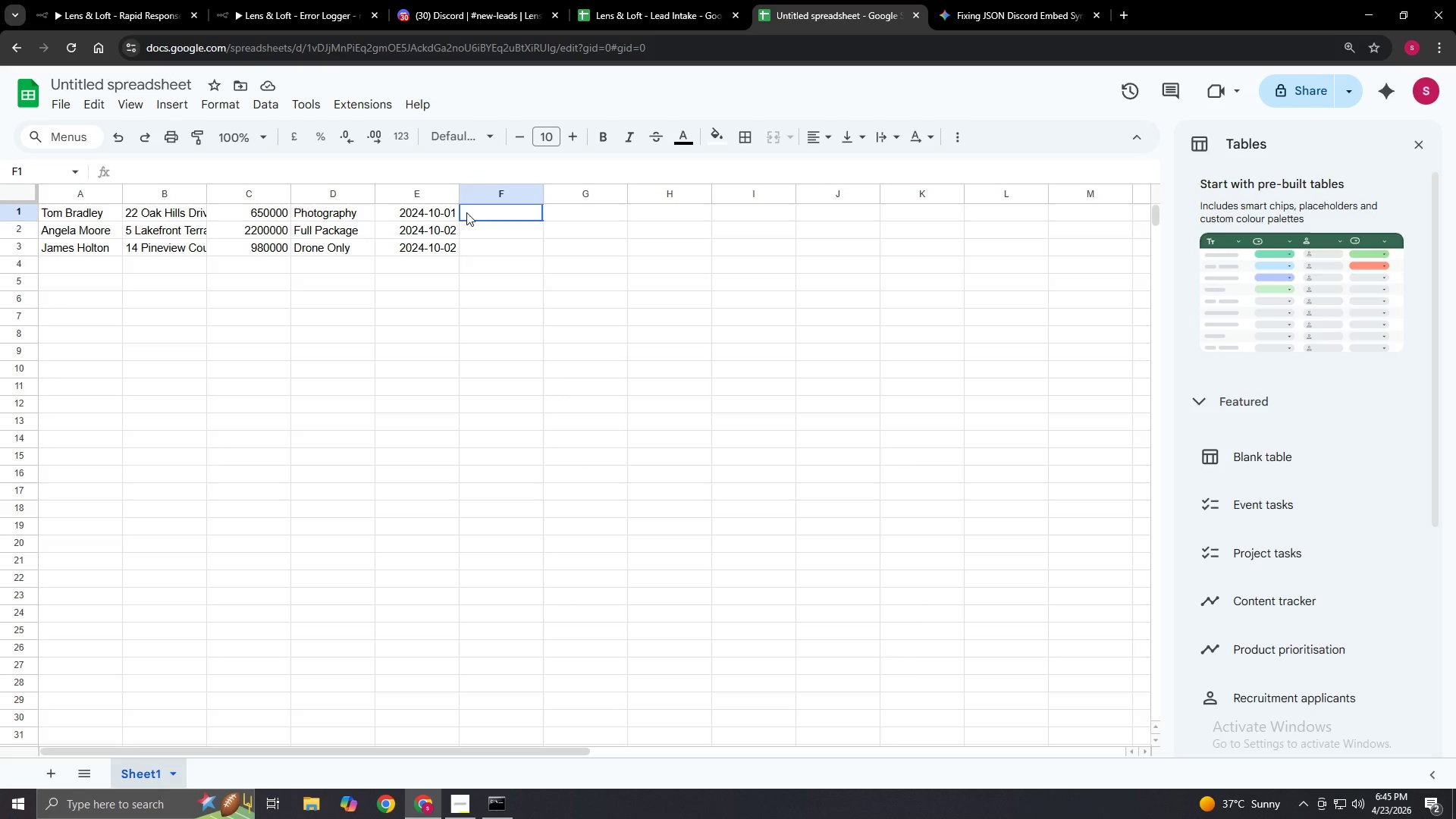 
double_click([447, 212])
 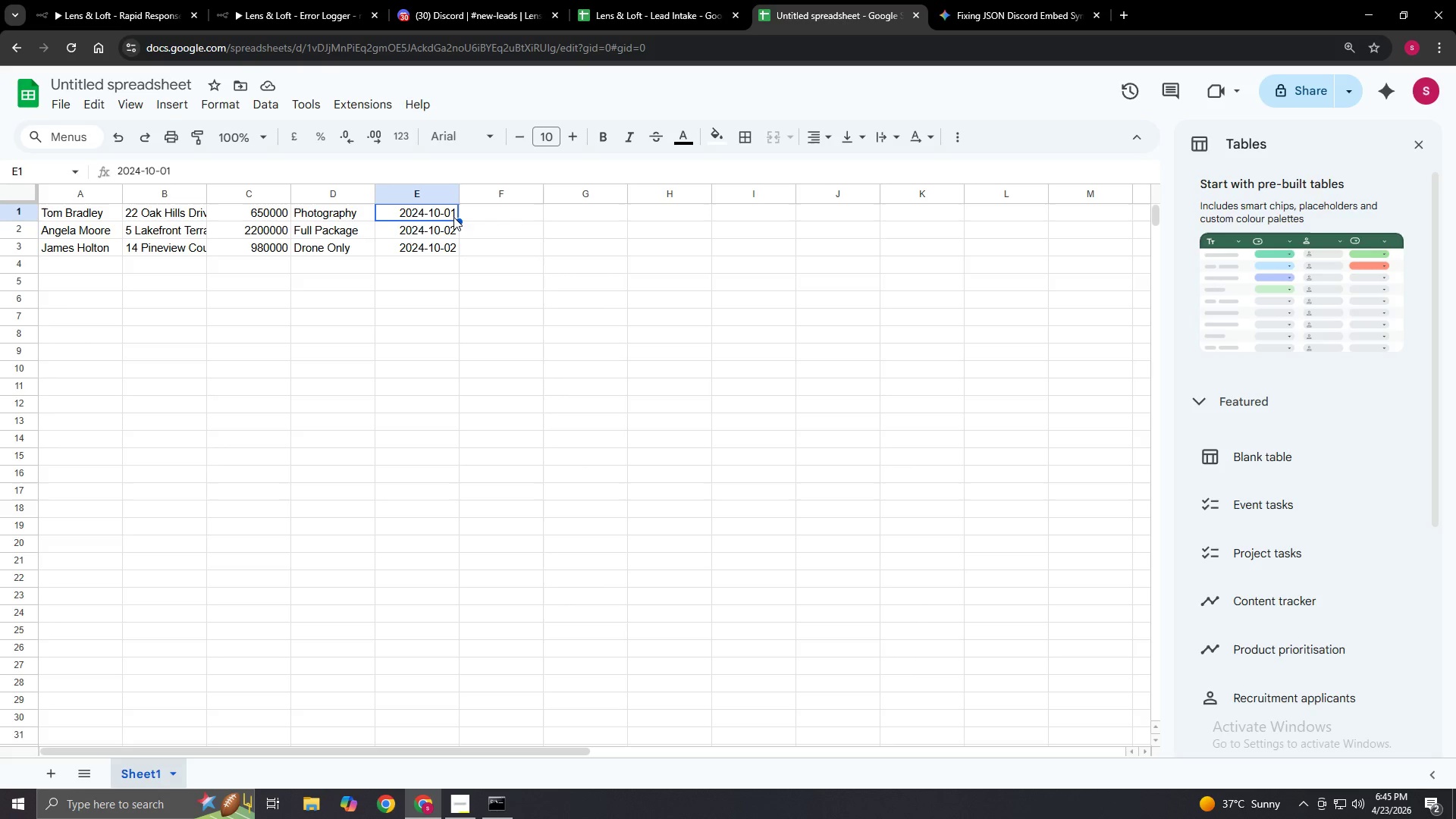 
left_click([463, 209])
 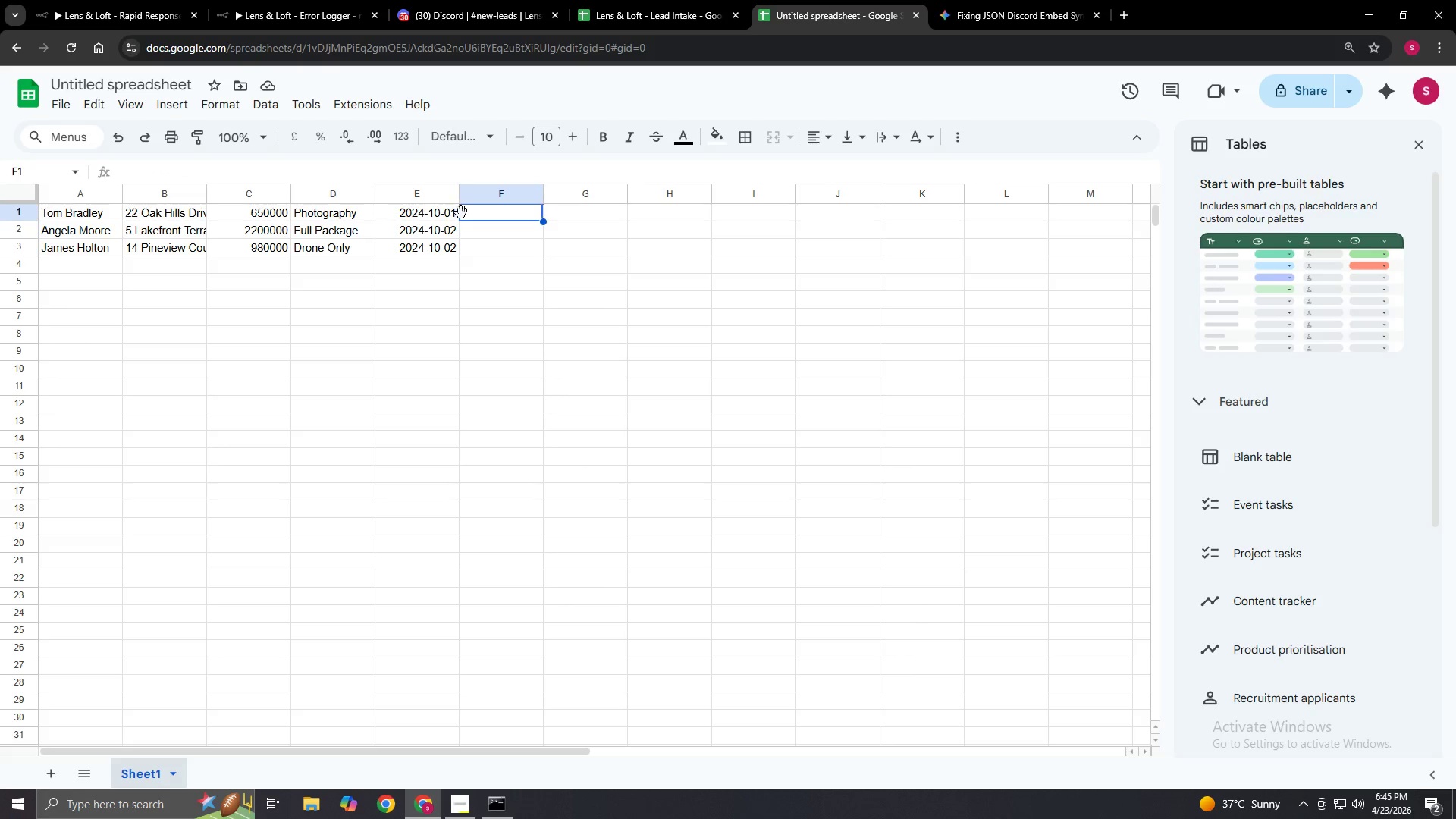 
left_click_drag(start_coordinate=[461, 212], to_coordinate=[148, 211])
 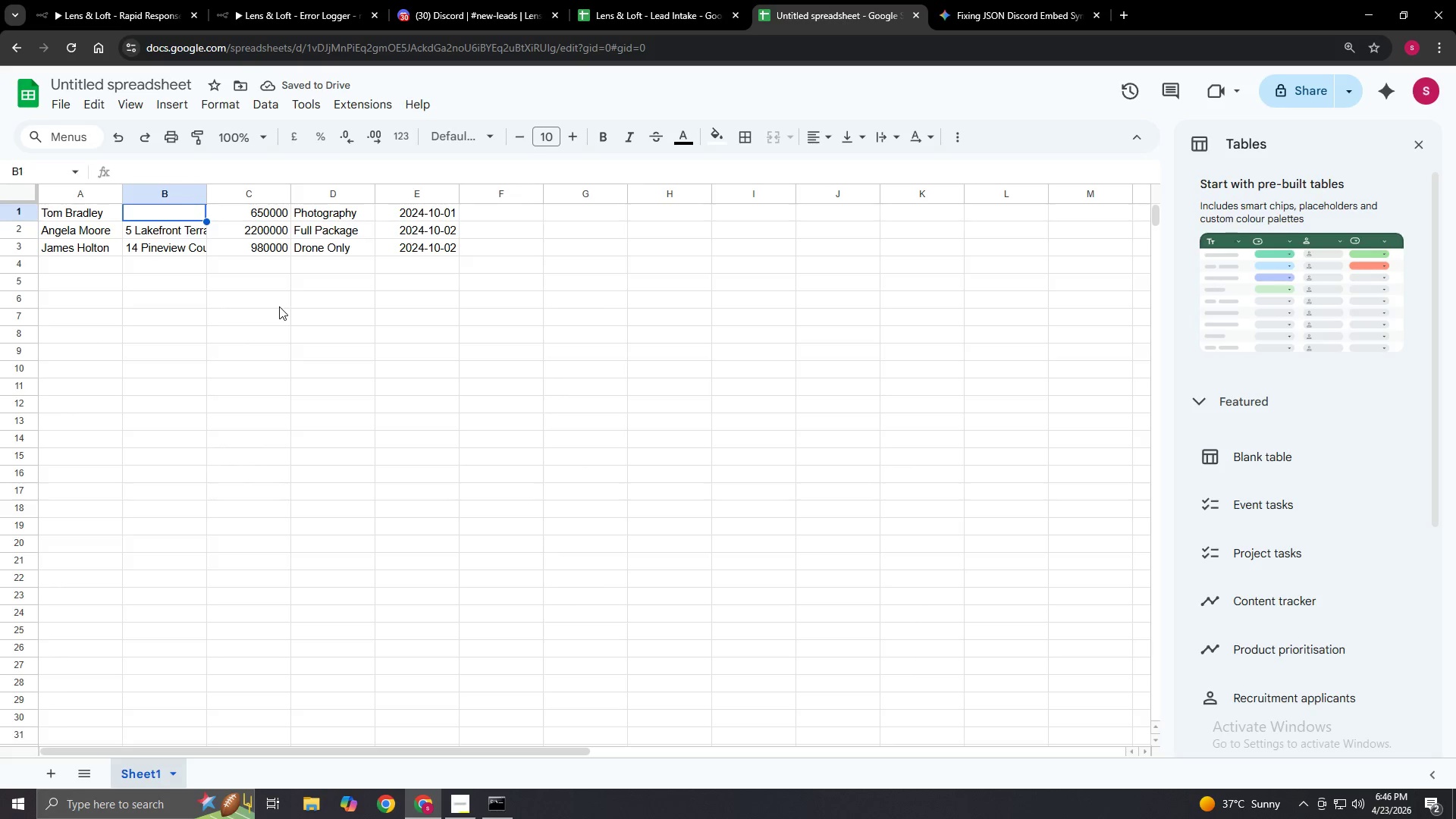 
wait(7.39)
 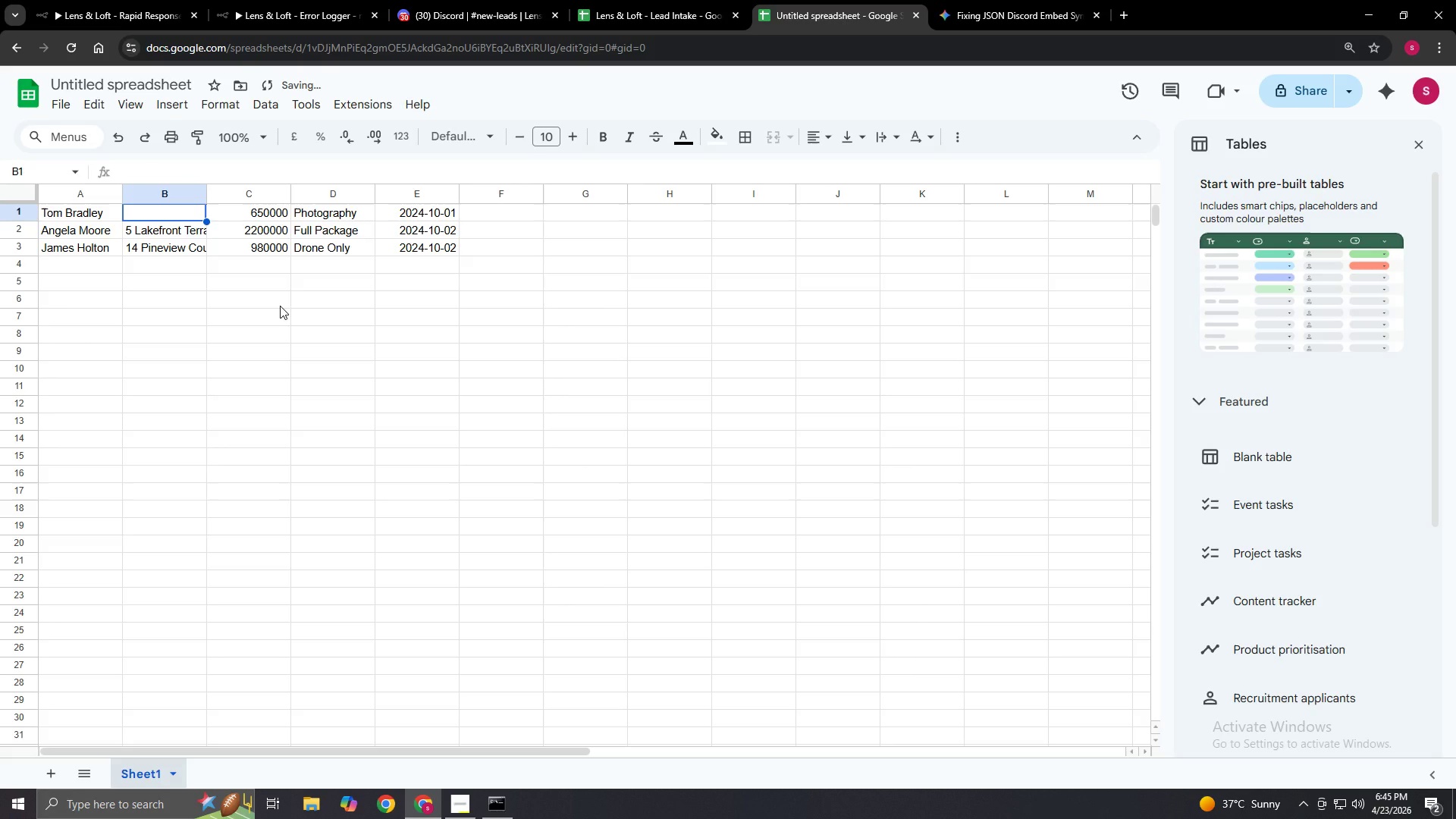 
type(Addr)
 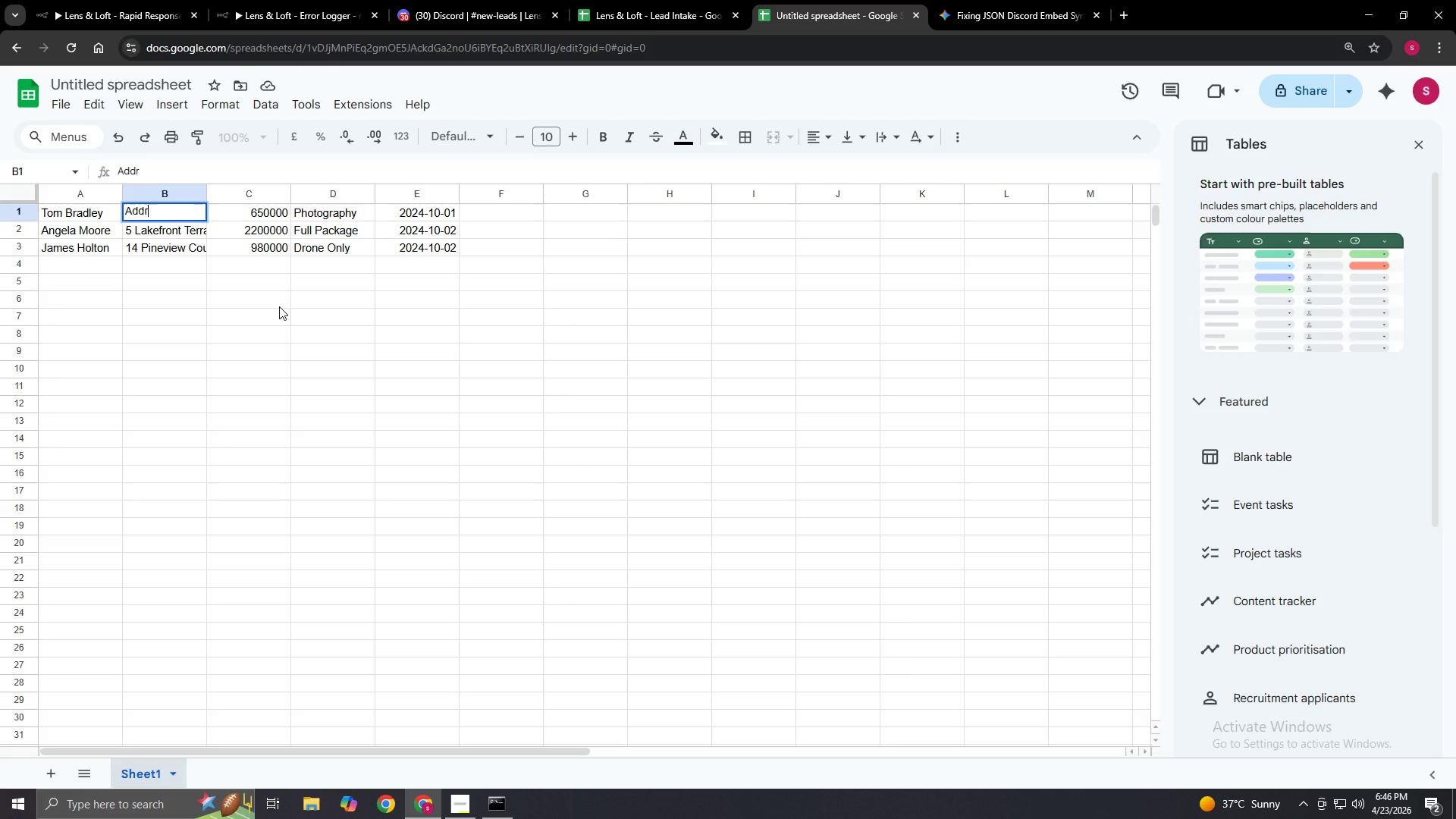 
key(Backspace)
 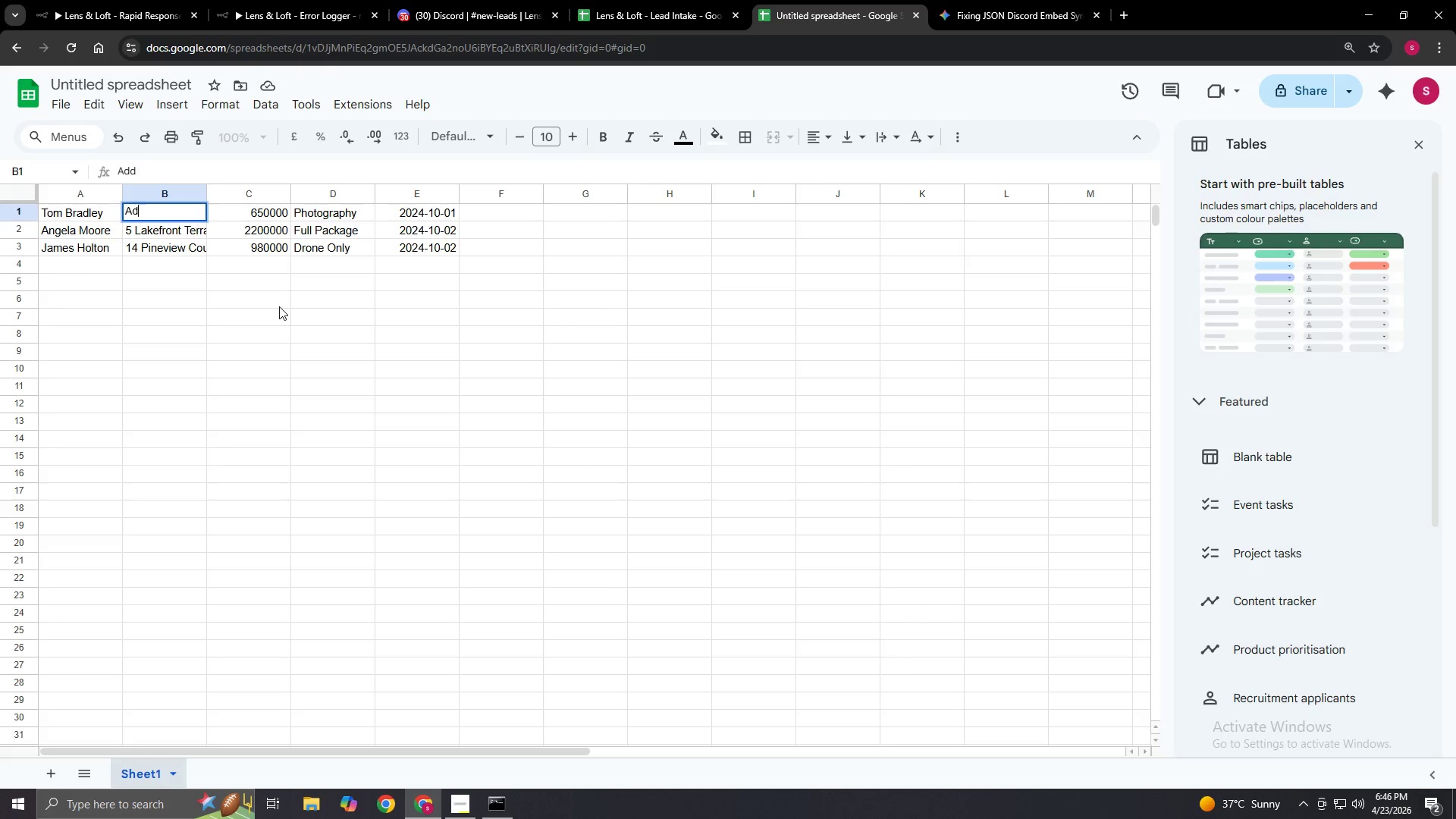 
key(Backspace)
 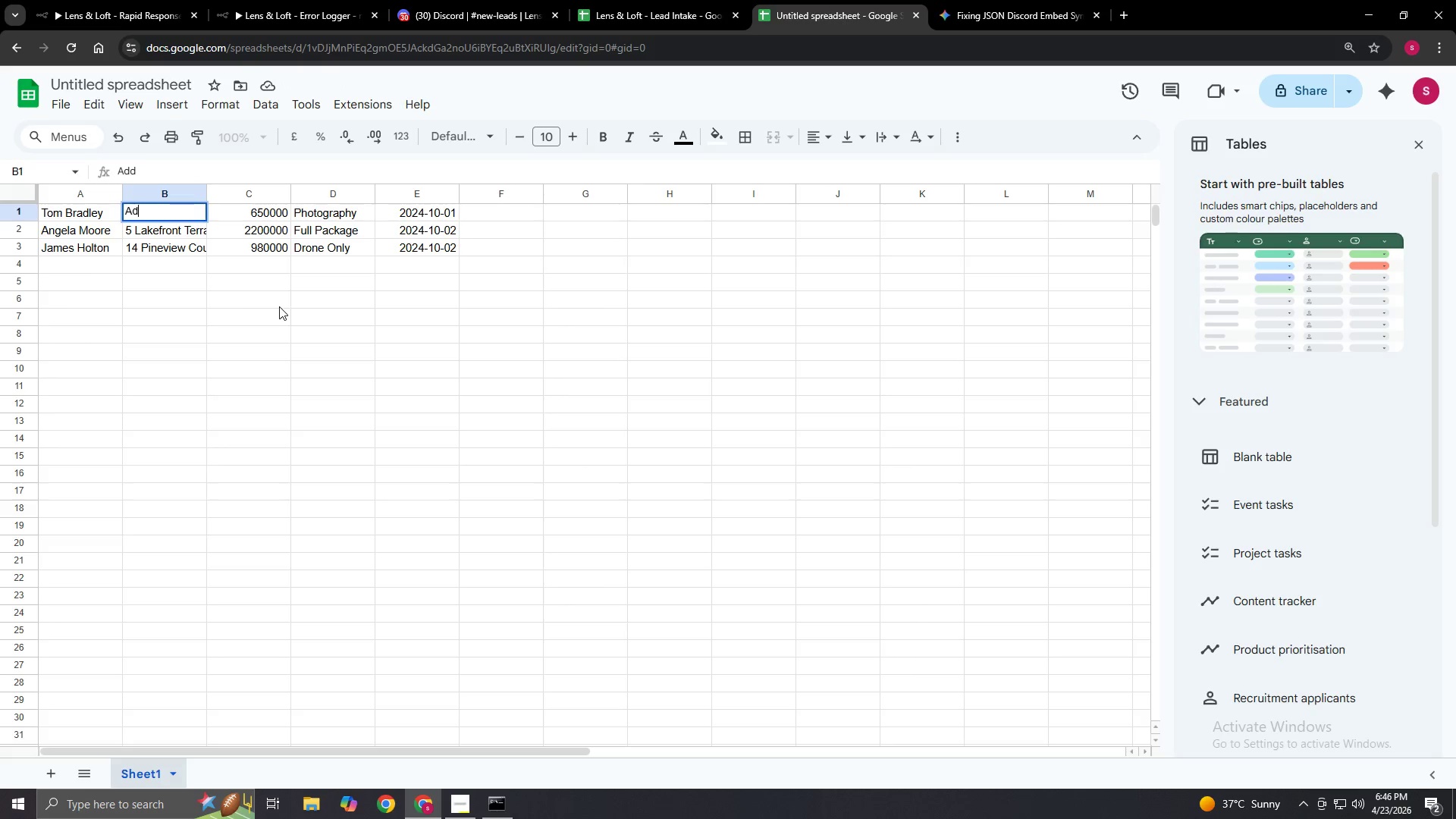 
key(Backspace)
 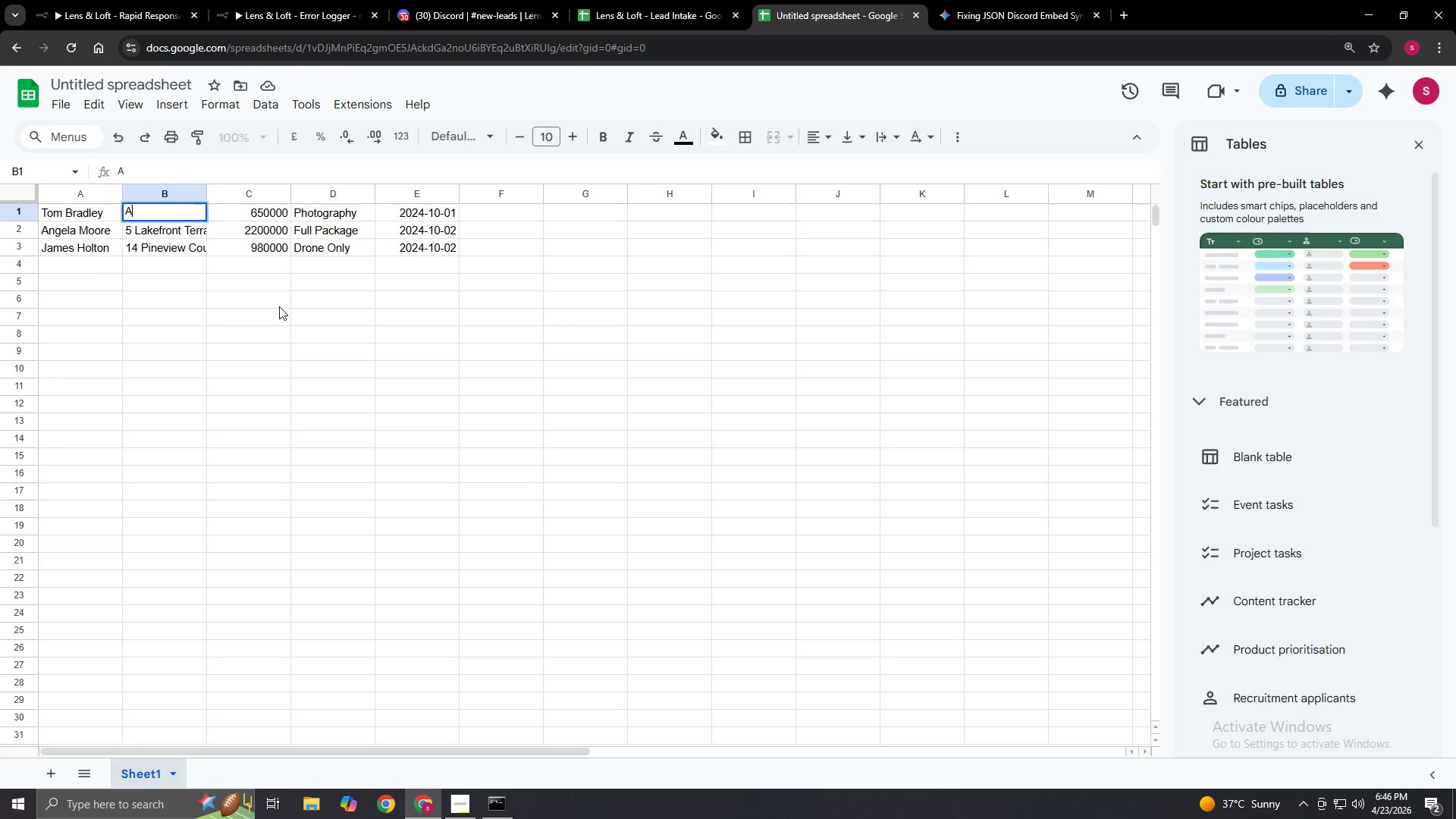 
key(Backspace)
 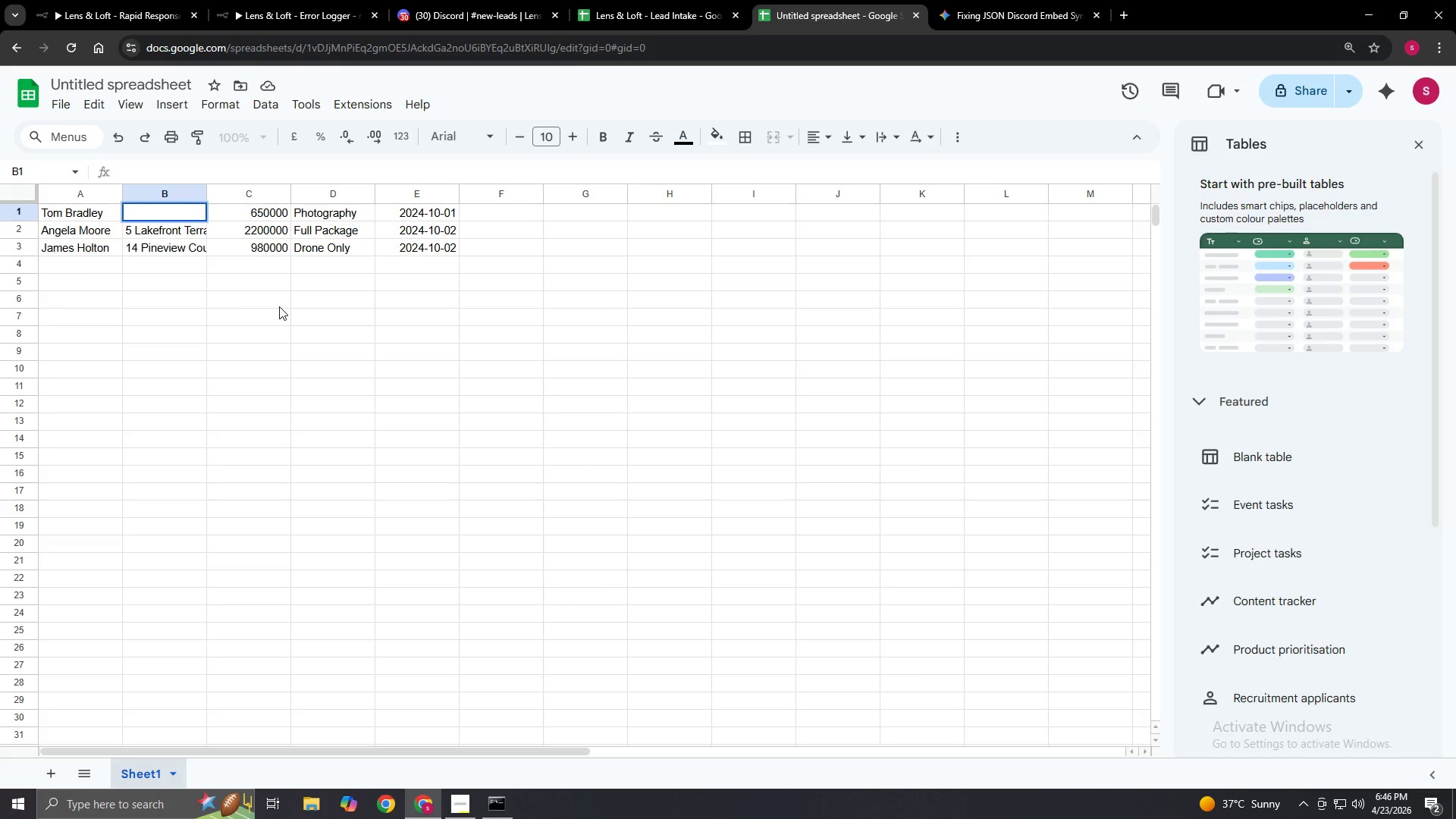 
type(55 Briarwood Lane AUs)
key(Backspace)
key(Backspace)
type(us)
 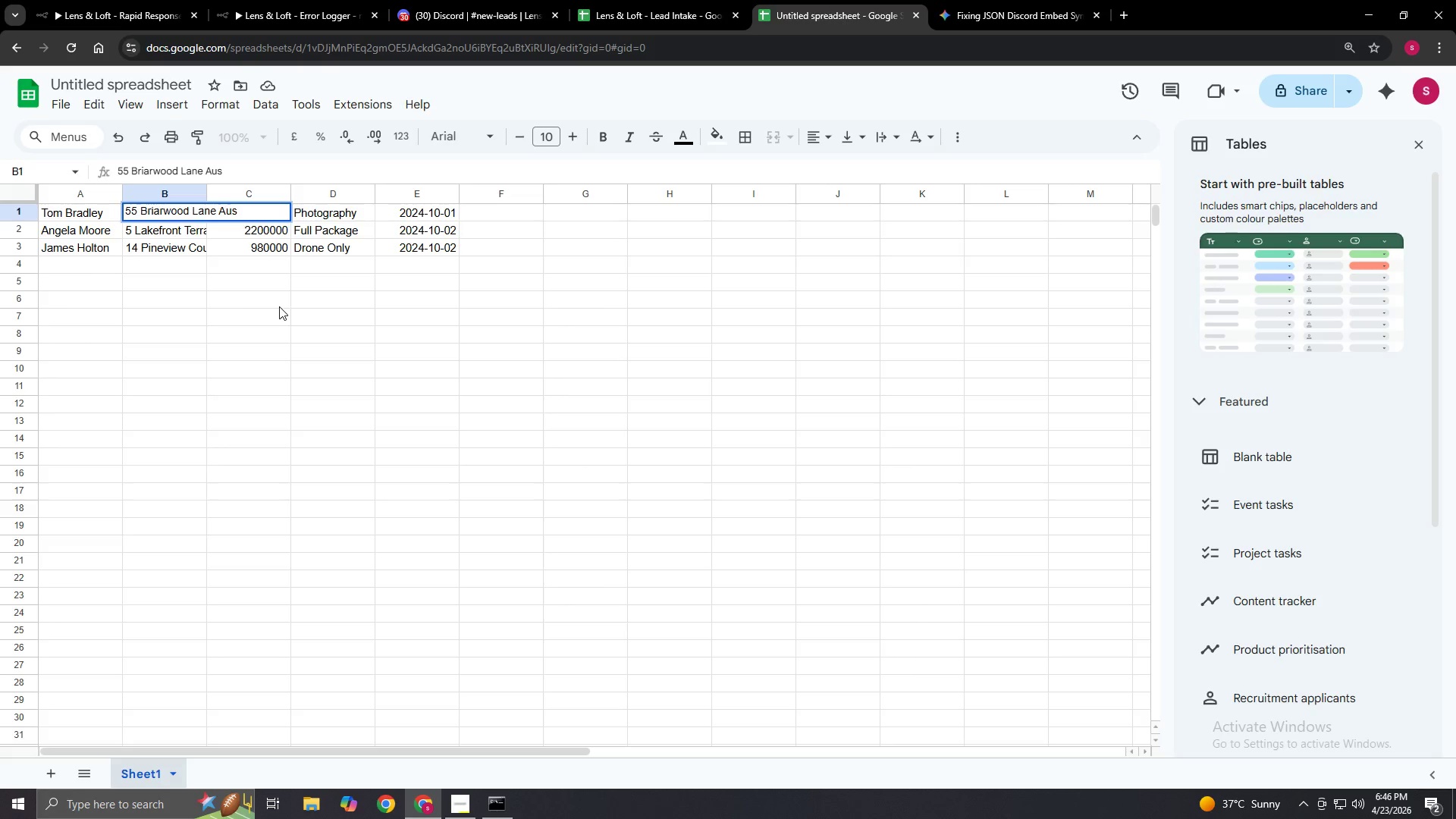 
wait(8.95)
 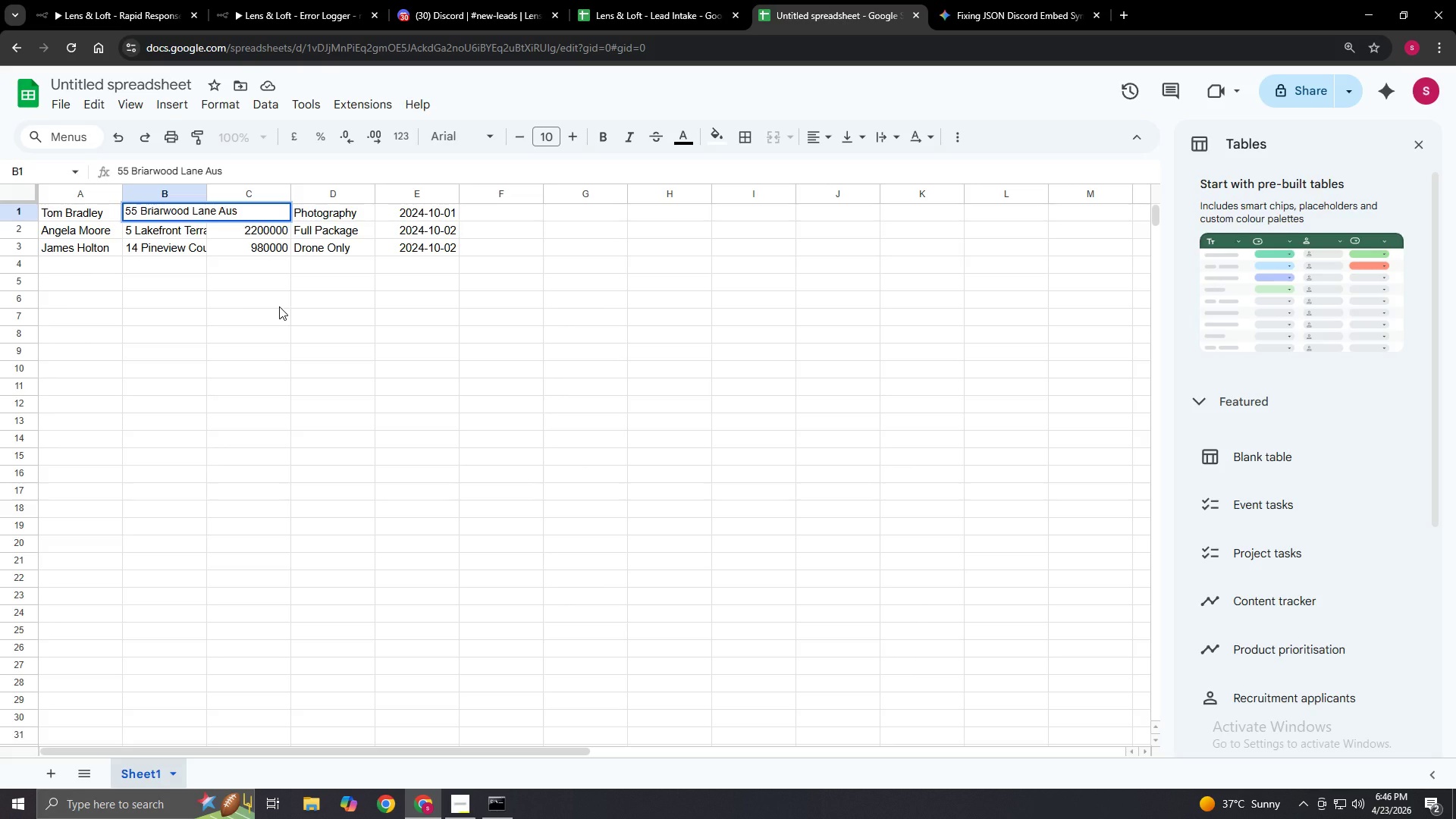 
type(ine Tx)
 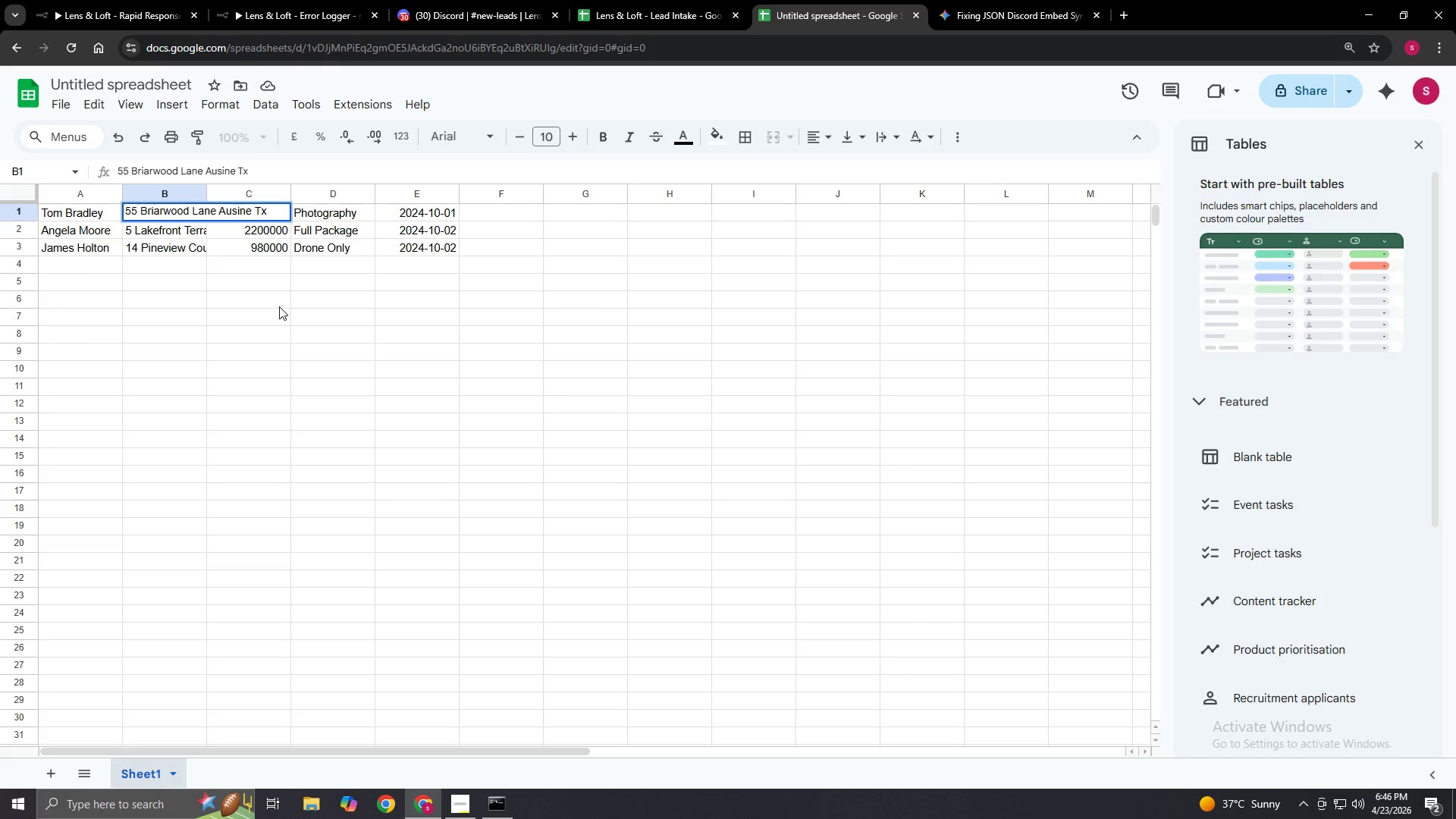 
left_click([279, 306])
 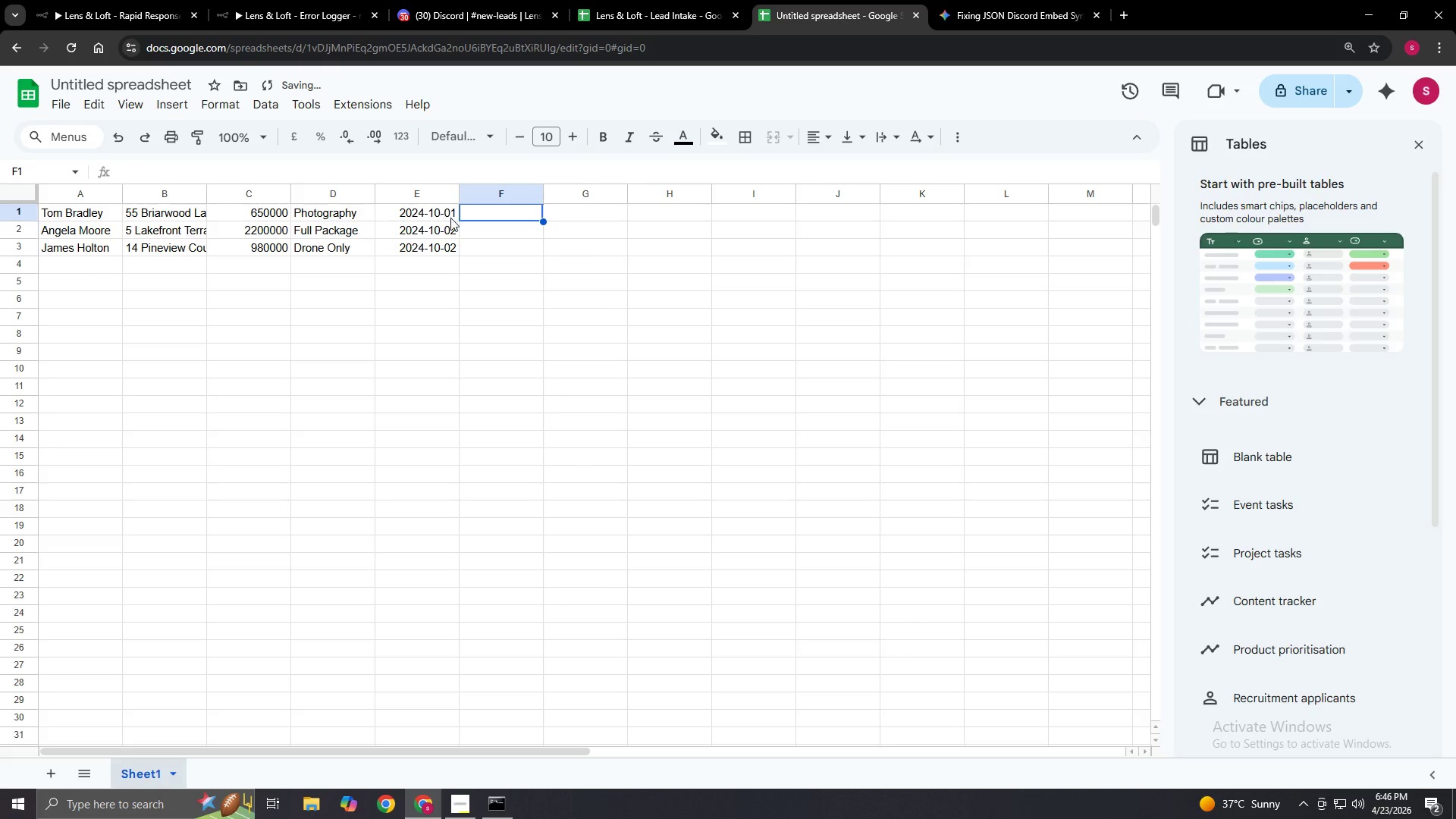 
left_click([457, 220])
 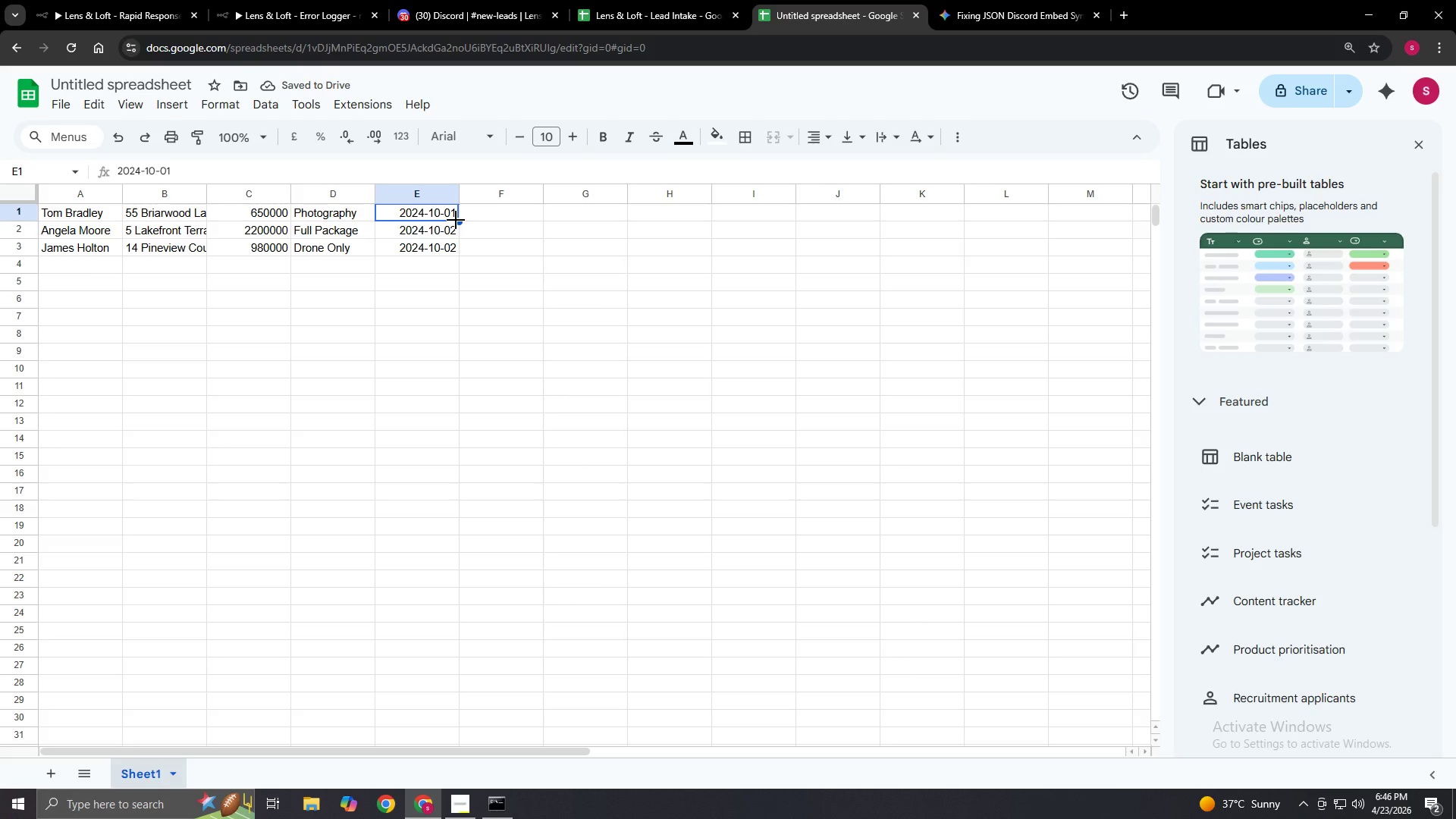 
left_click_drag(start_coordinate=[456, 220], to_coordinate=[42, 219])
 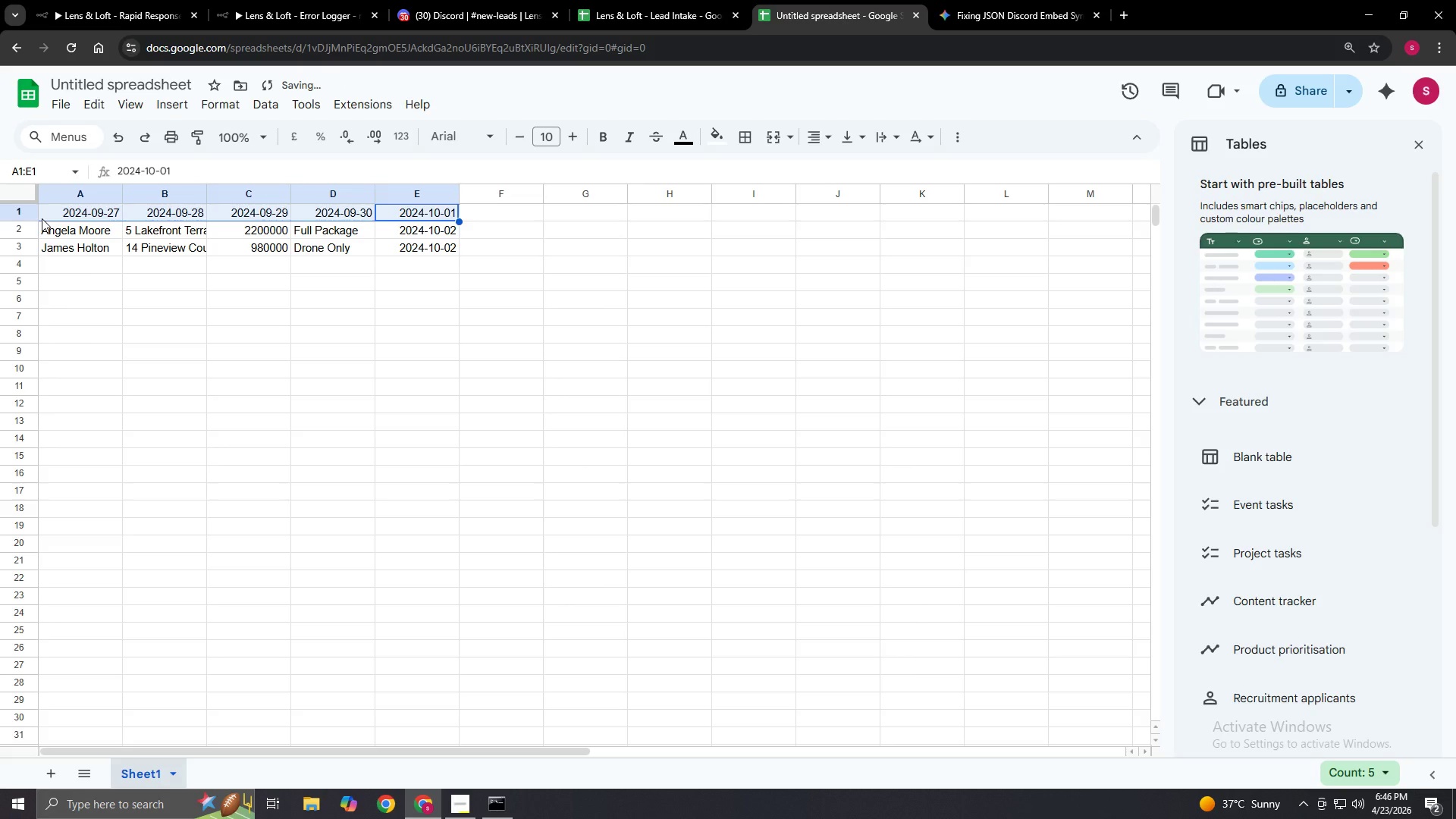 
hold_key(key=ControlLeft, duration=0.33)
 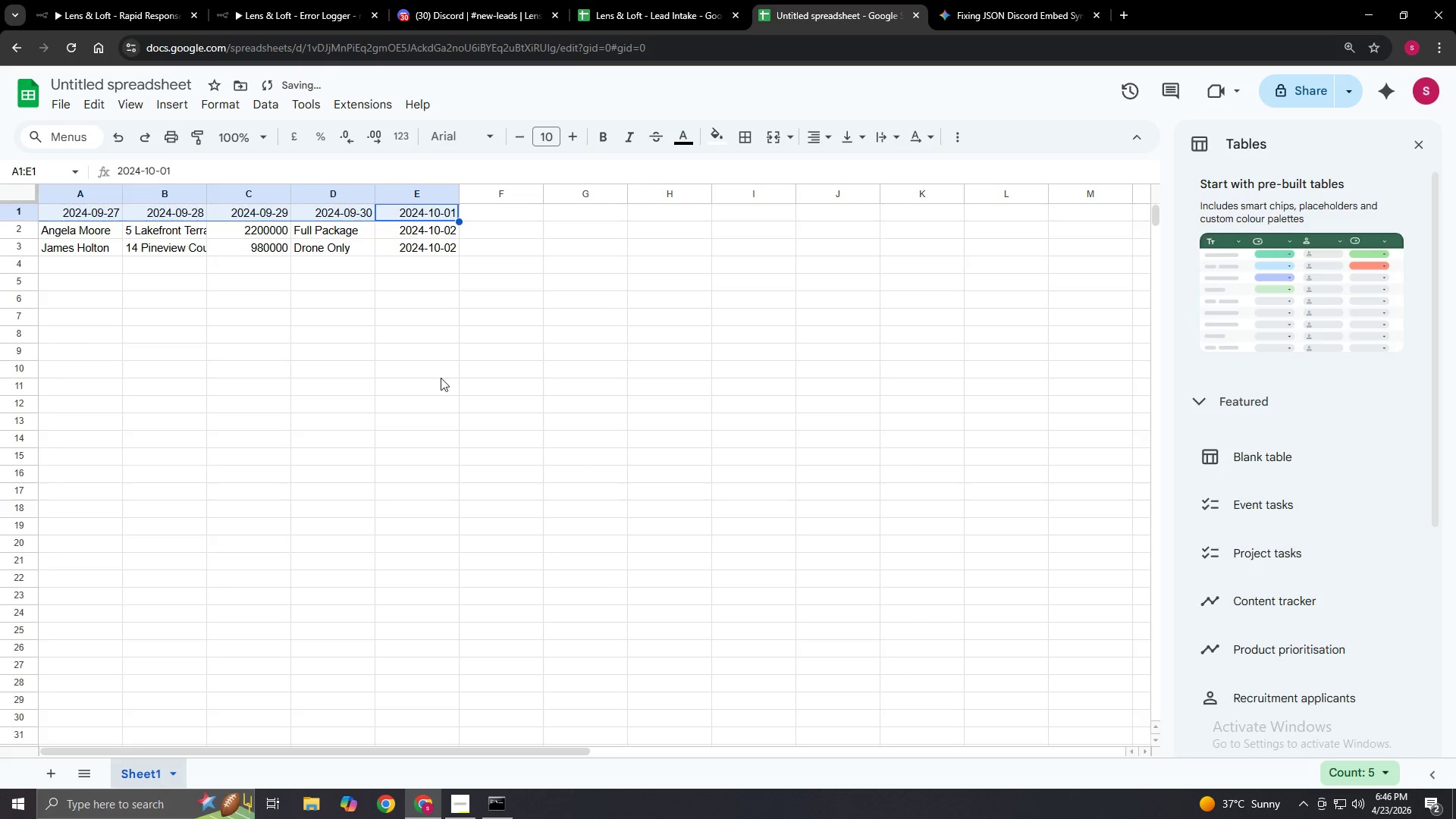 
left_click([441, 378])
 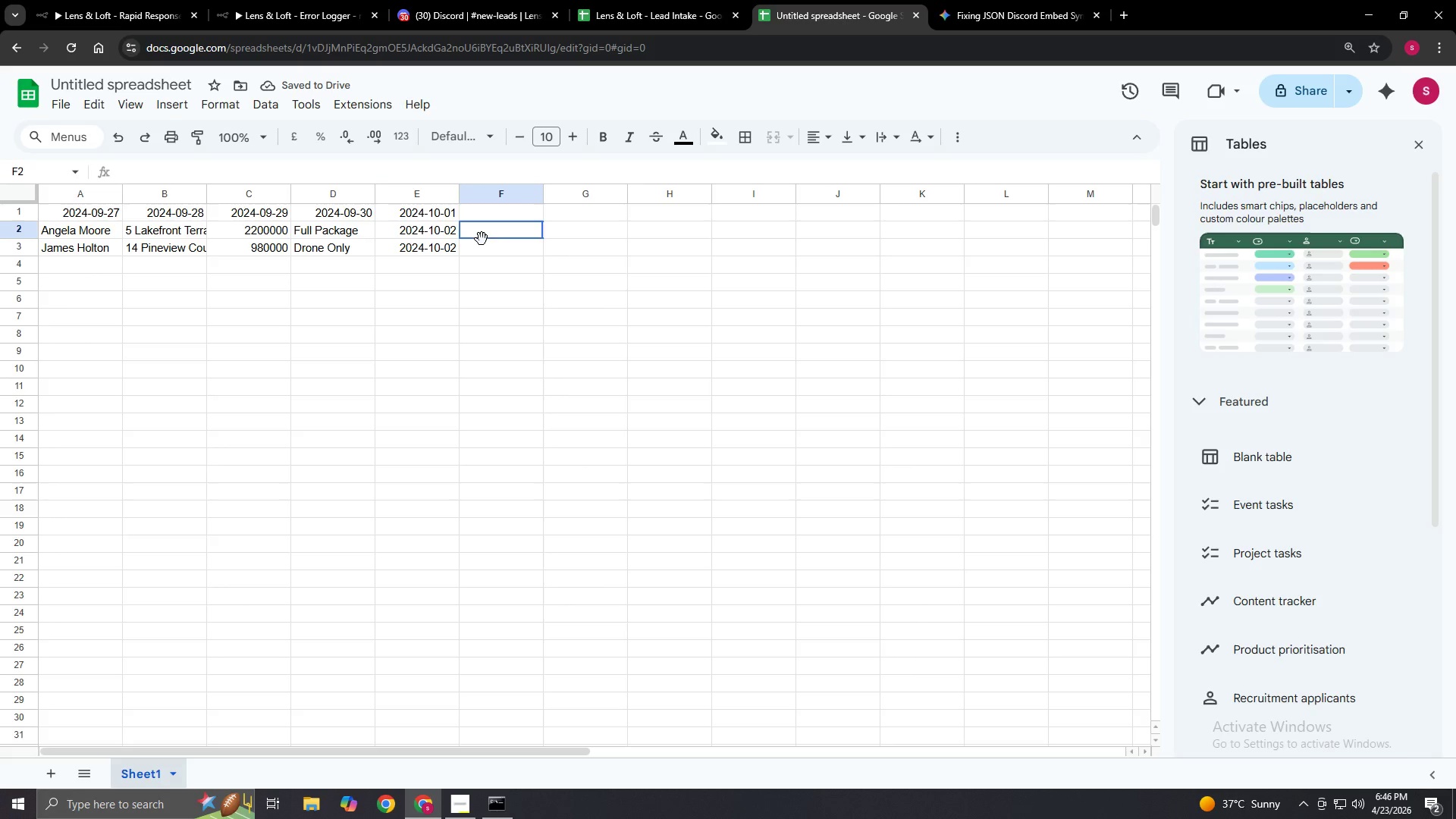 
double_click([476, 259])
 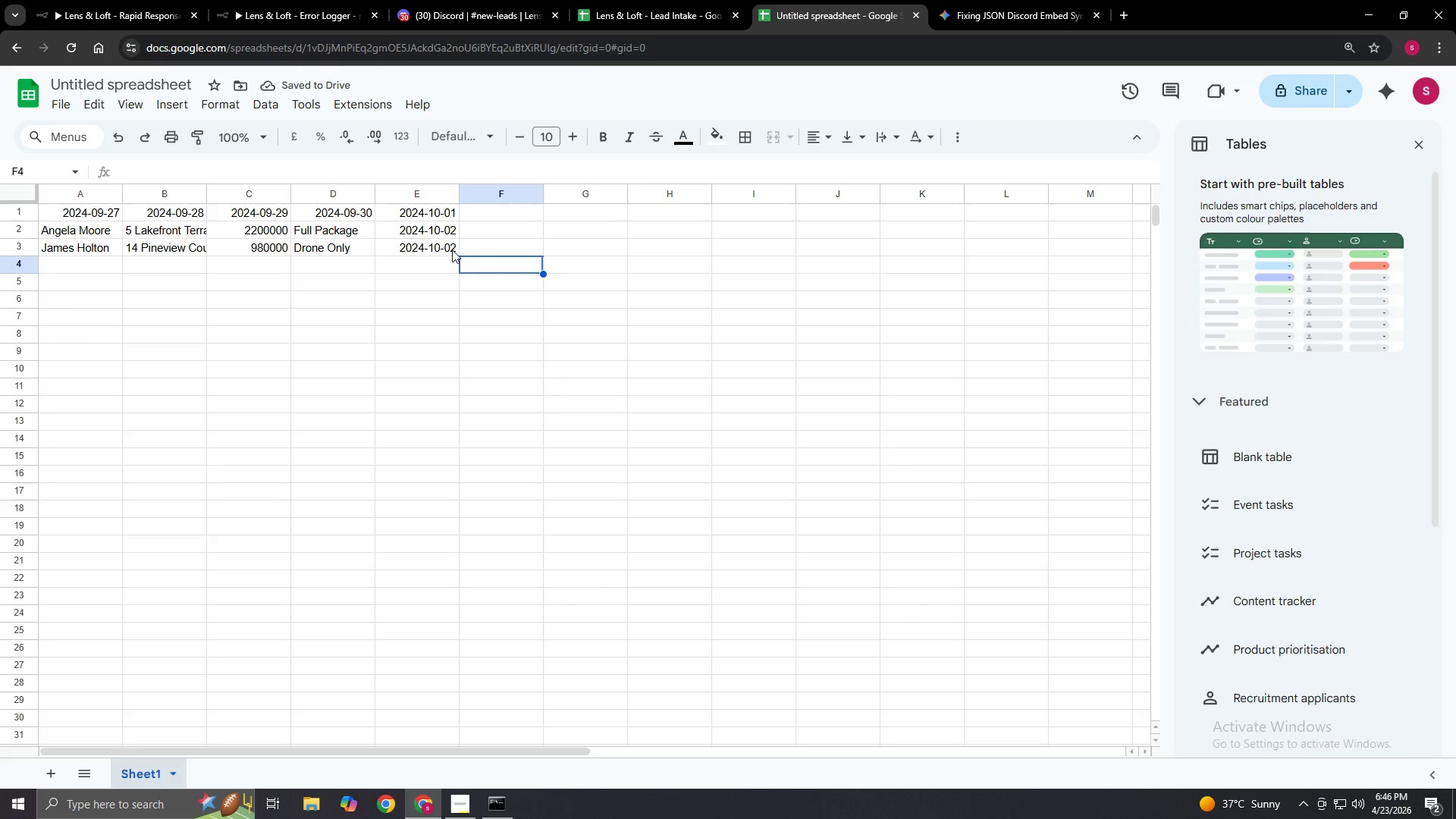 
left_click_drag(start_coordinate=[452, 249], to_coordinate=[74, 253])
 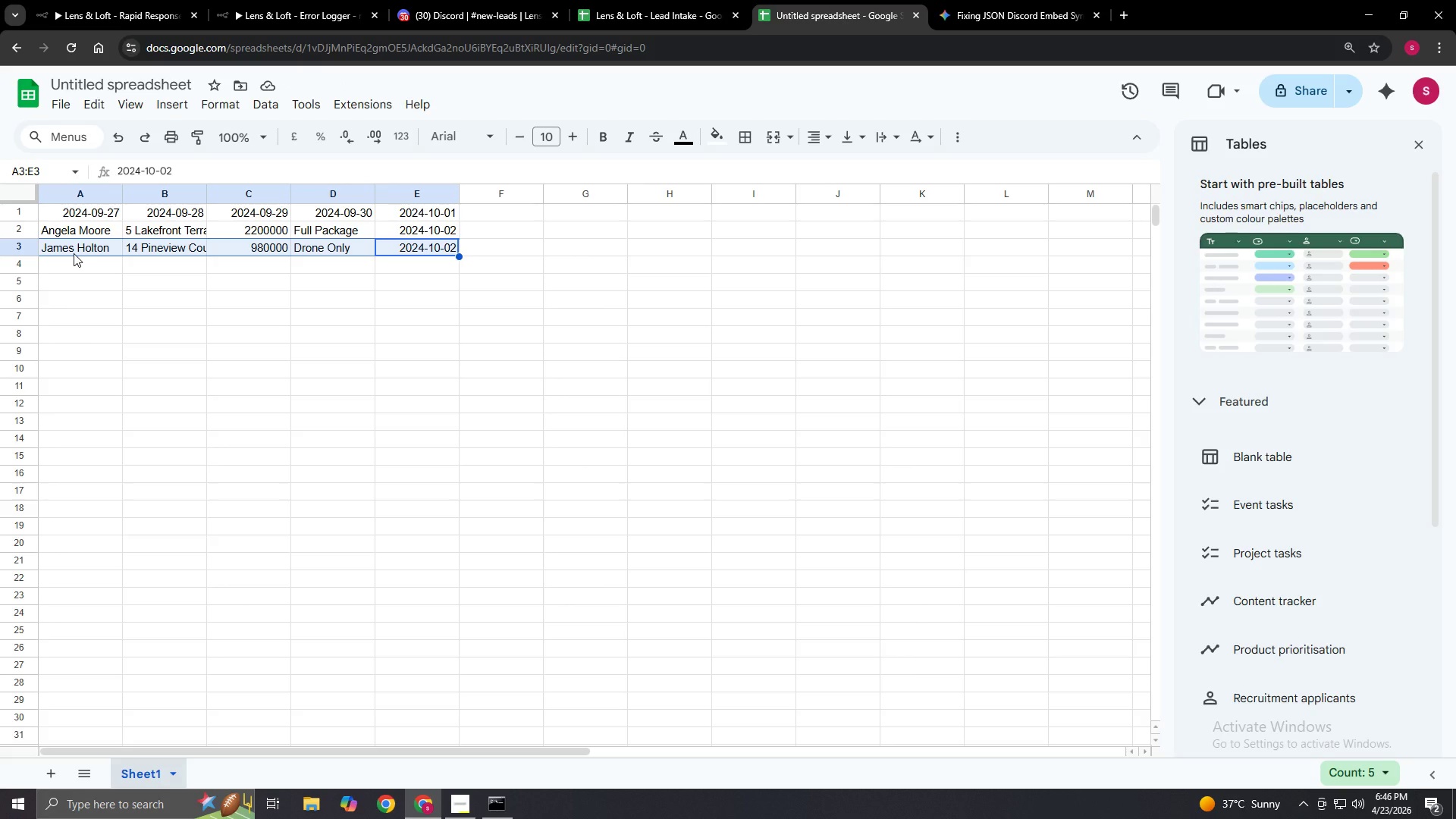 
key(Control+C)
 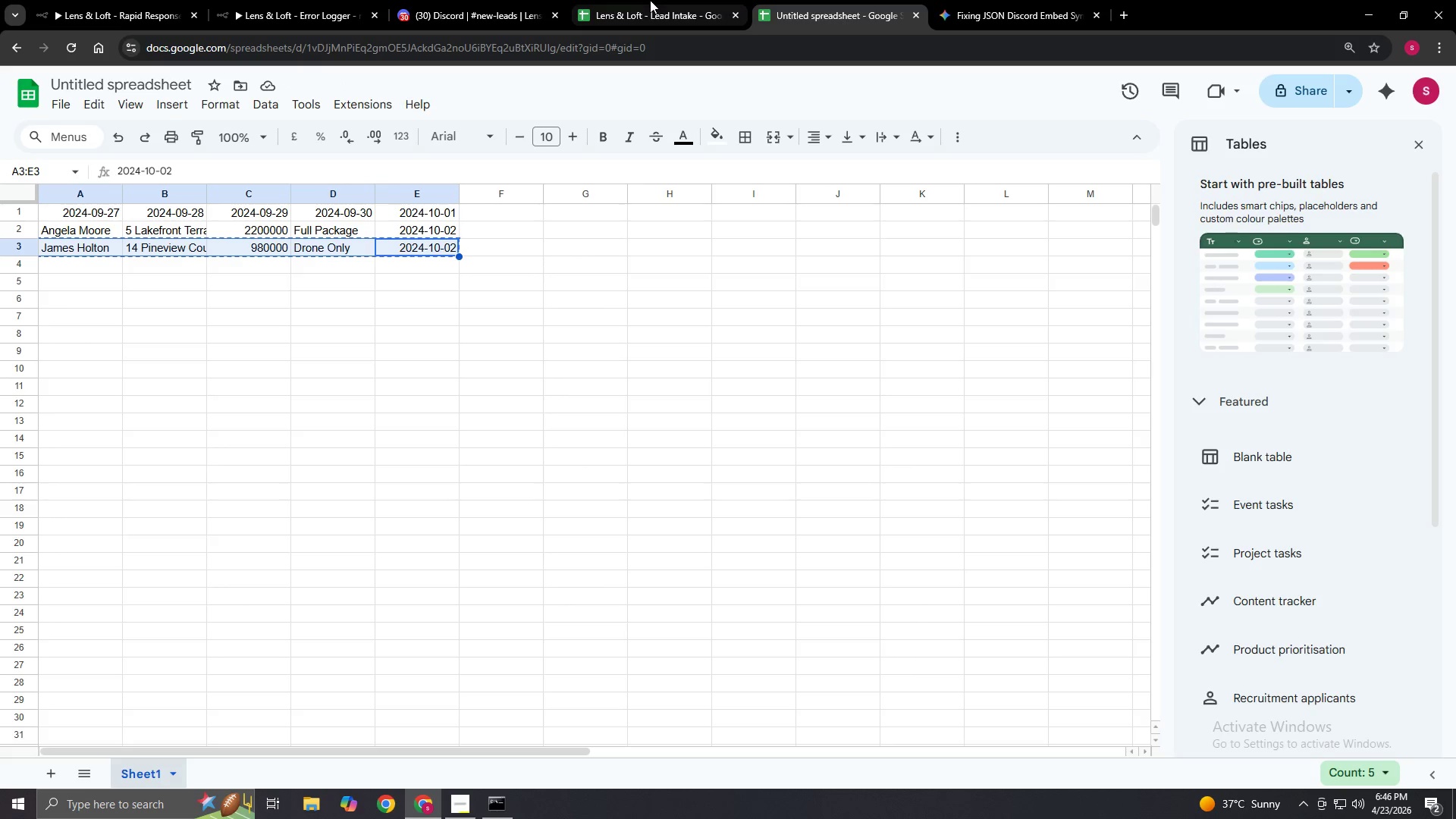 
left_click([637, 9])
 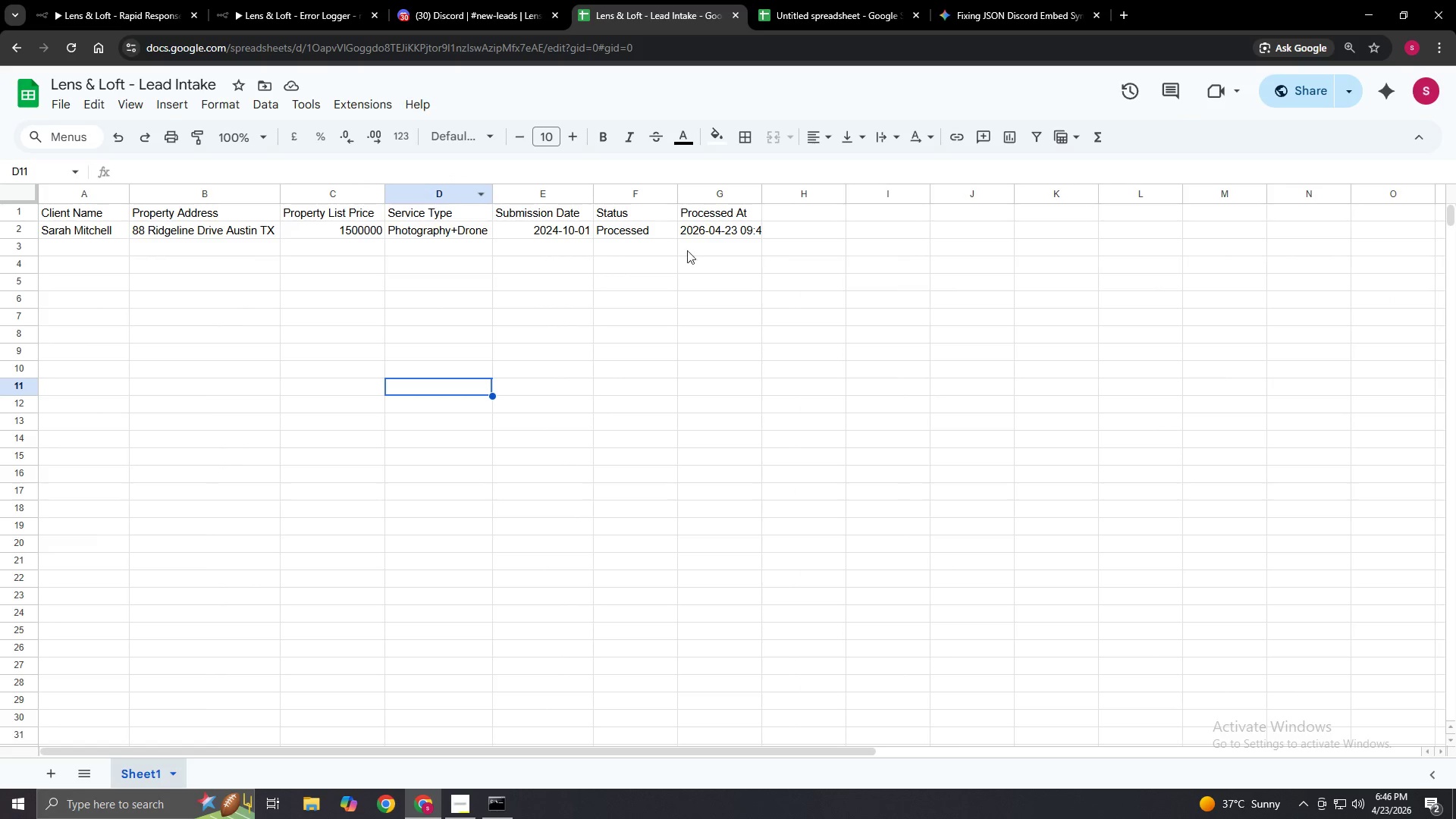 
left_click([743, 245])
 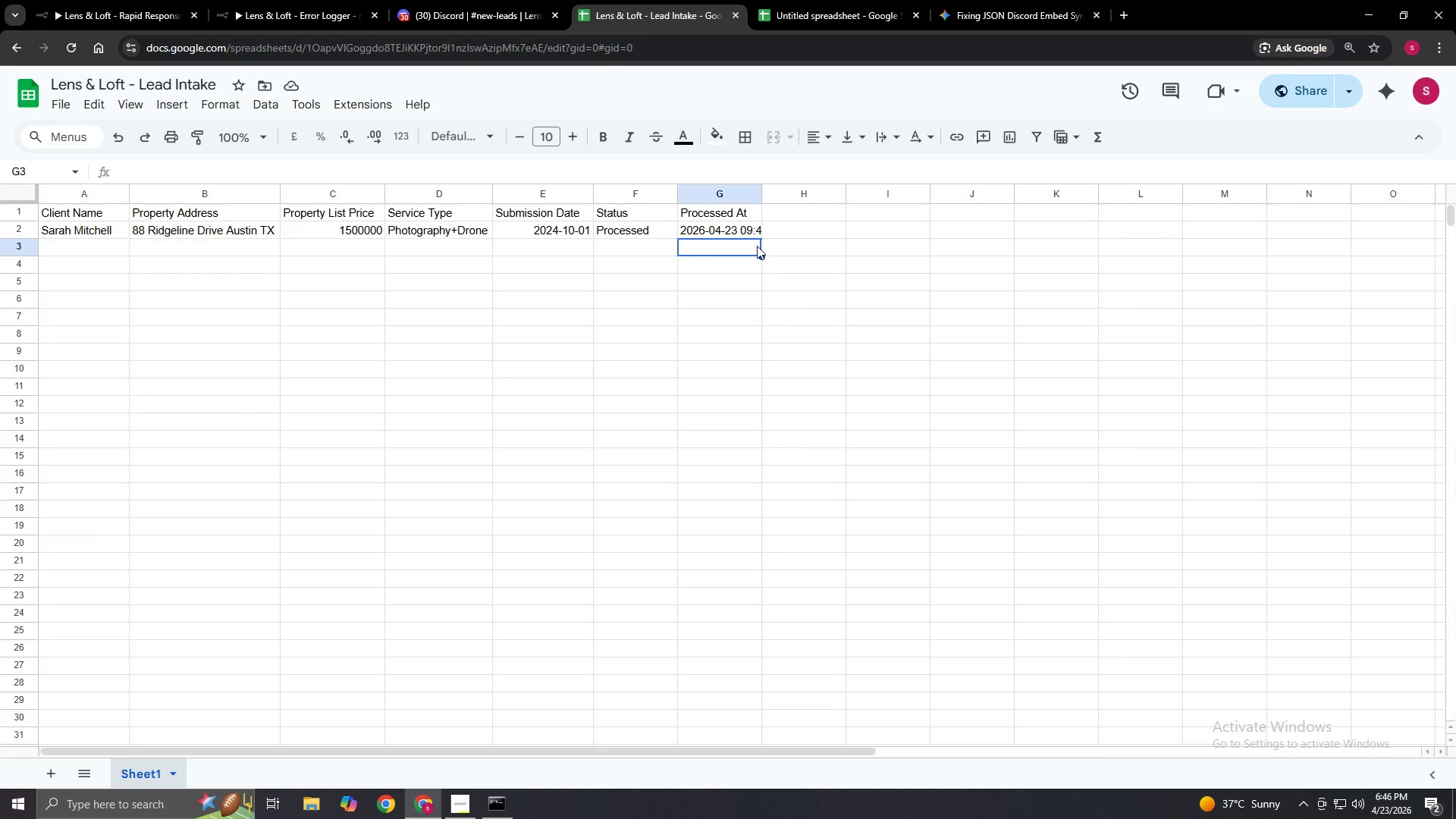 
left_click_drag(start_coordinate=[757, 246], to_coordinate=[79, 252])
 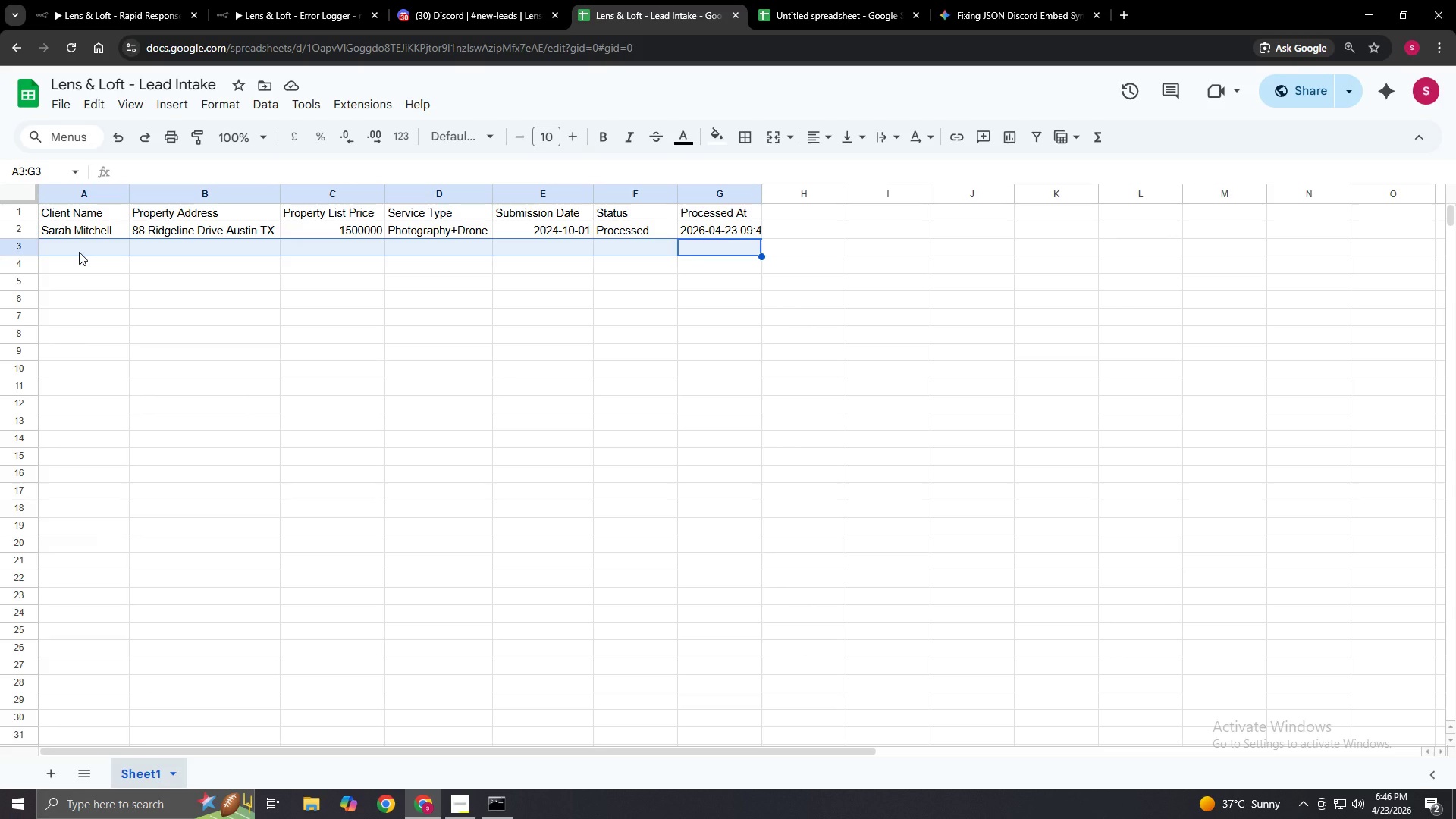 
key(Control+V)
 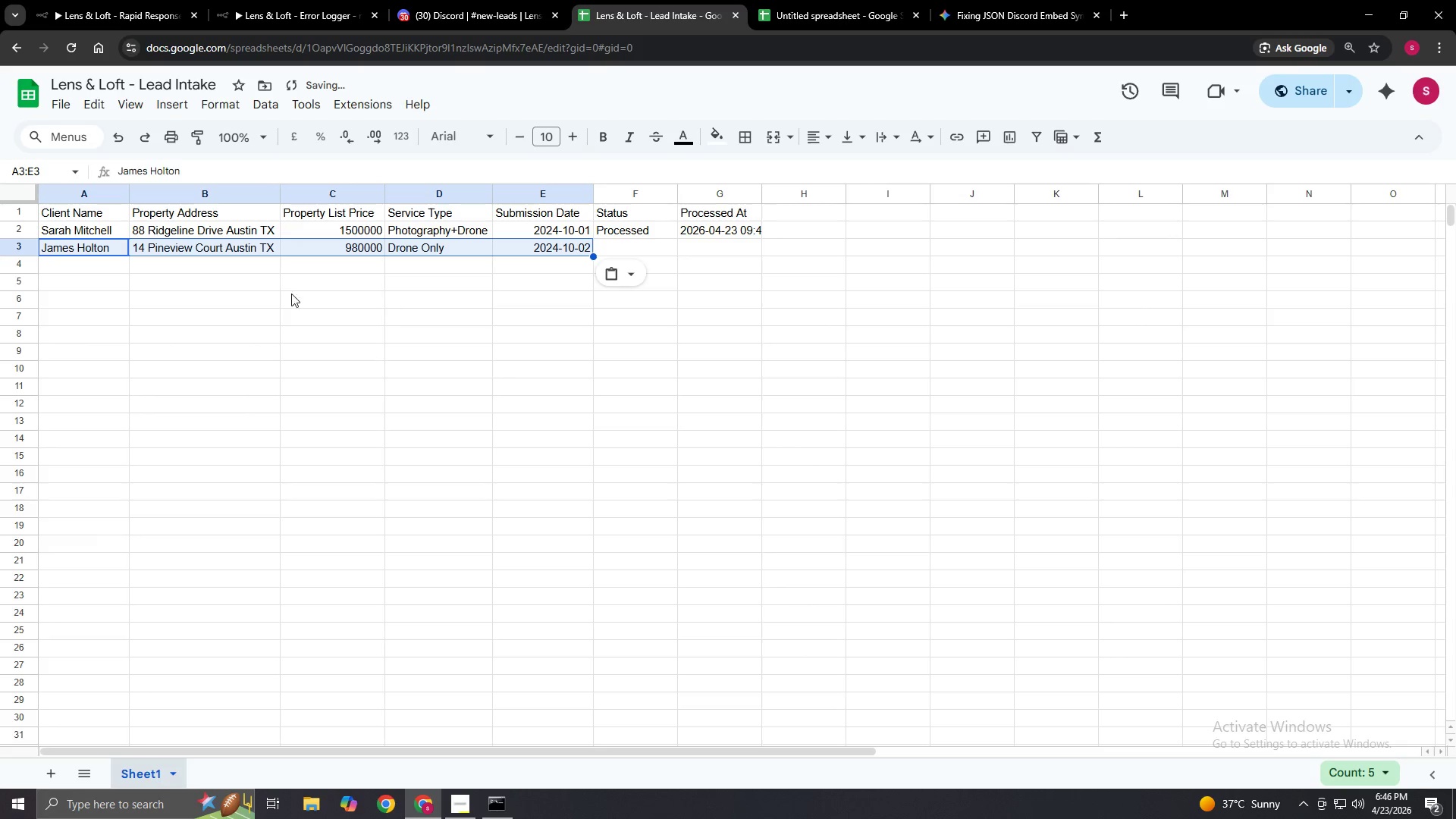 
left_click([315, 315])
 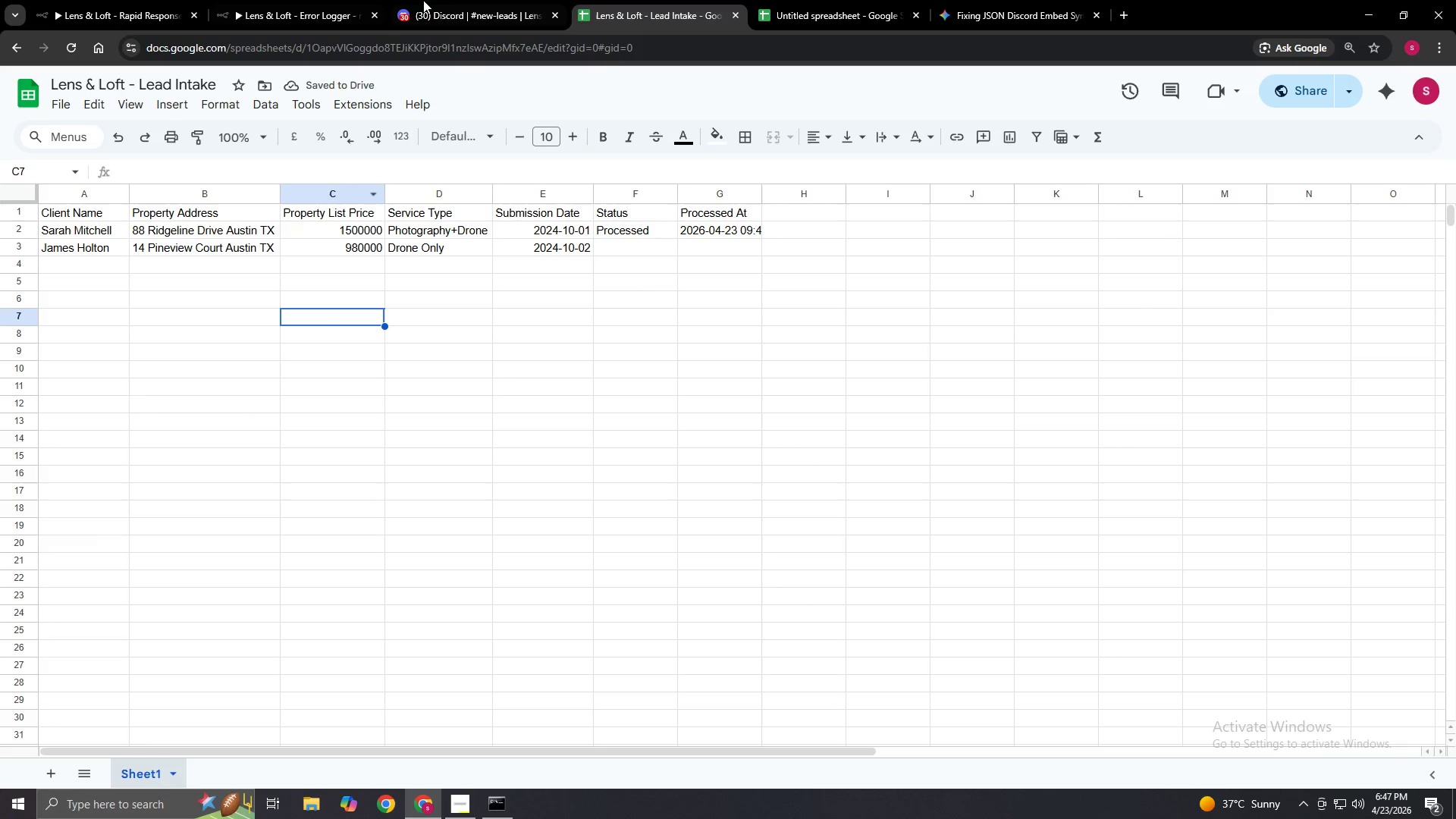 
left_click([475, 14])
 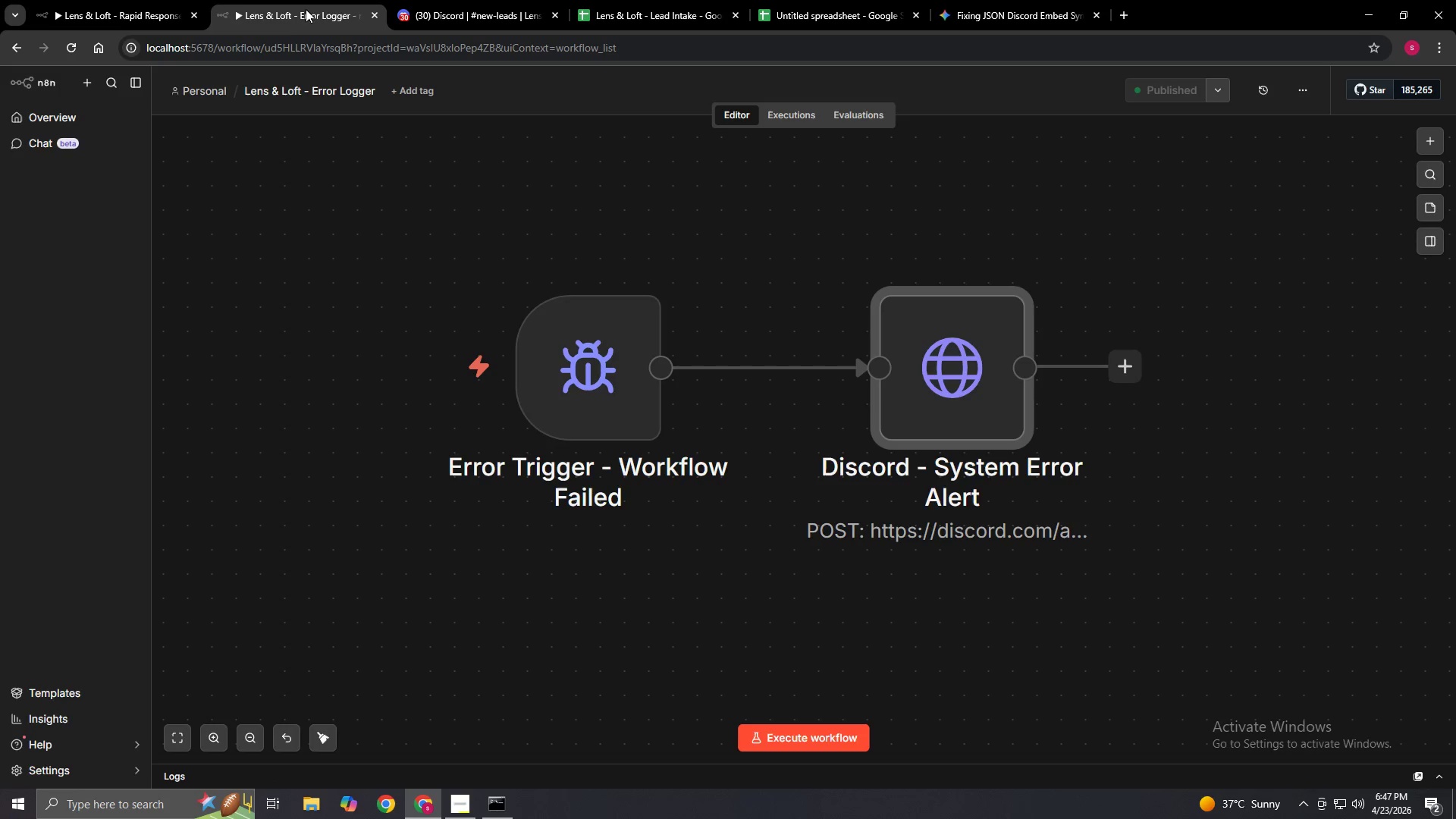 
double_click([182, 0])
 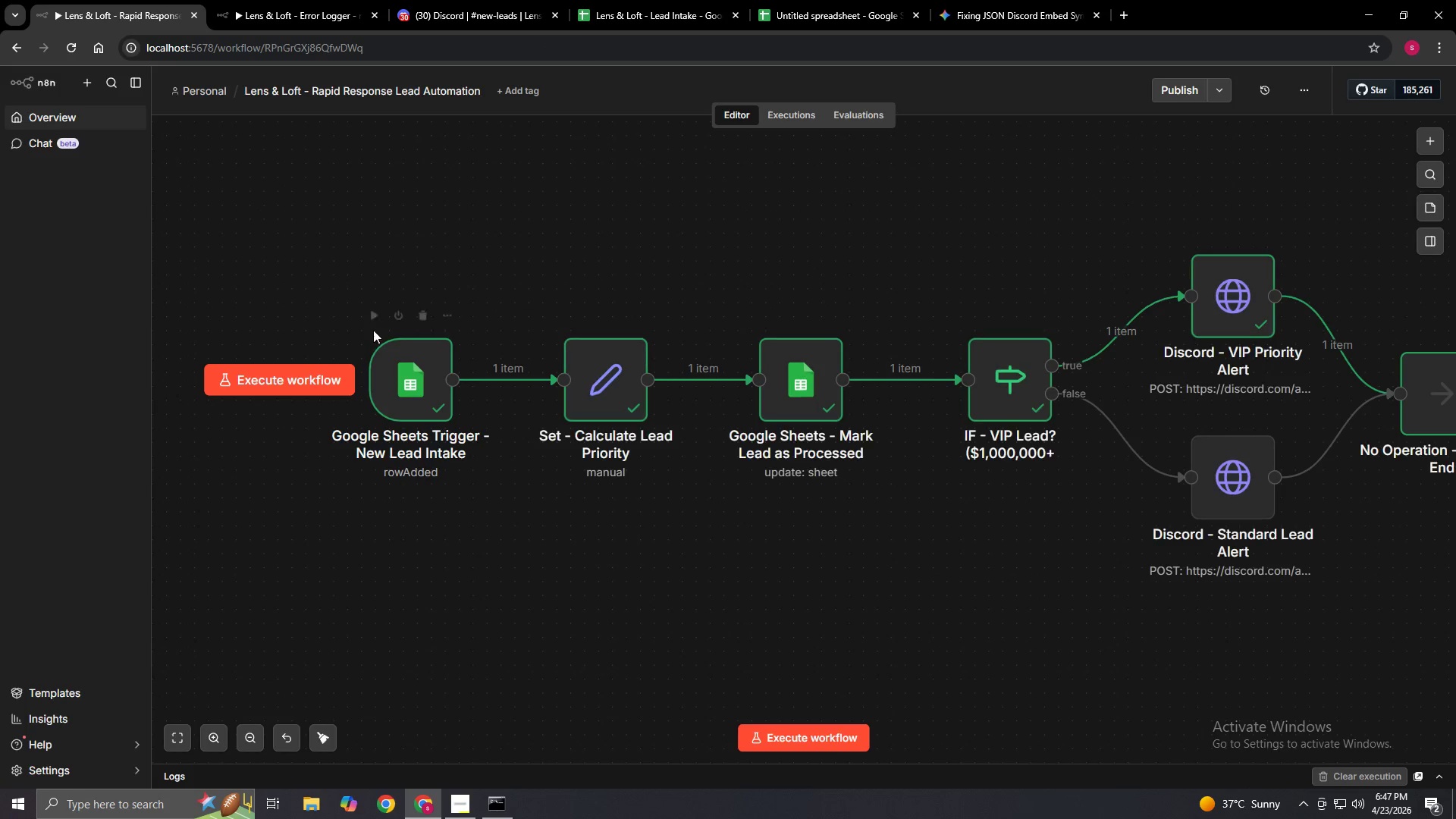 
left_click([377, 317])
 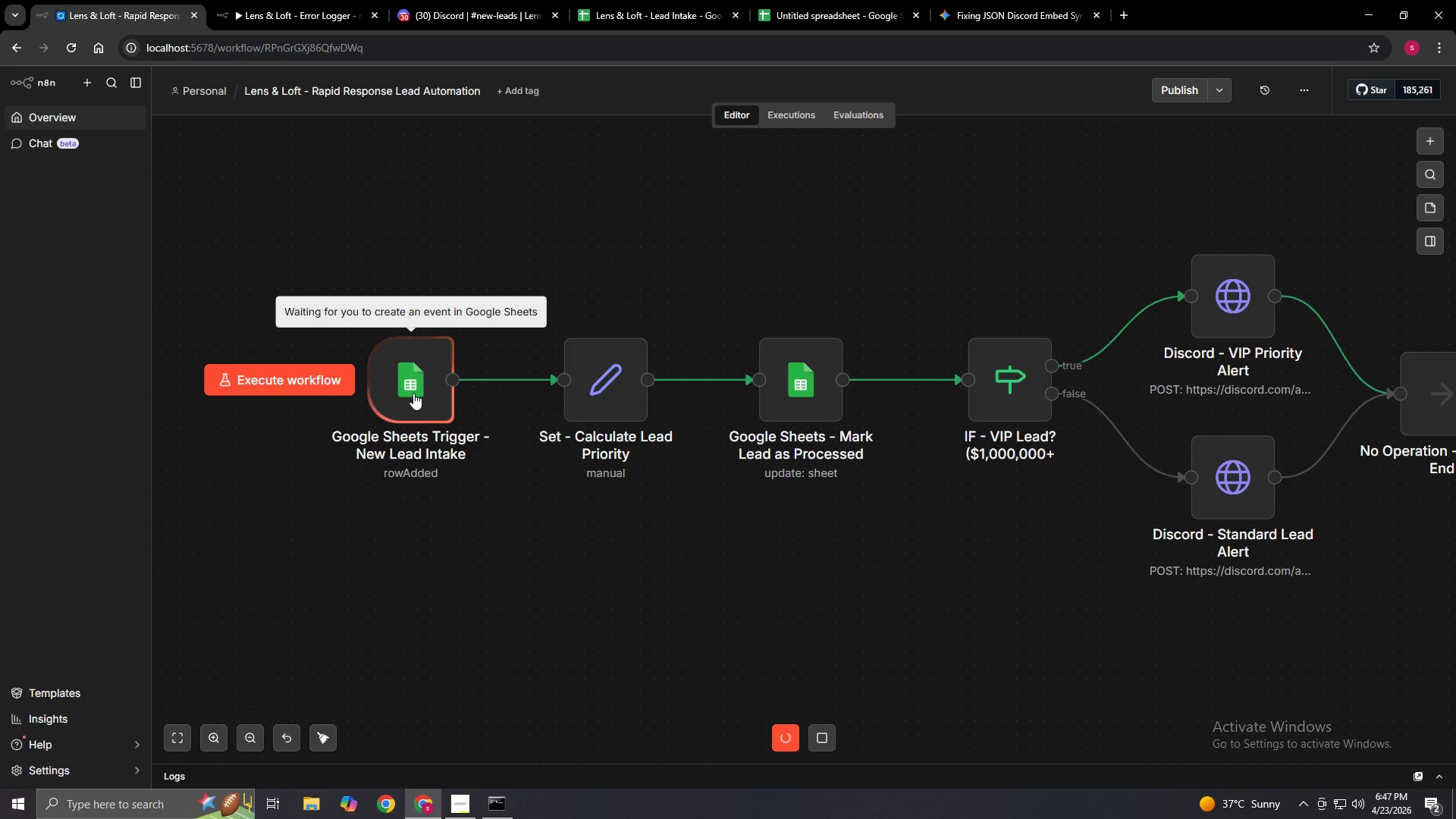 
double_click([413, 393])
 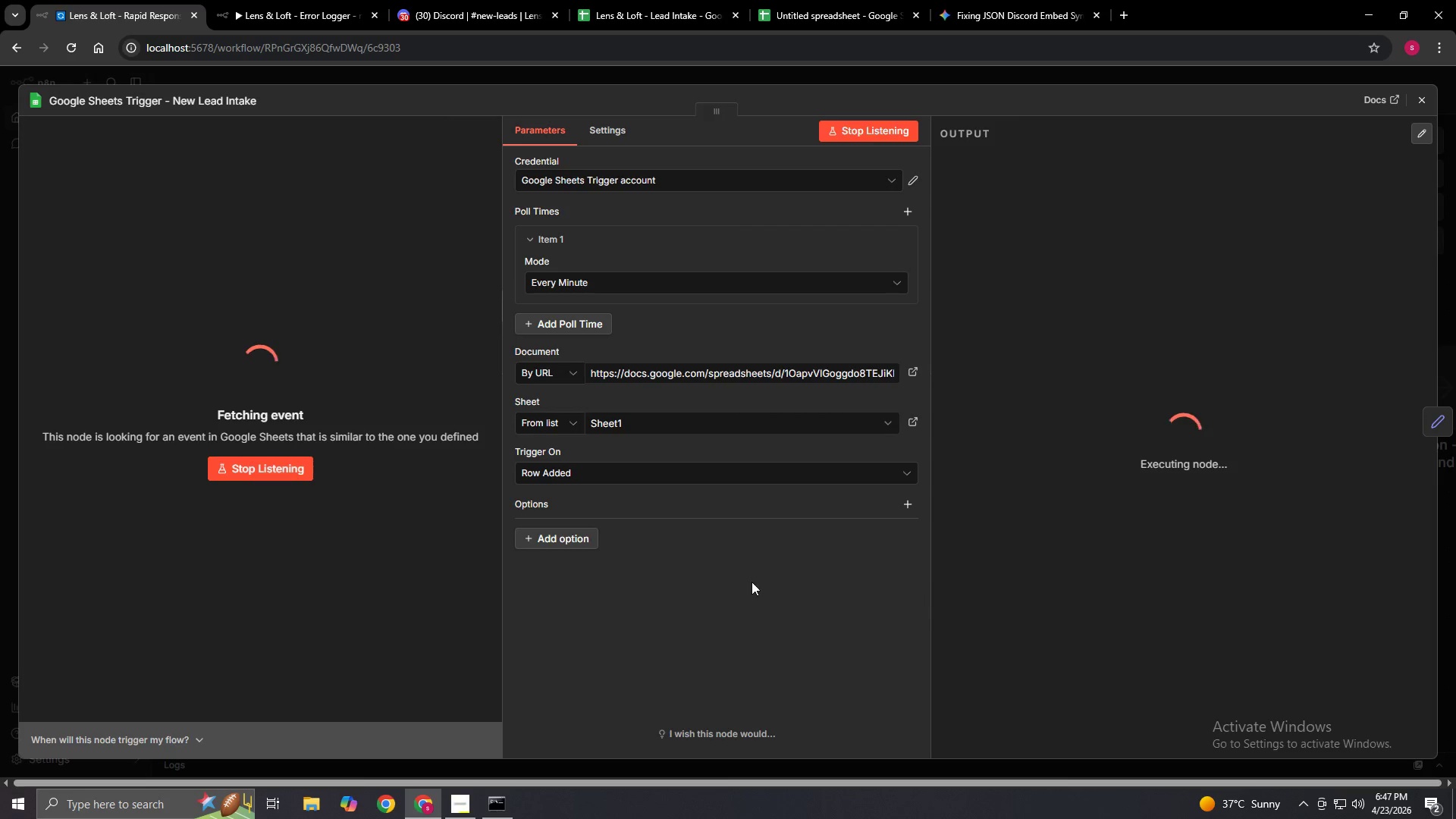 
scroll: coordinate [725, 582], scroll_direction: down, amount: 1.0
 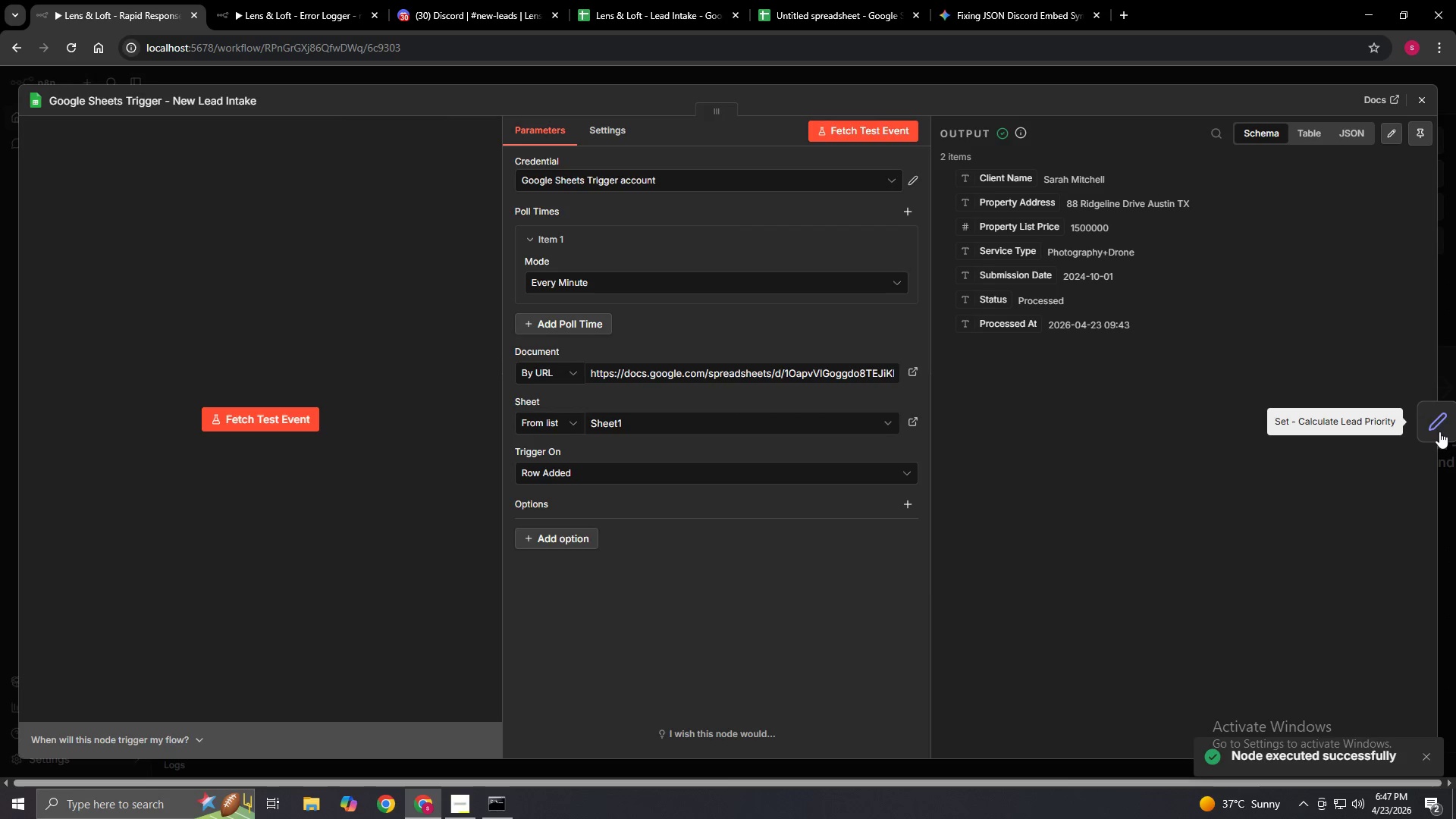 
left_click([1440, 428])
 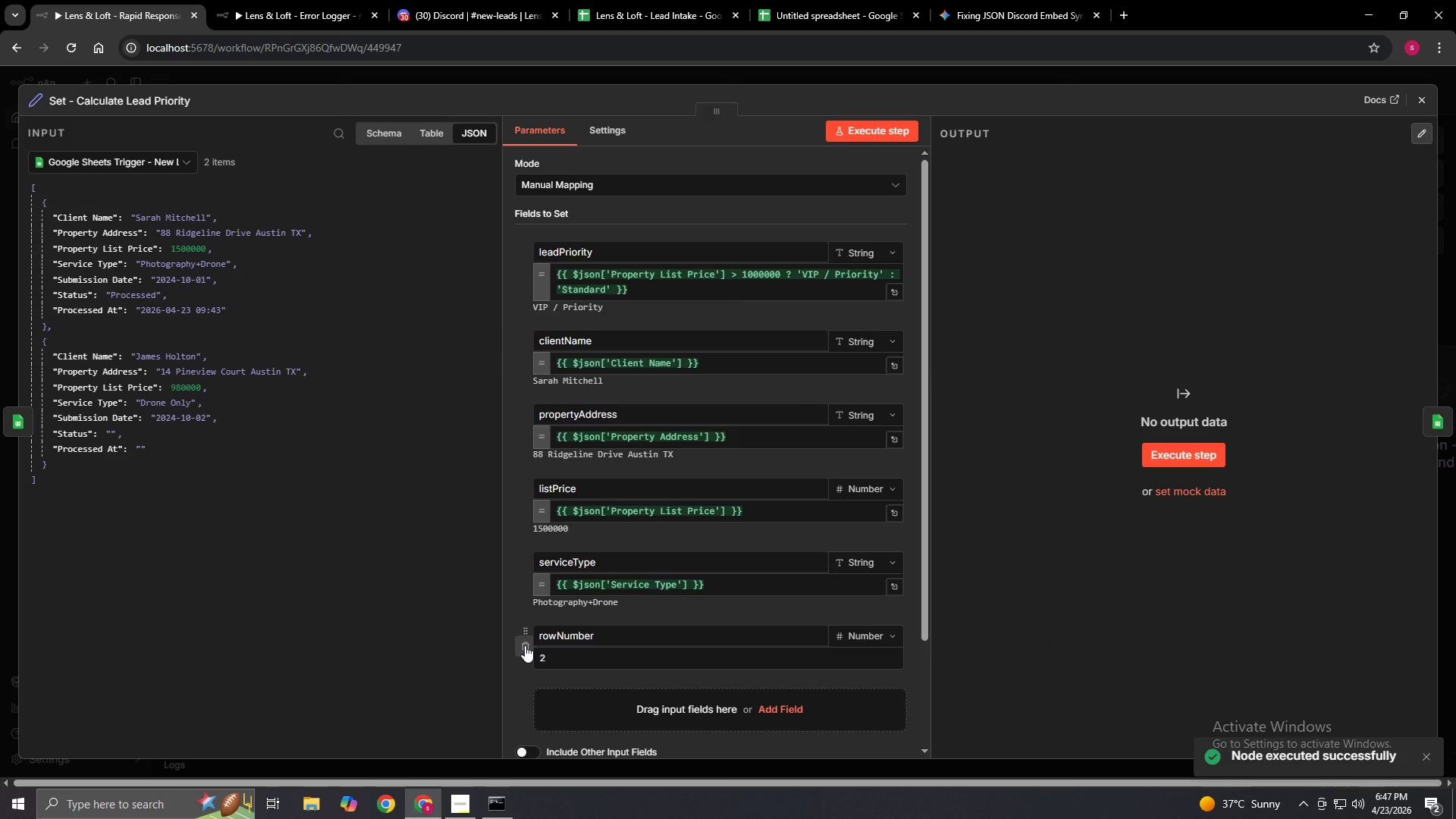 
left_click([575, 664])
 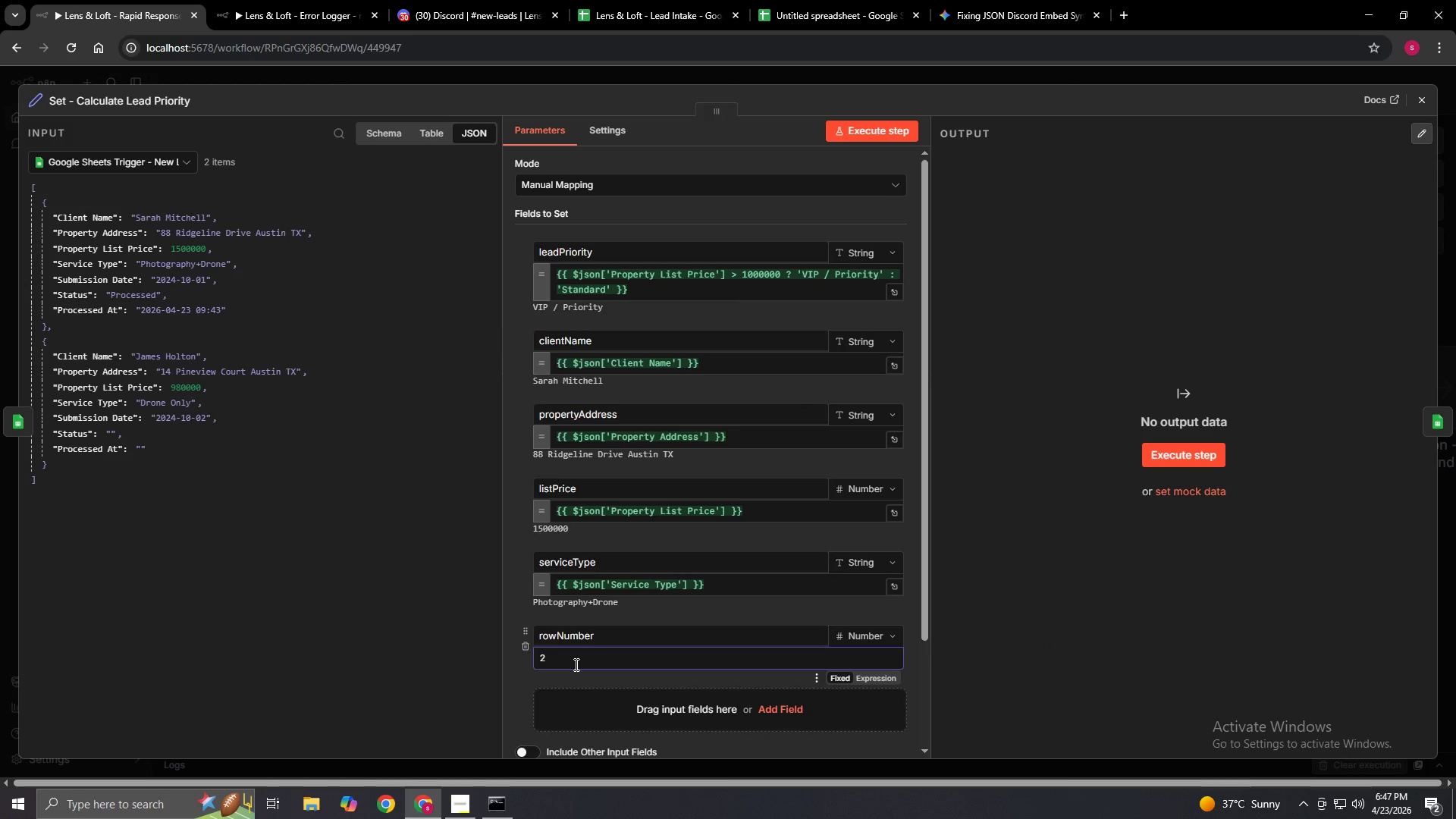 
key(Backspace)
 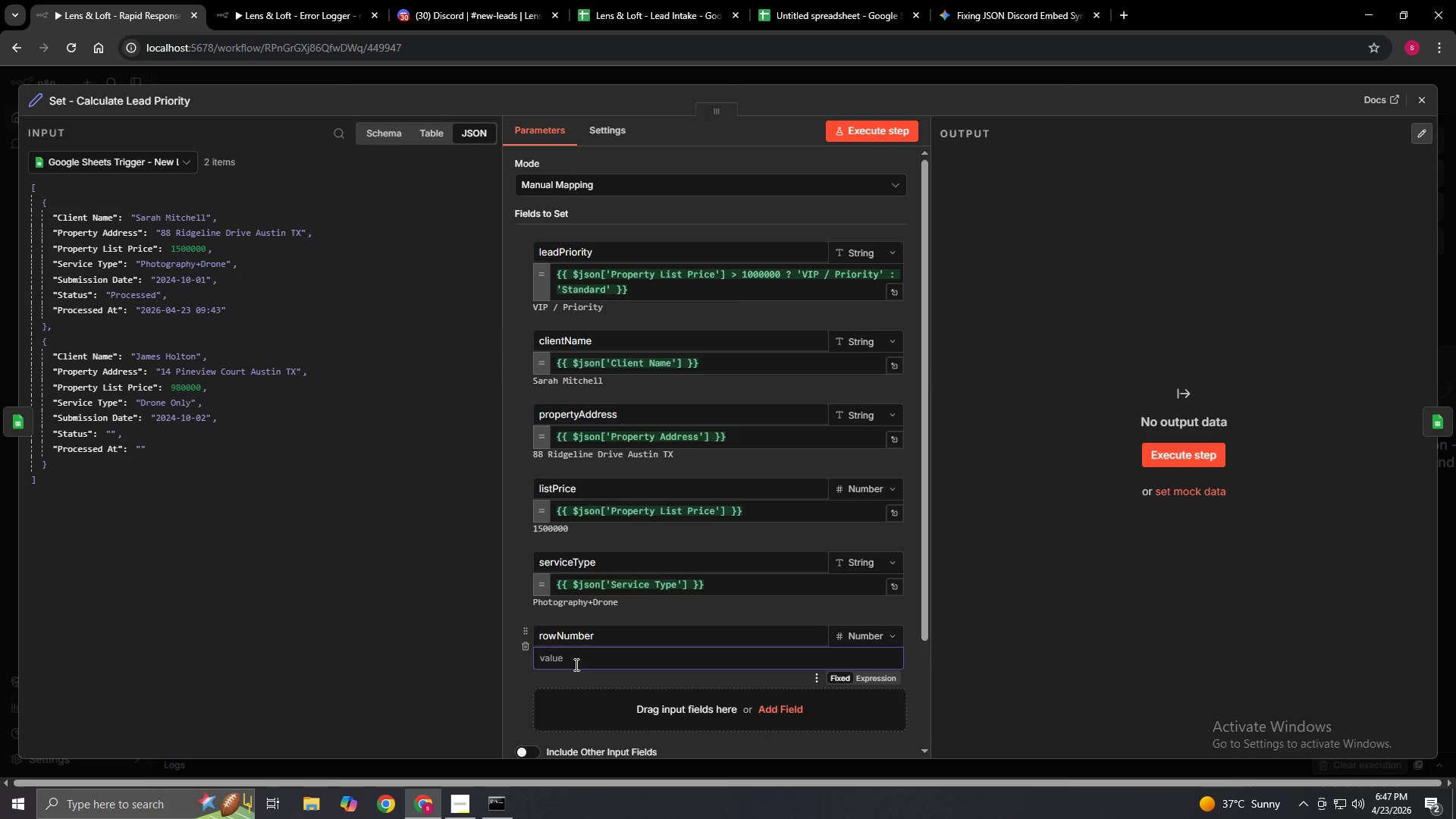 
key(3)
 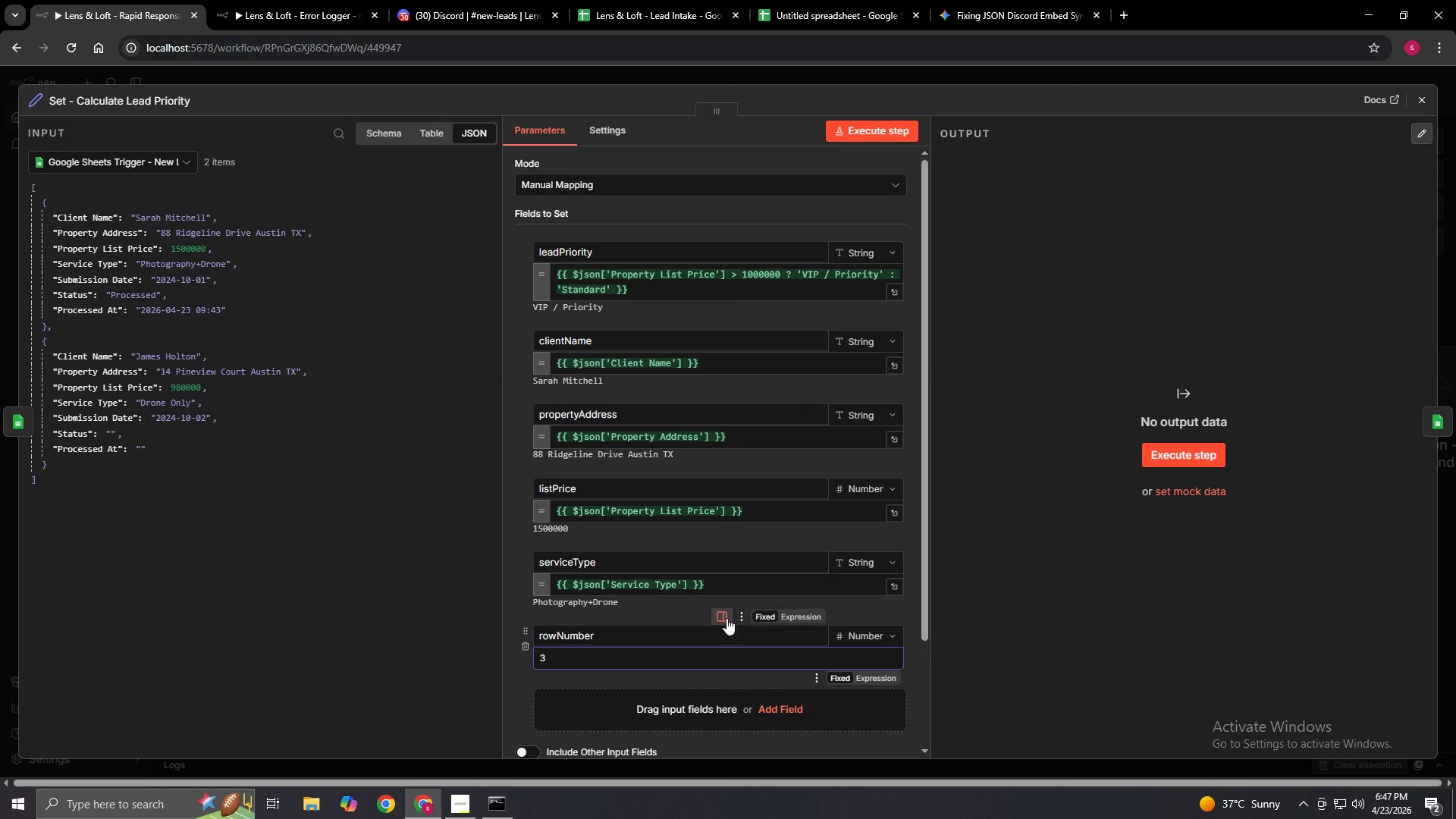 
left_click([667, 608])
 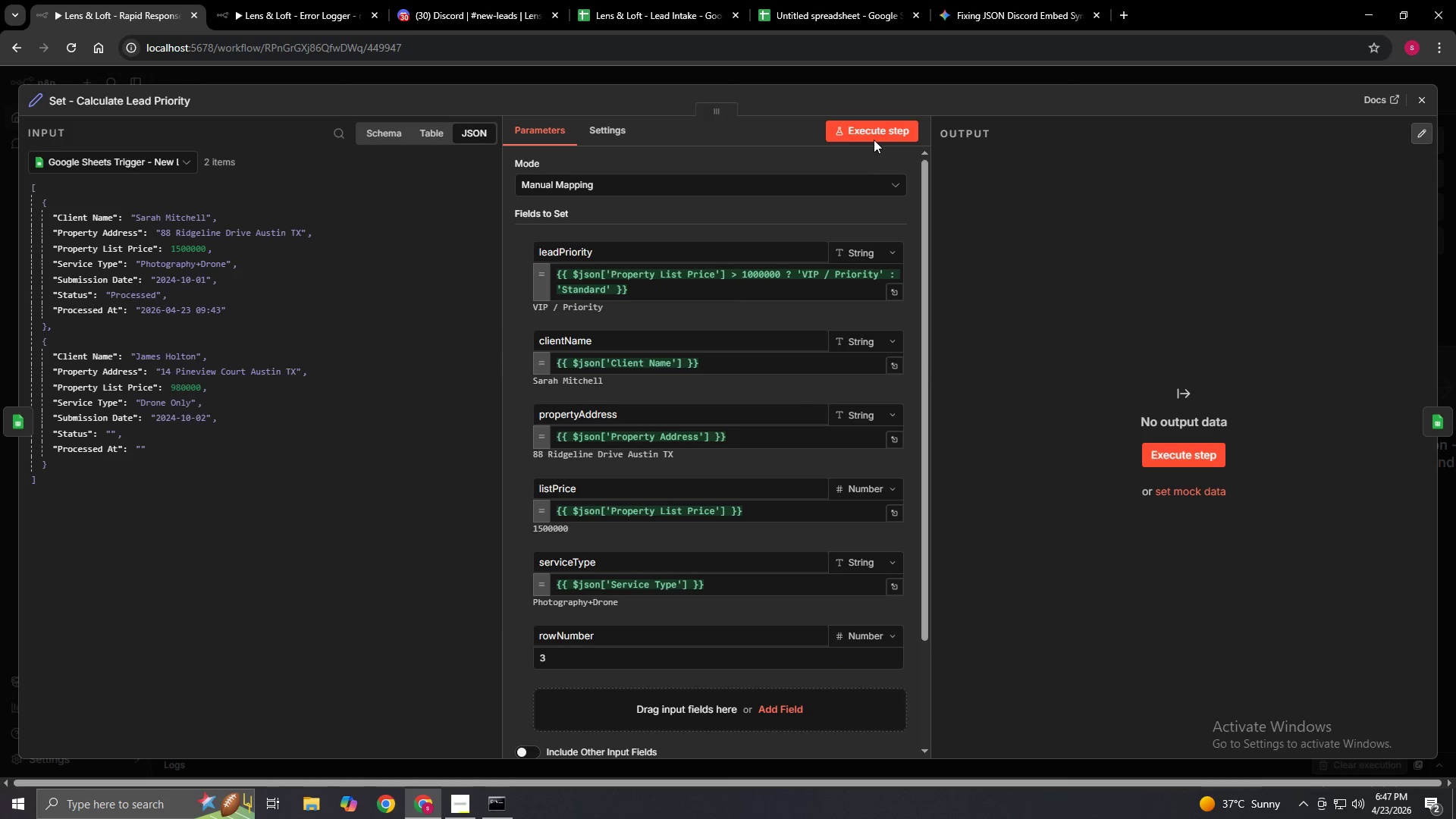 
left_click([876, 133])
 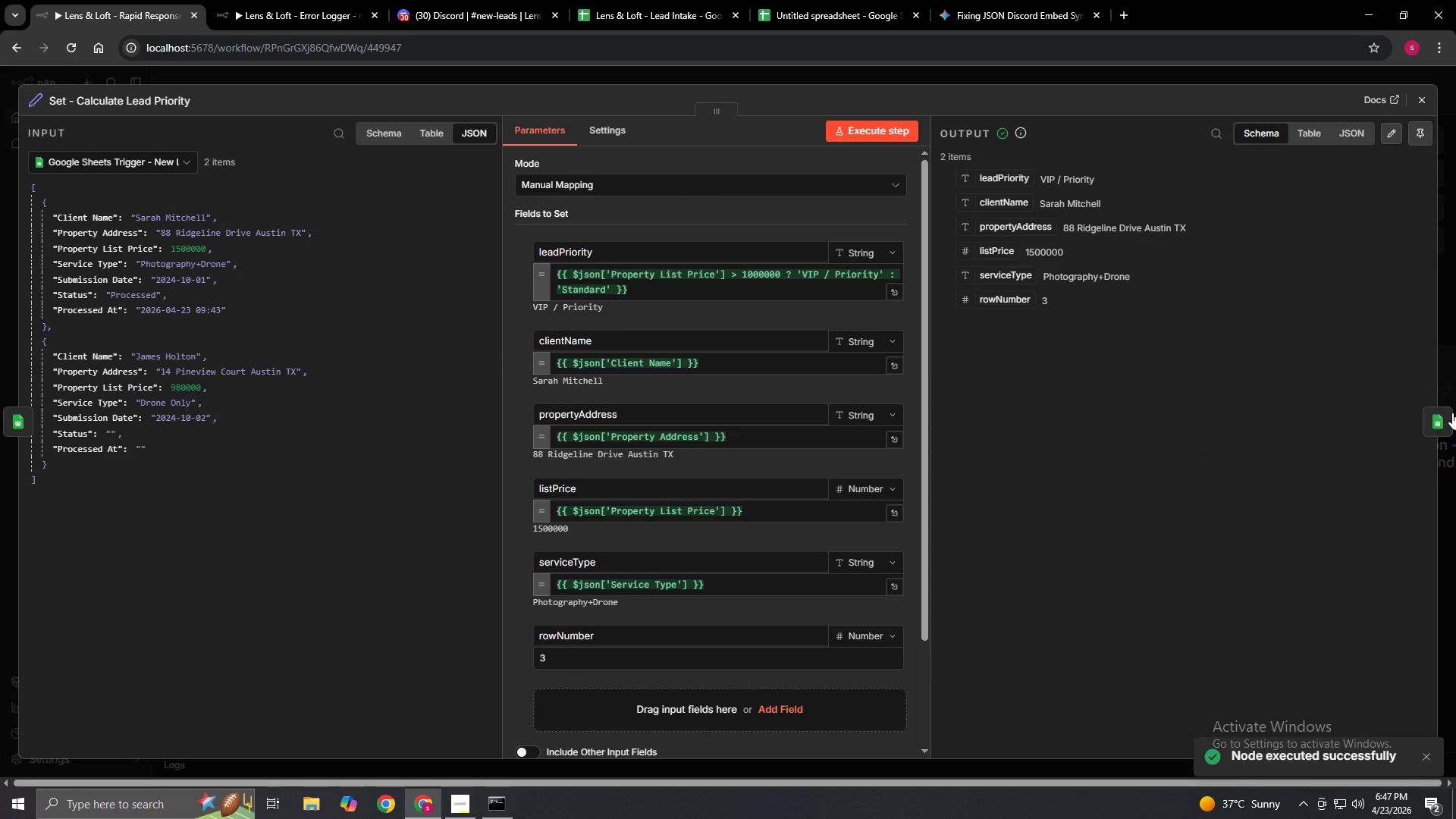 
left_click([1451, 414])
 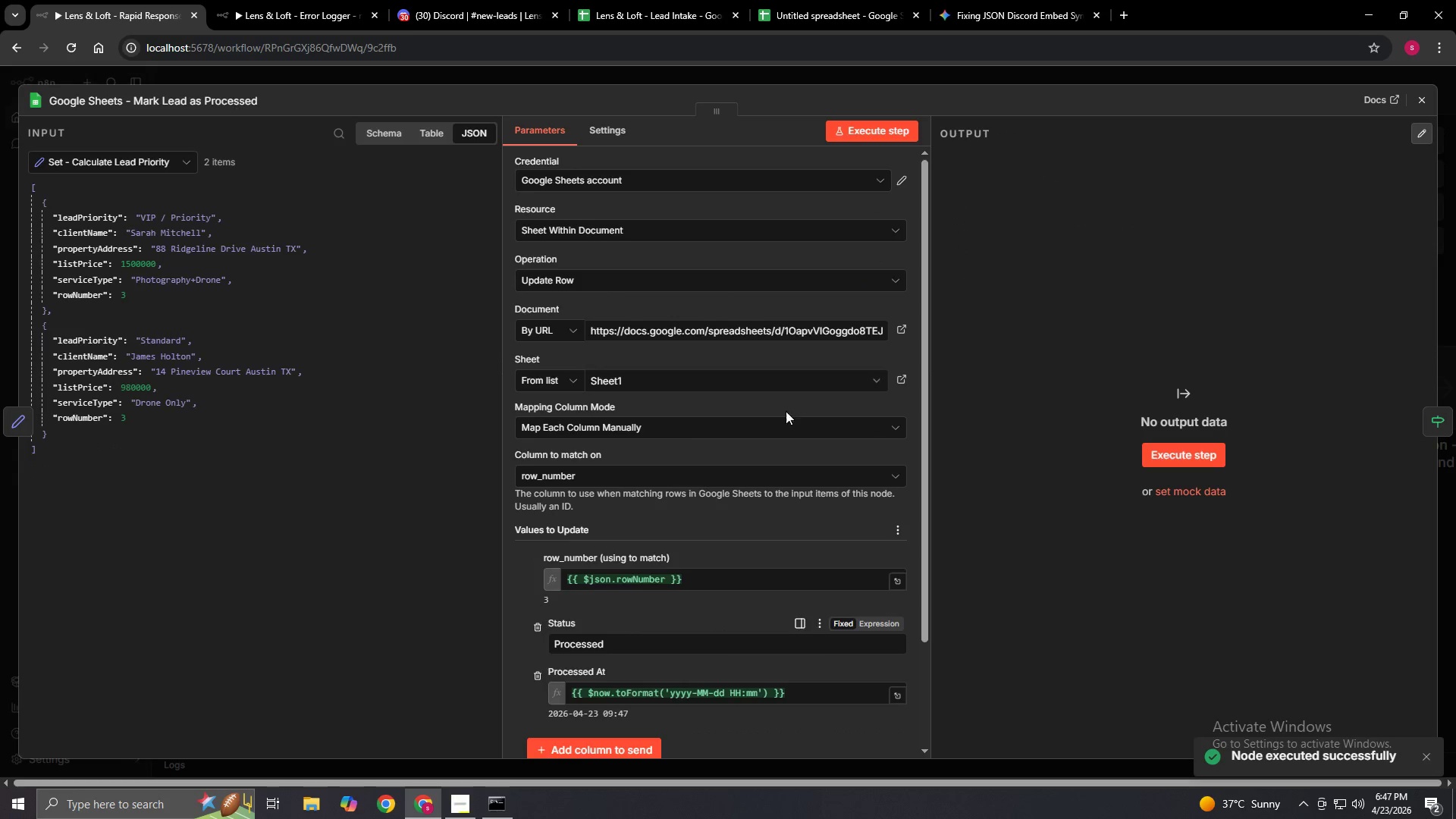 
scroll: coordinate [788, 595], scroll_direction: down, amount: 1.0
 